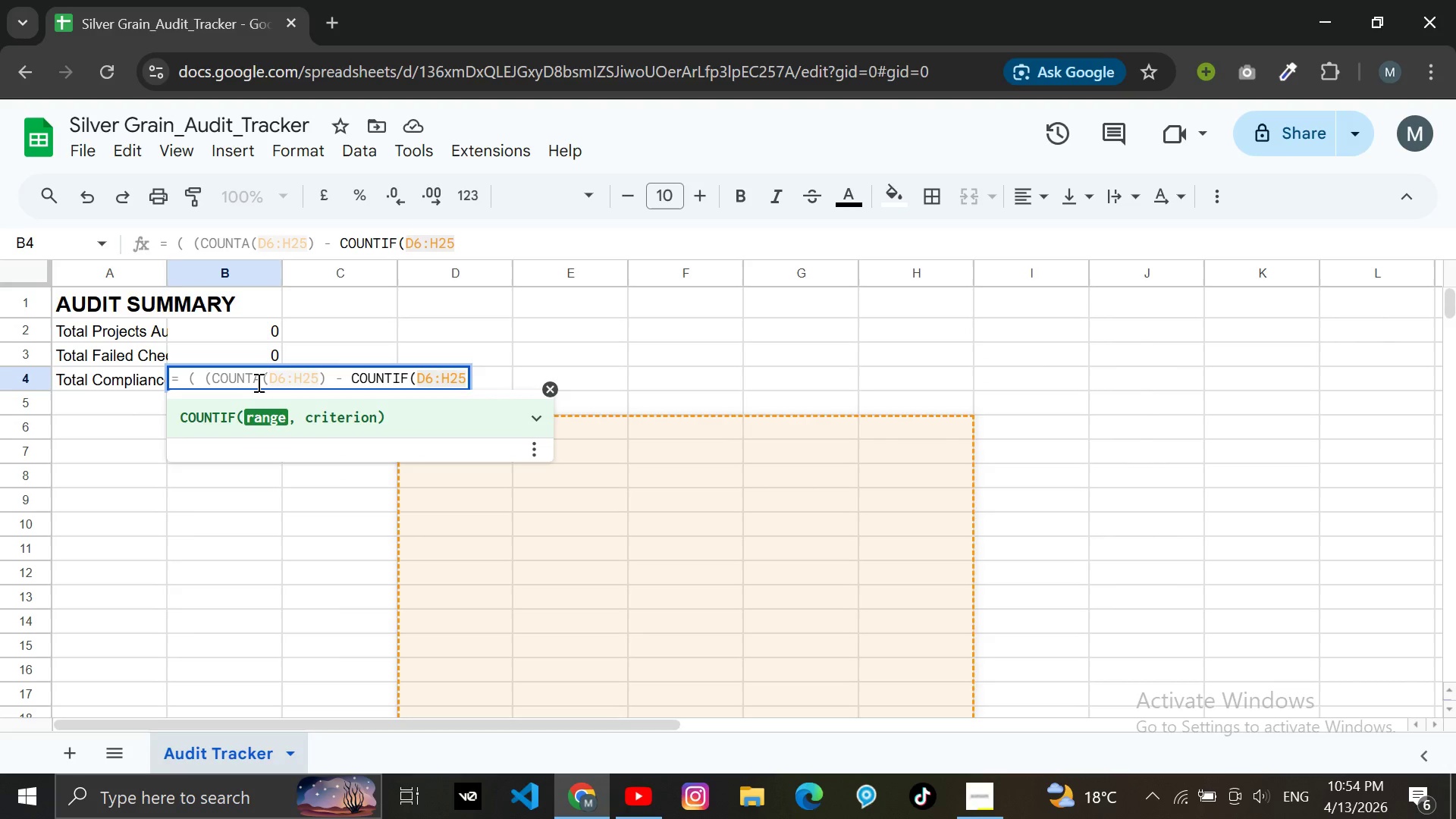 
type(,"fA)
key(Backspace)
key(Backspace)
type(Fail") - COUNTIF)
 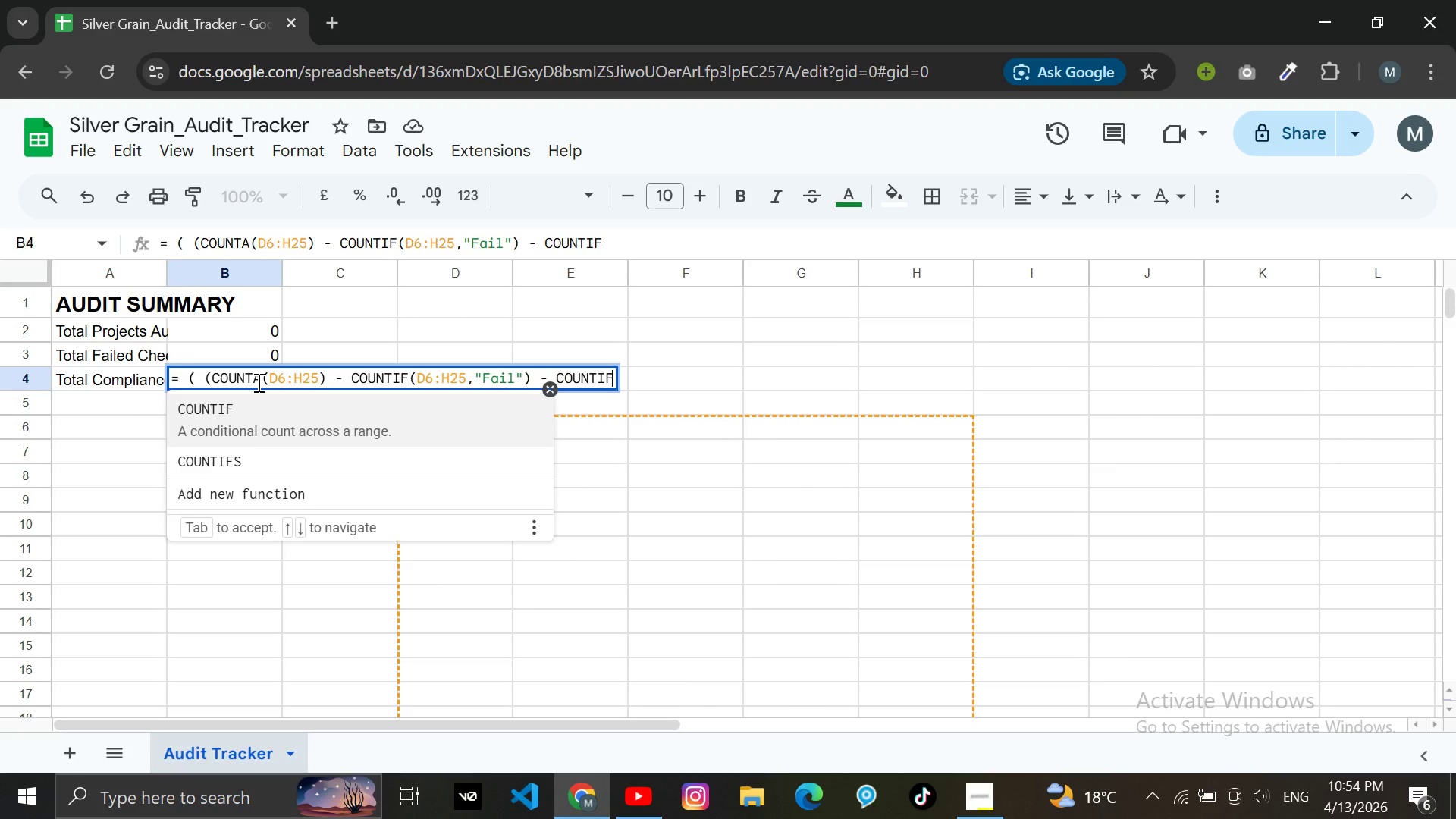 
key(Enter)
 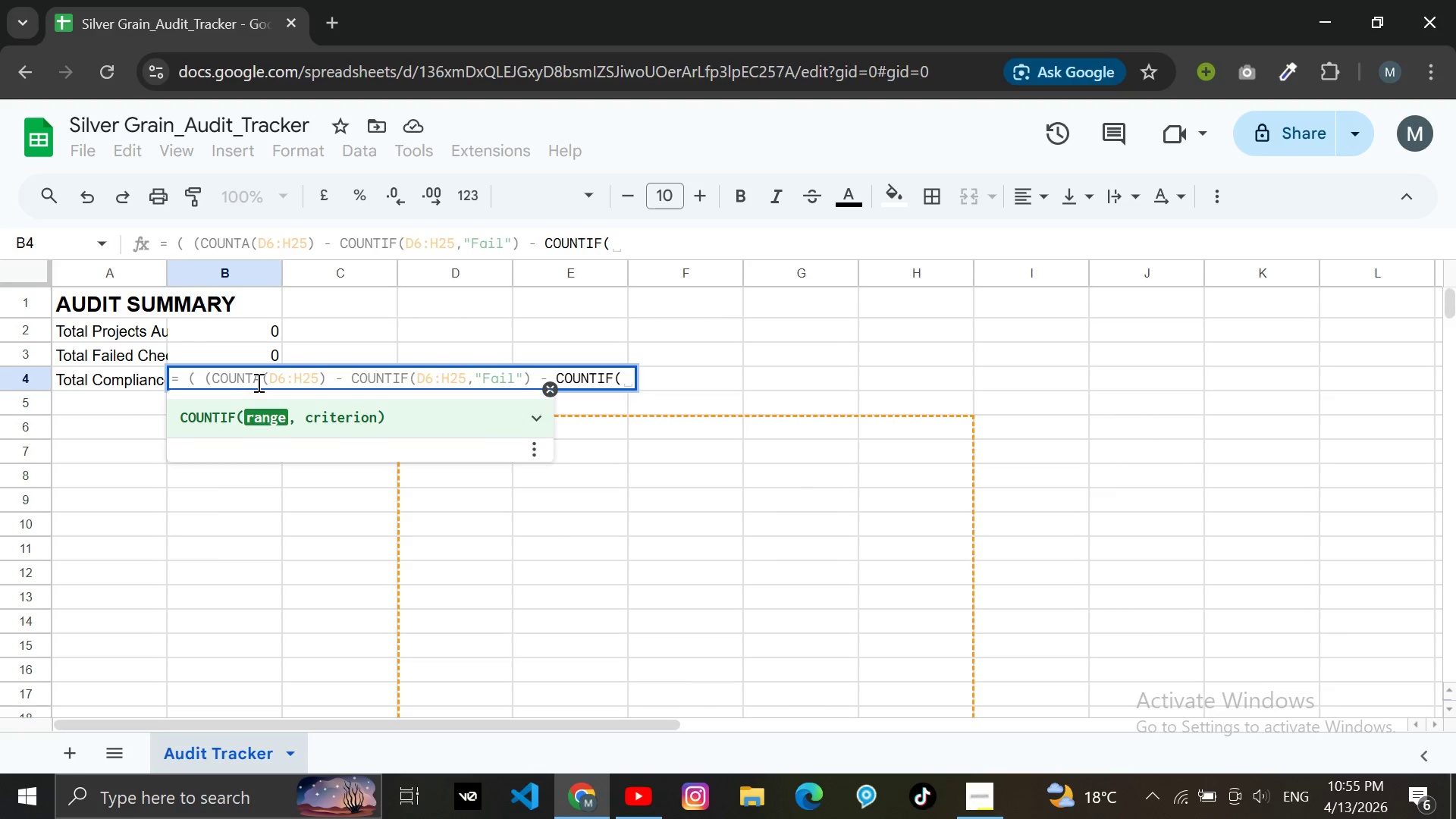 
type(D6:H25,"Pending")
 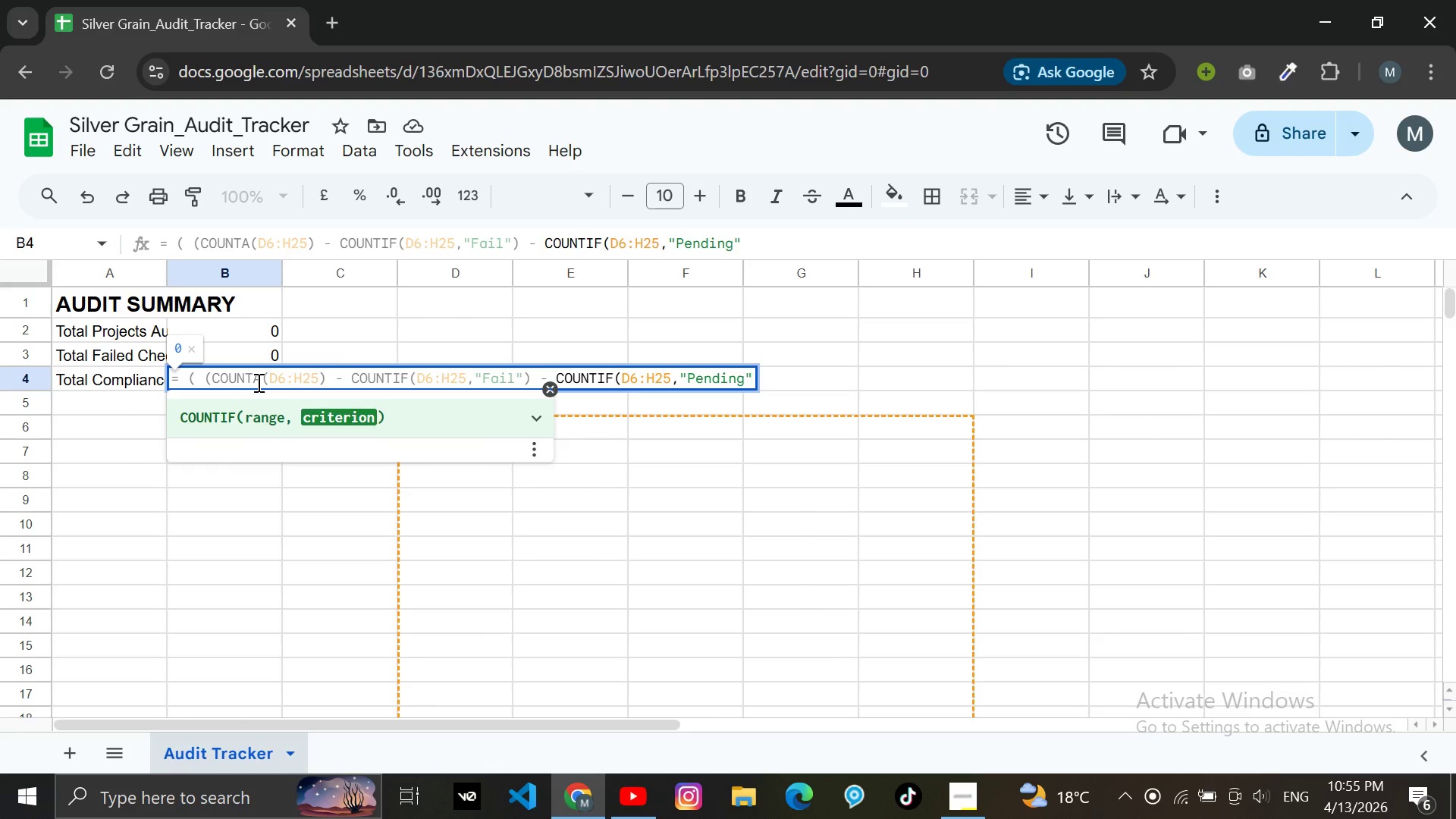 
wait(5.44)
 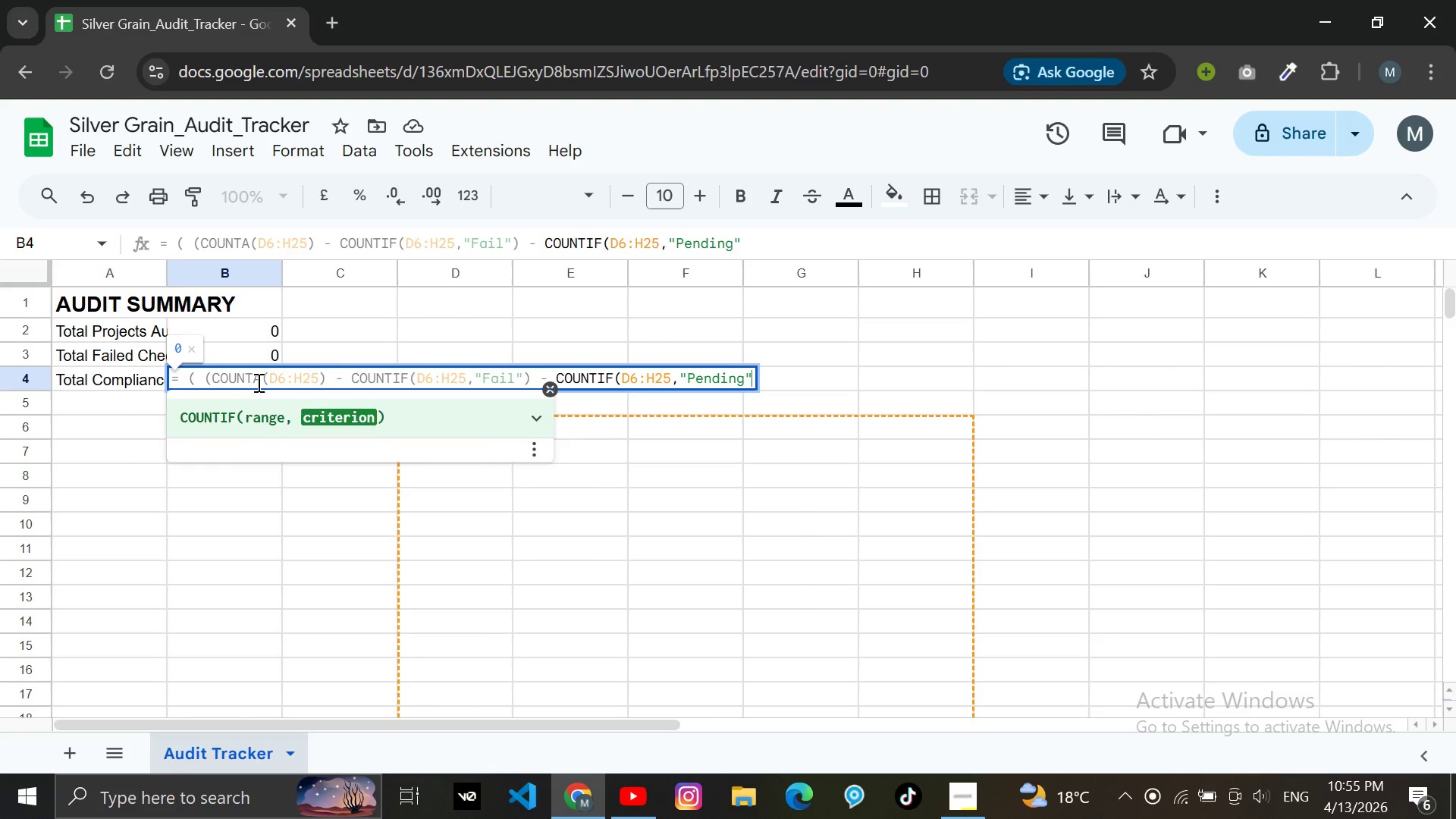 
key(Shift+0)
 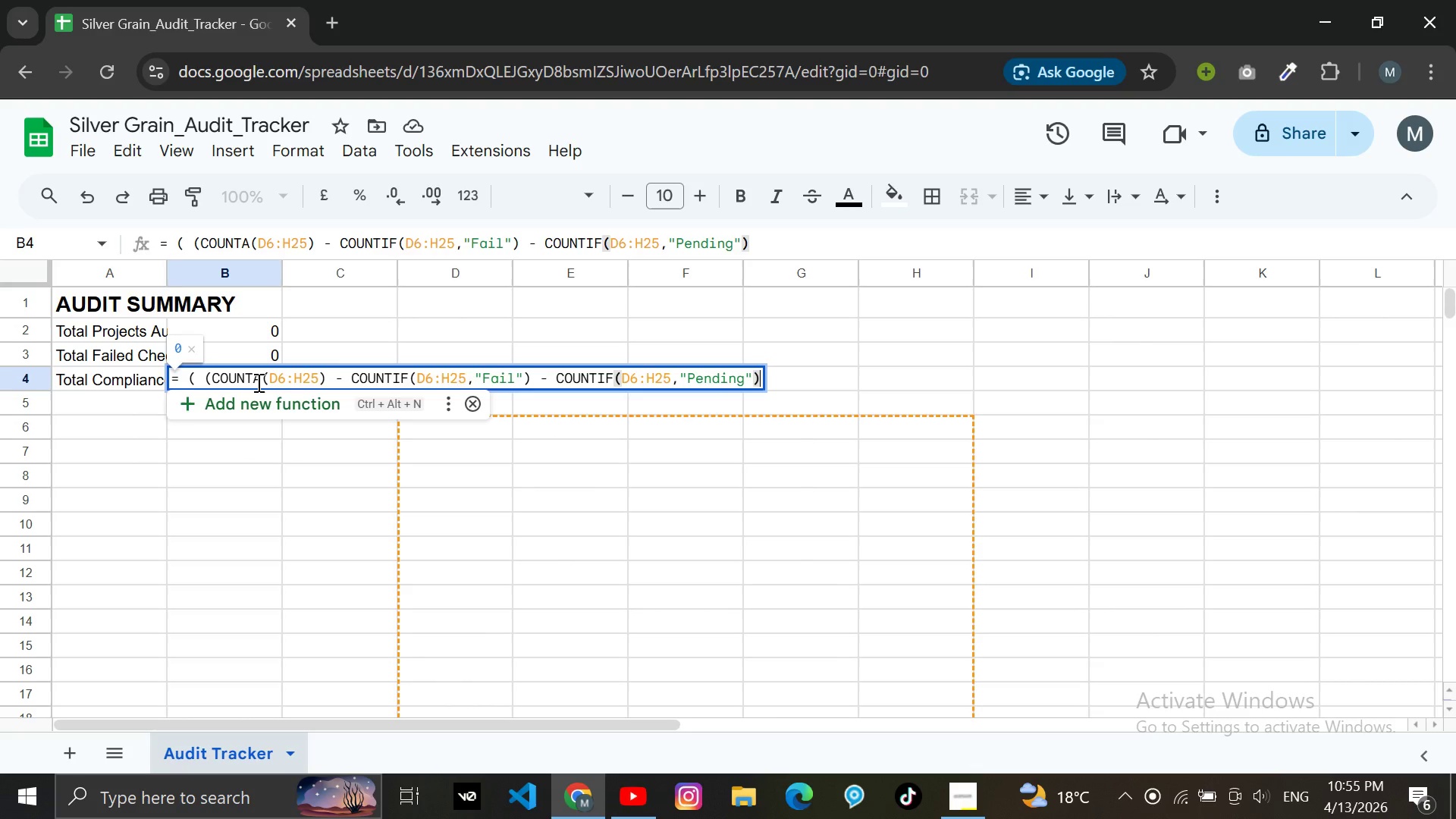 
type())
key(Backspace)
type( ) ?)
key(Backspace)
type(/ c)
key(Backspace)
type(COU)
 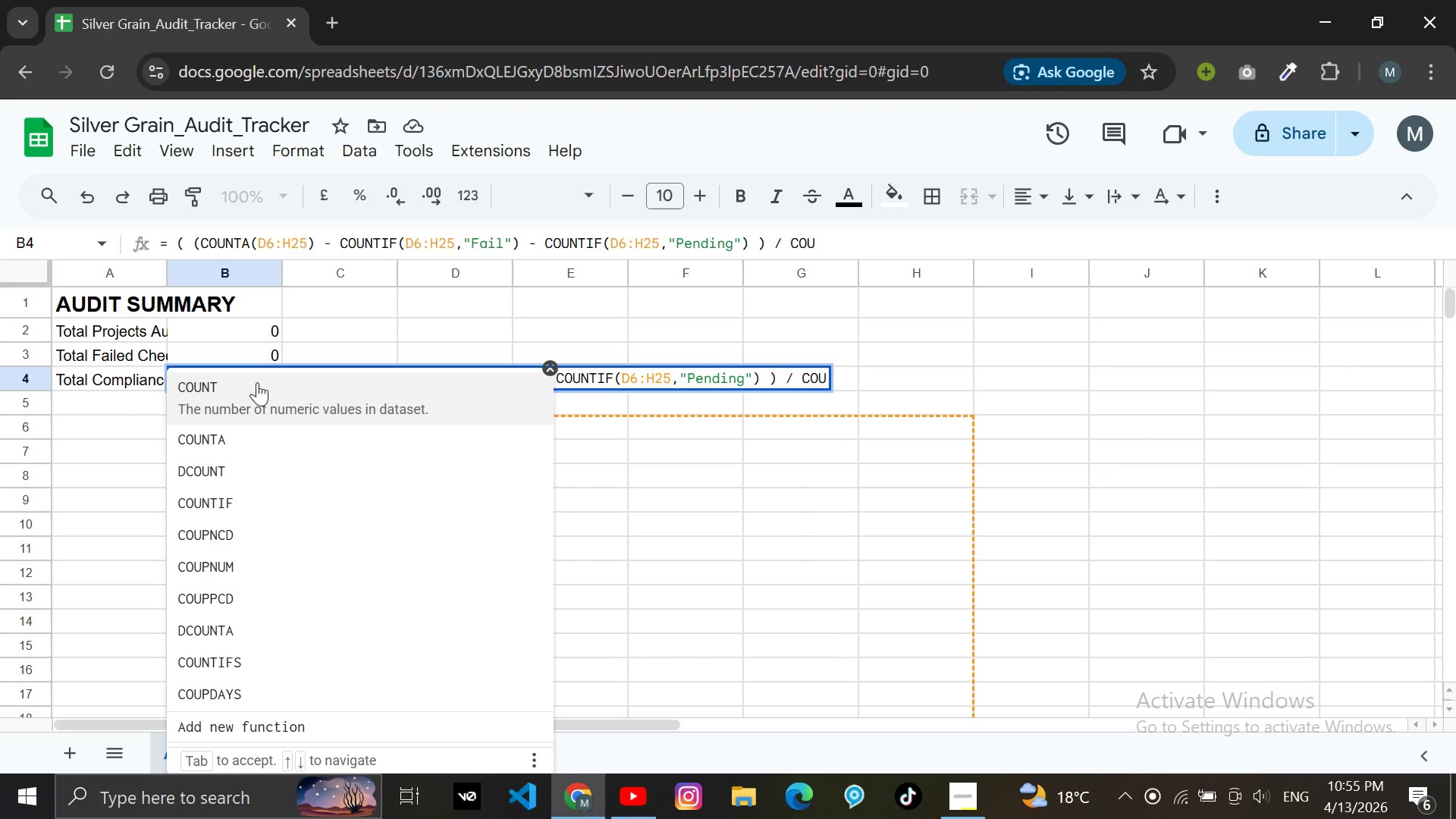 
key(ArrowDown)
 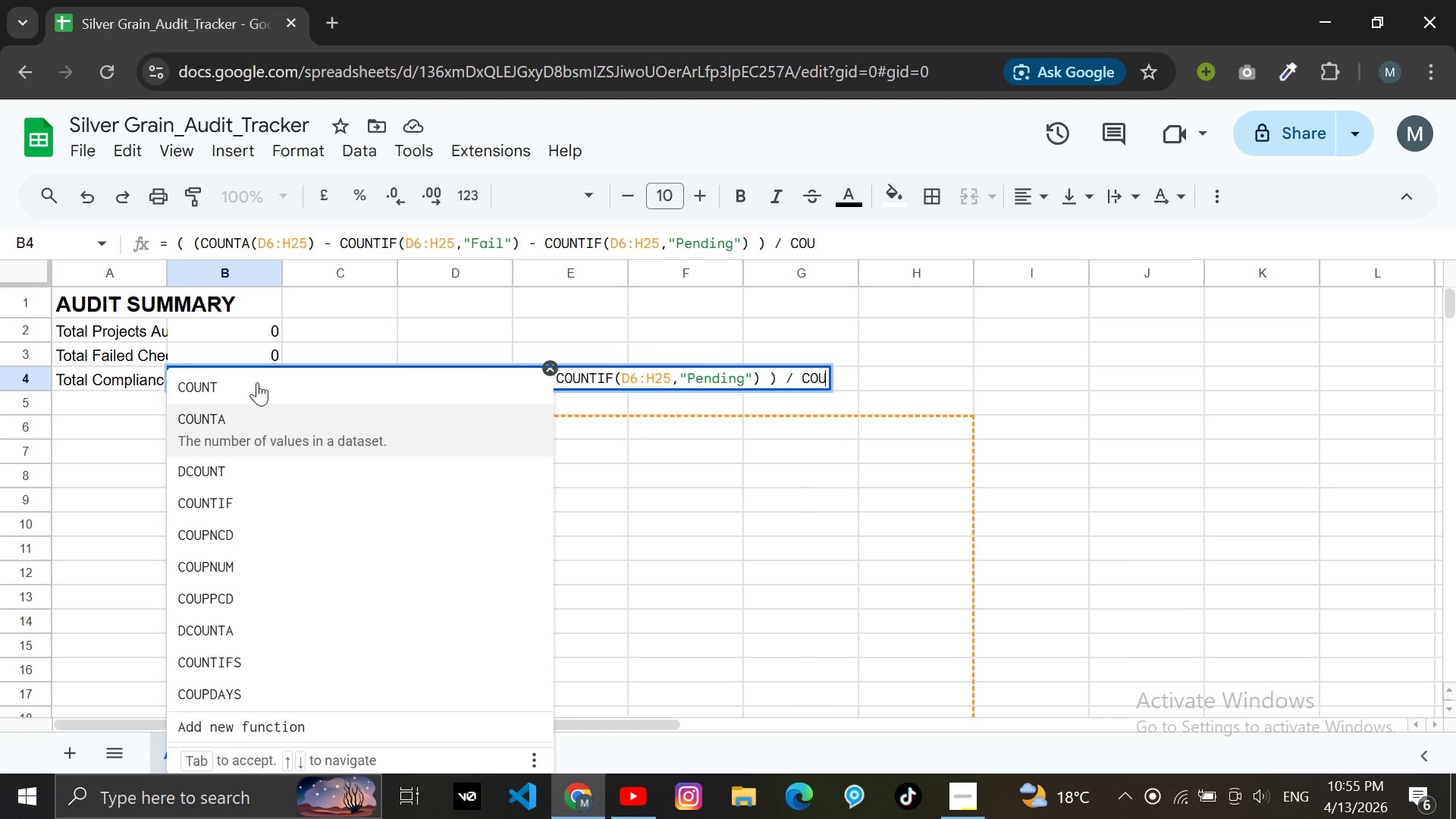 
key(Enter)
 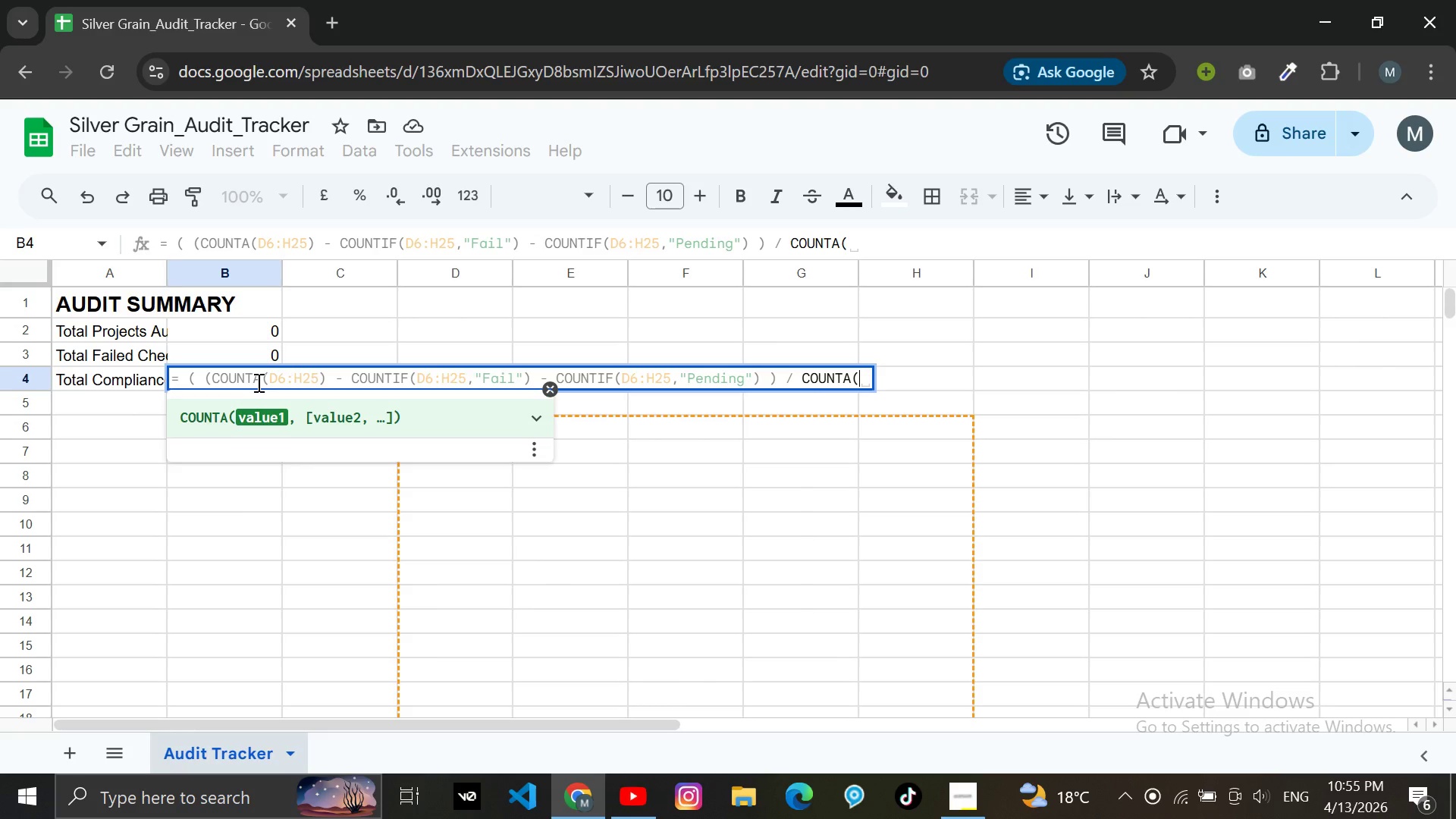 
type(D6:H25)))
key(Backspace)
type( ) *)
 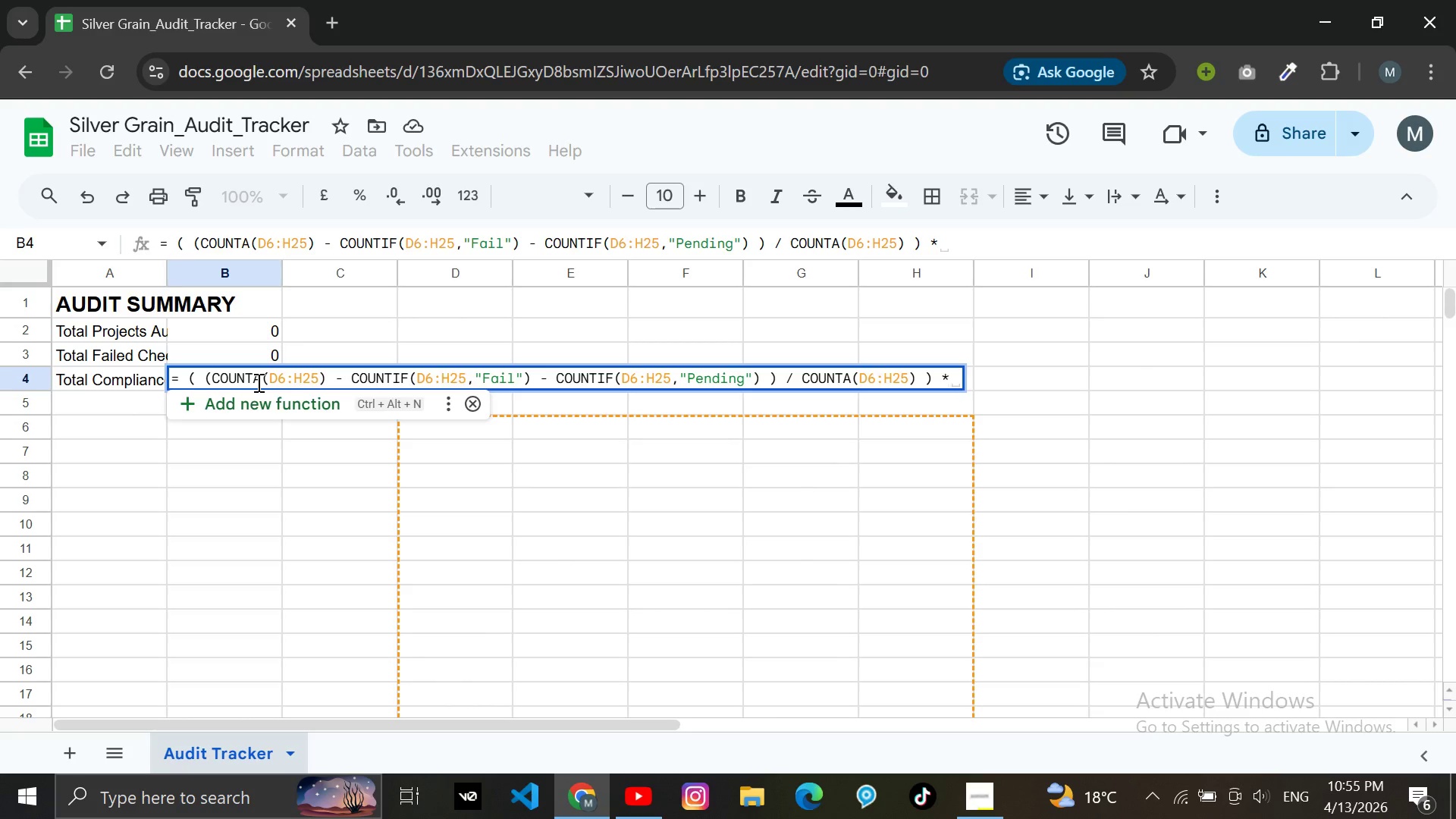 
type( 100)
 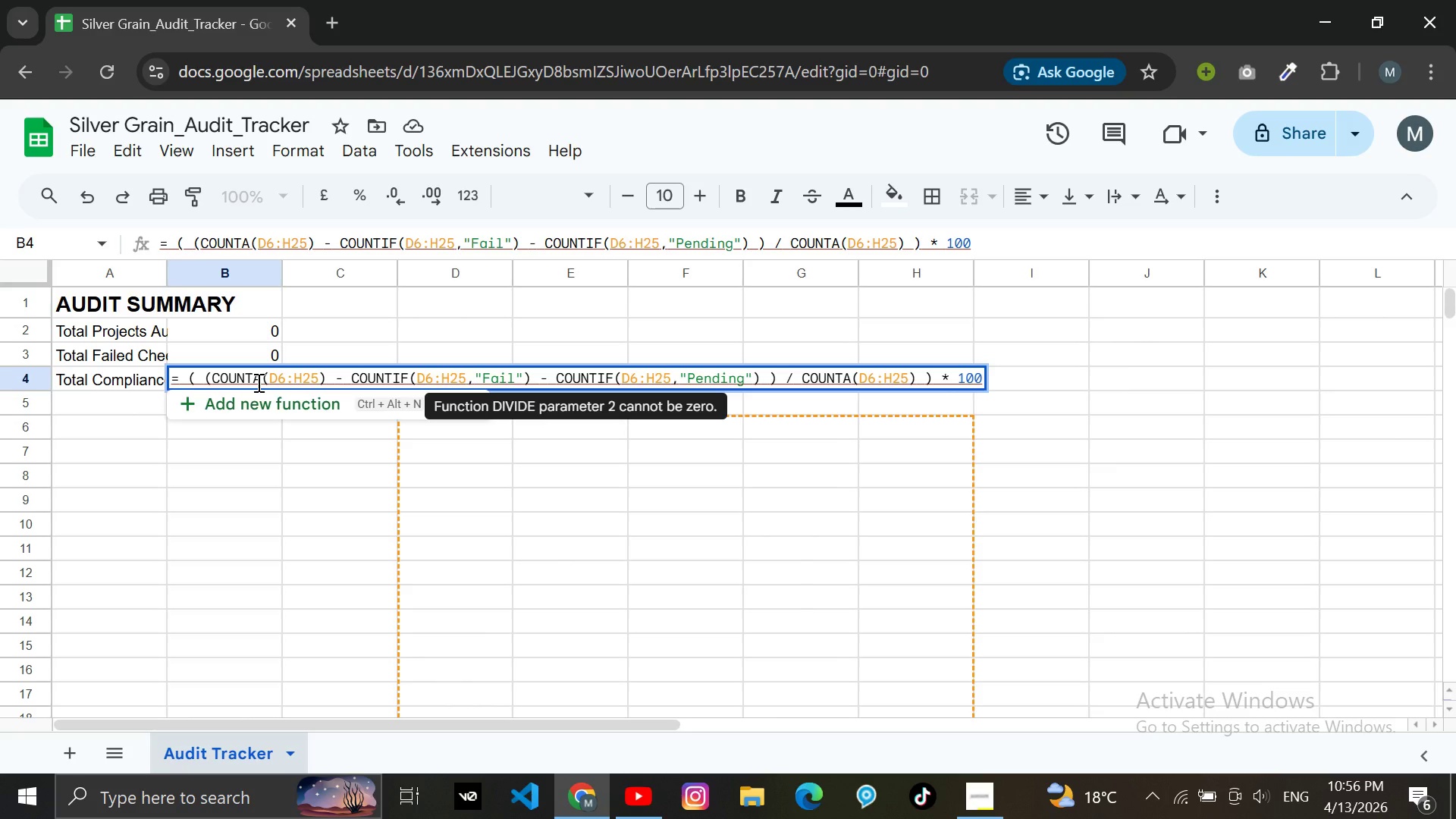 
key(Enter)
 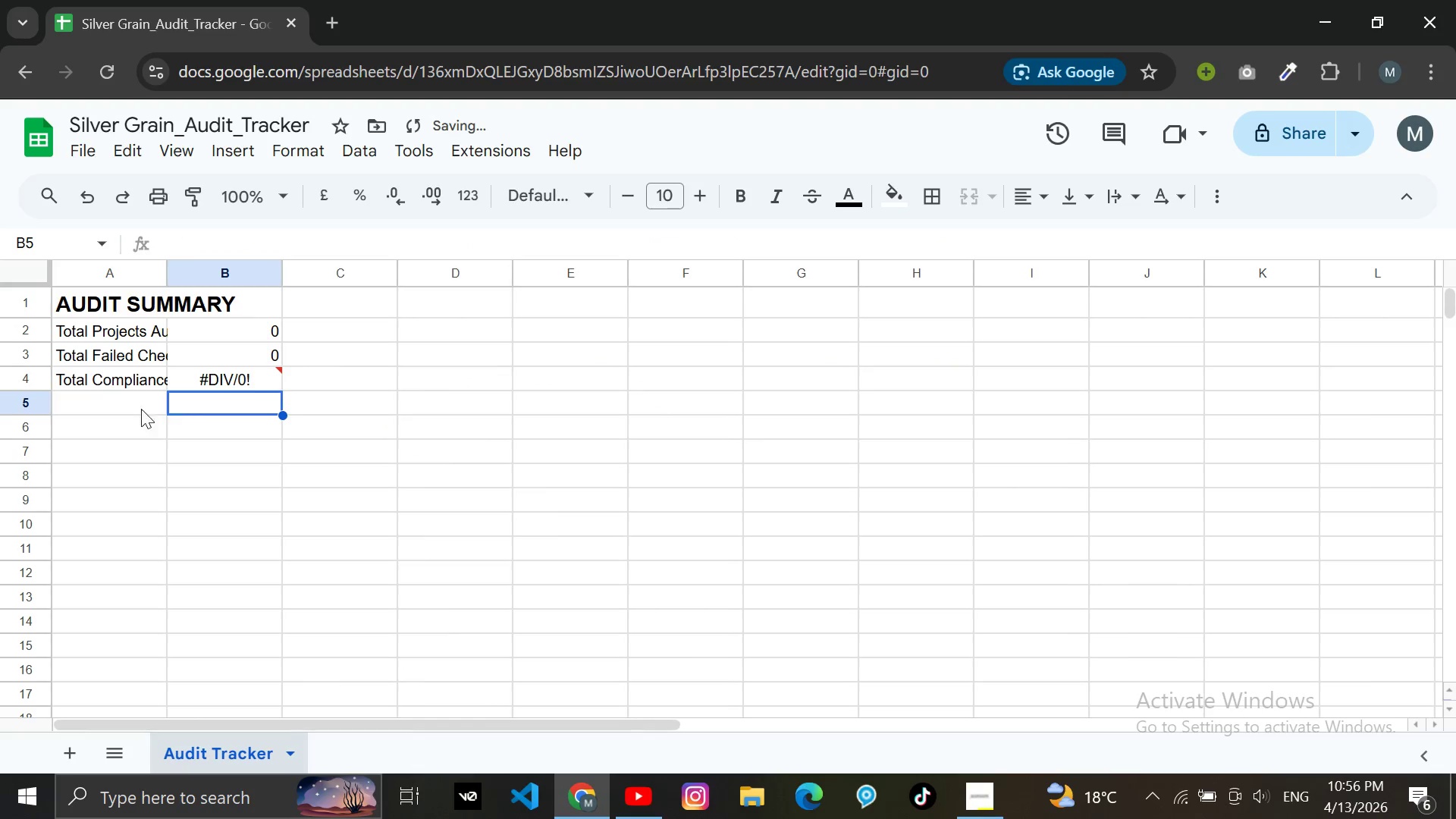 
left_click([121, 413])
 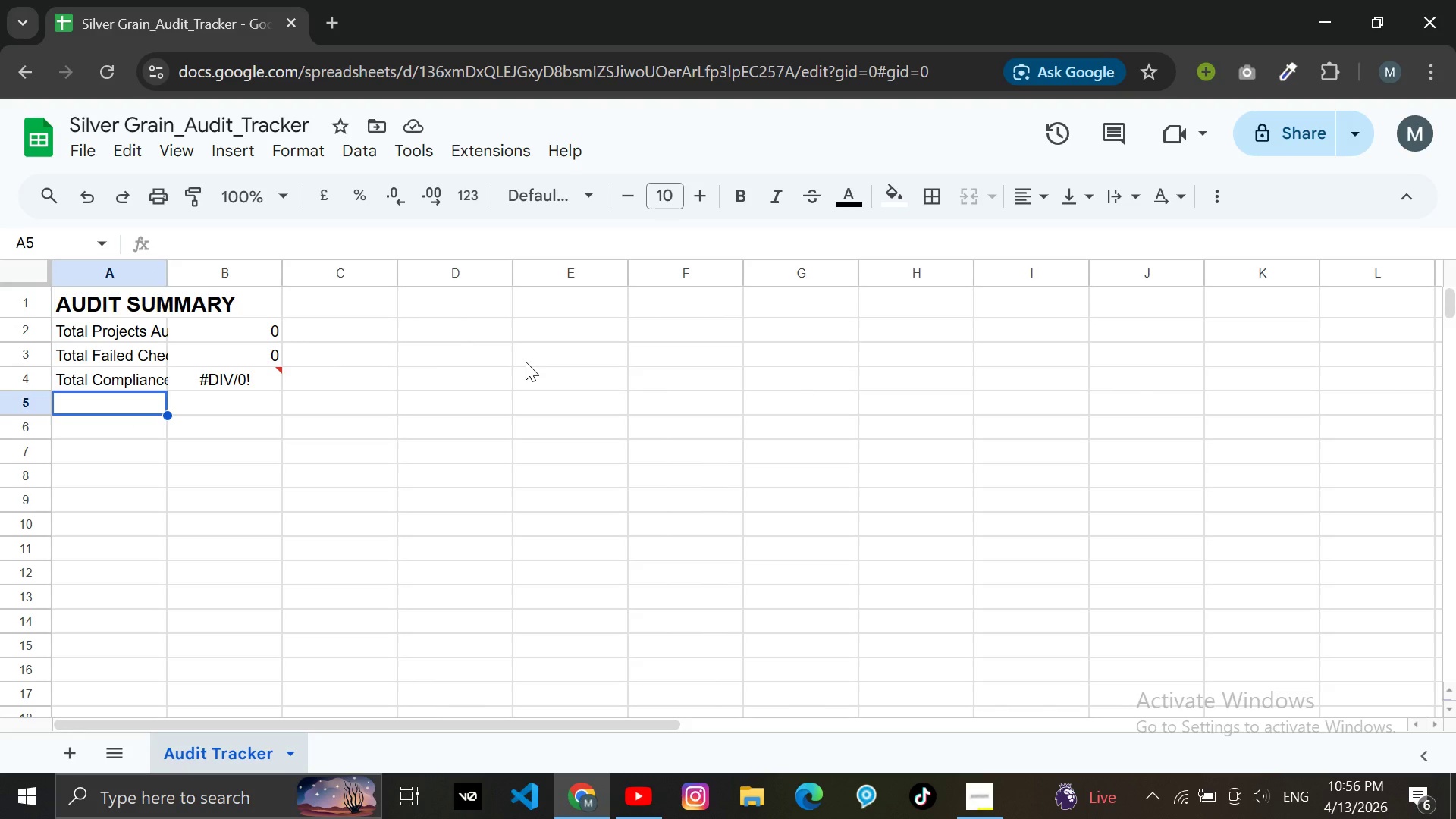 
wait(6.5)
 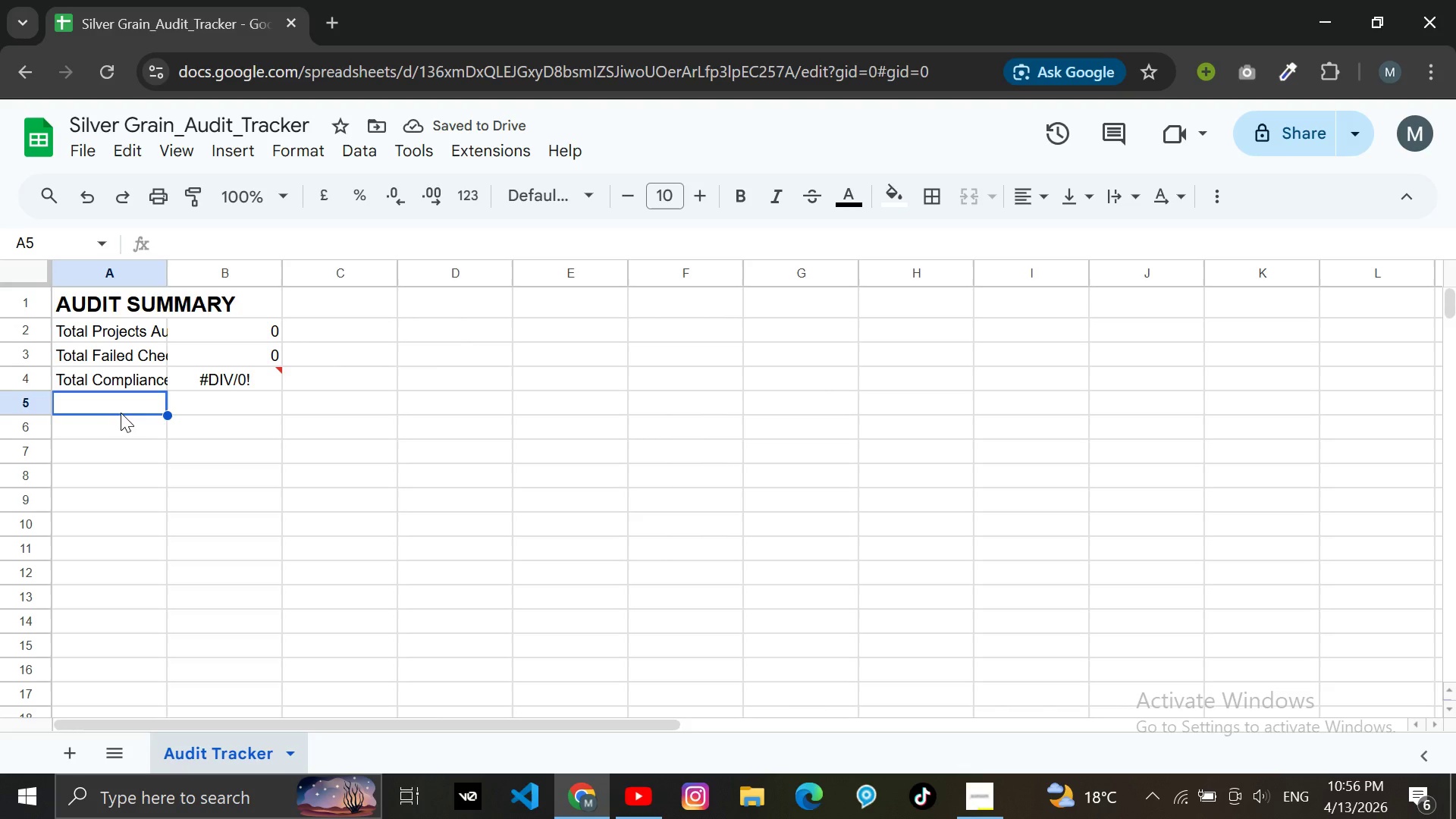 
scroll: coordinate [312, 449], scroll_direction: up, amount: 3.0
 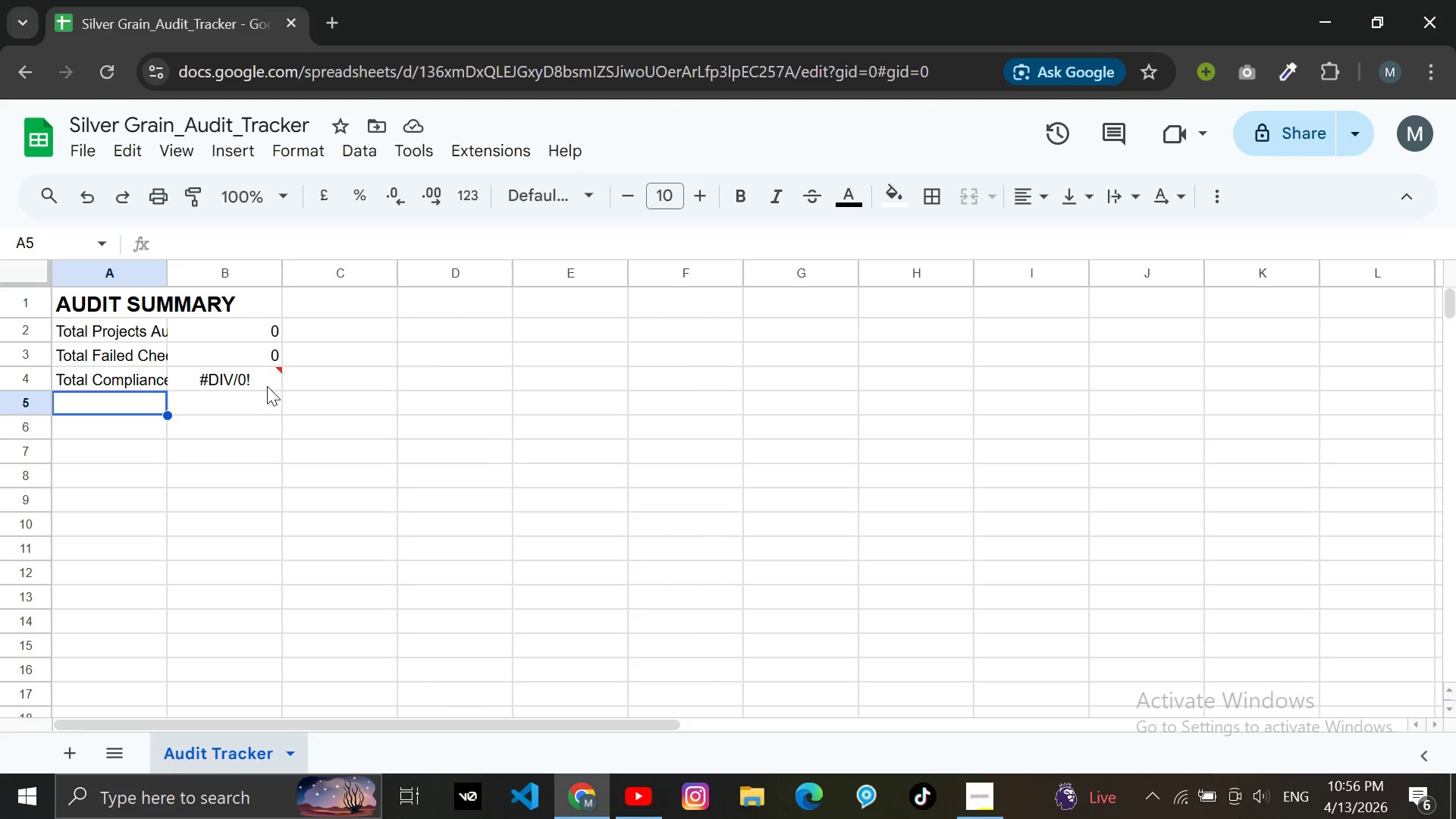 
mouse_move([255, 370])
 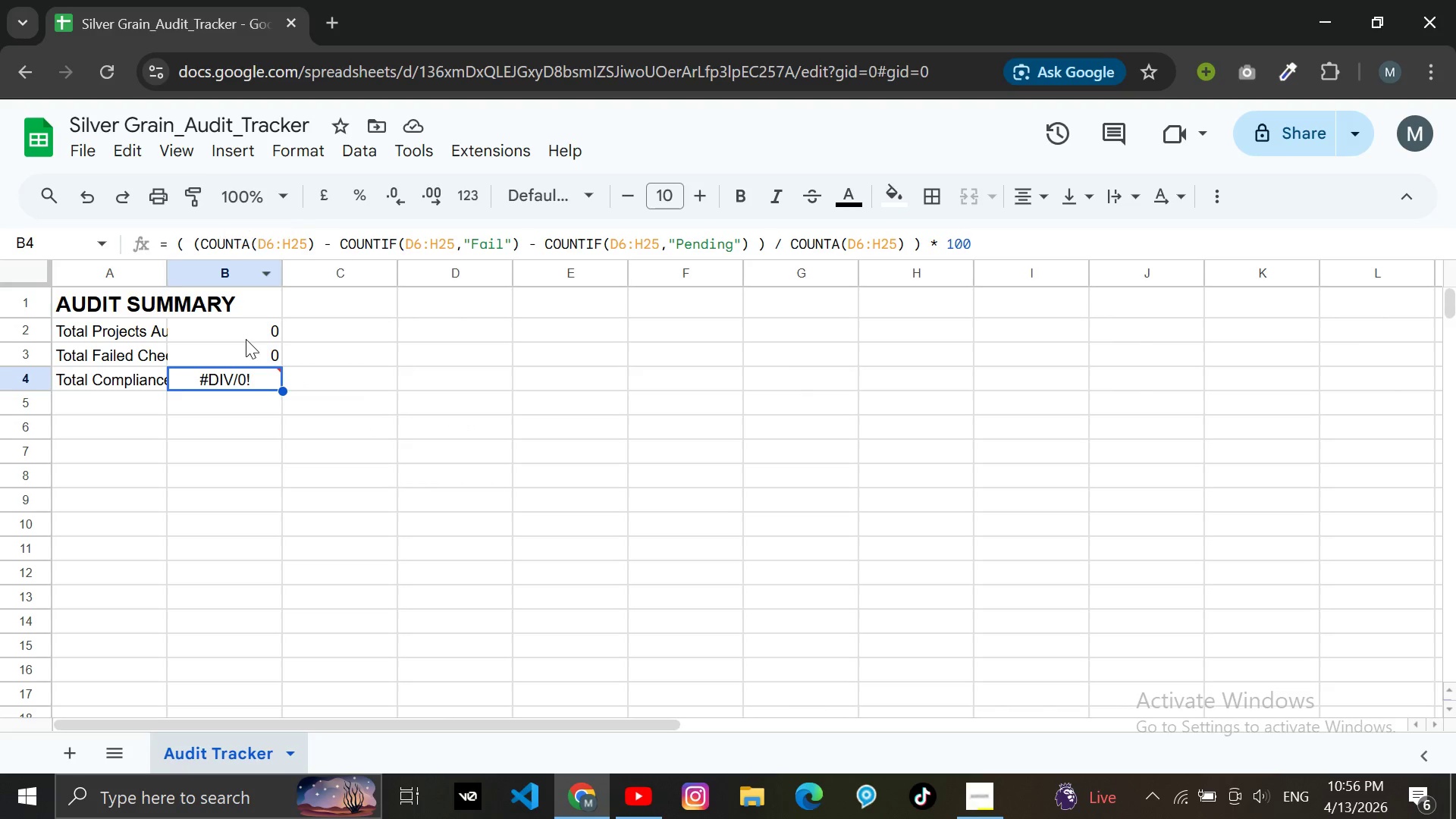 
mouse_move([253, 380])
 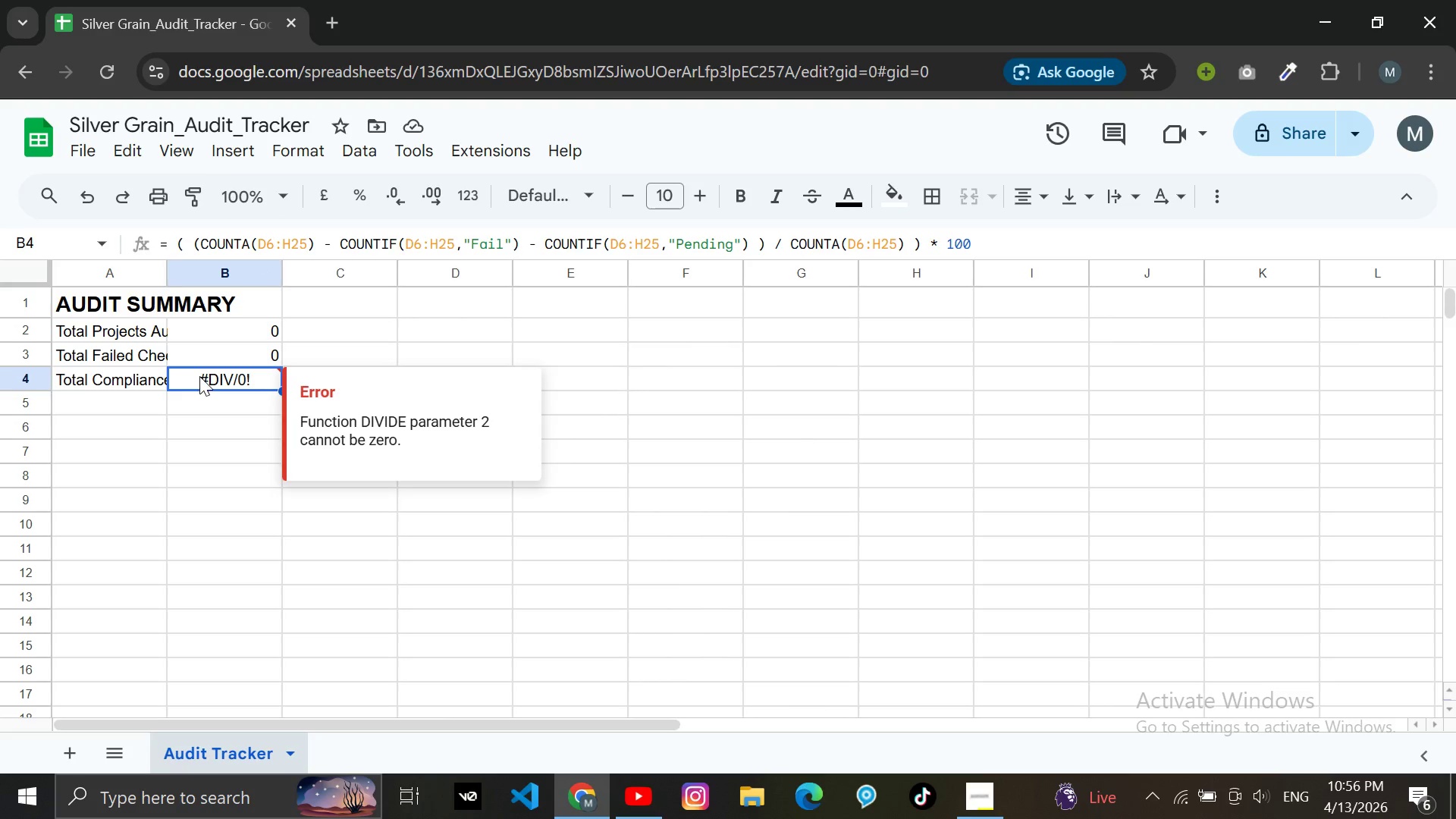 
left_click_drag(start_coordinate=[190, 374], to_coordinate=[273, 377])
 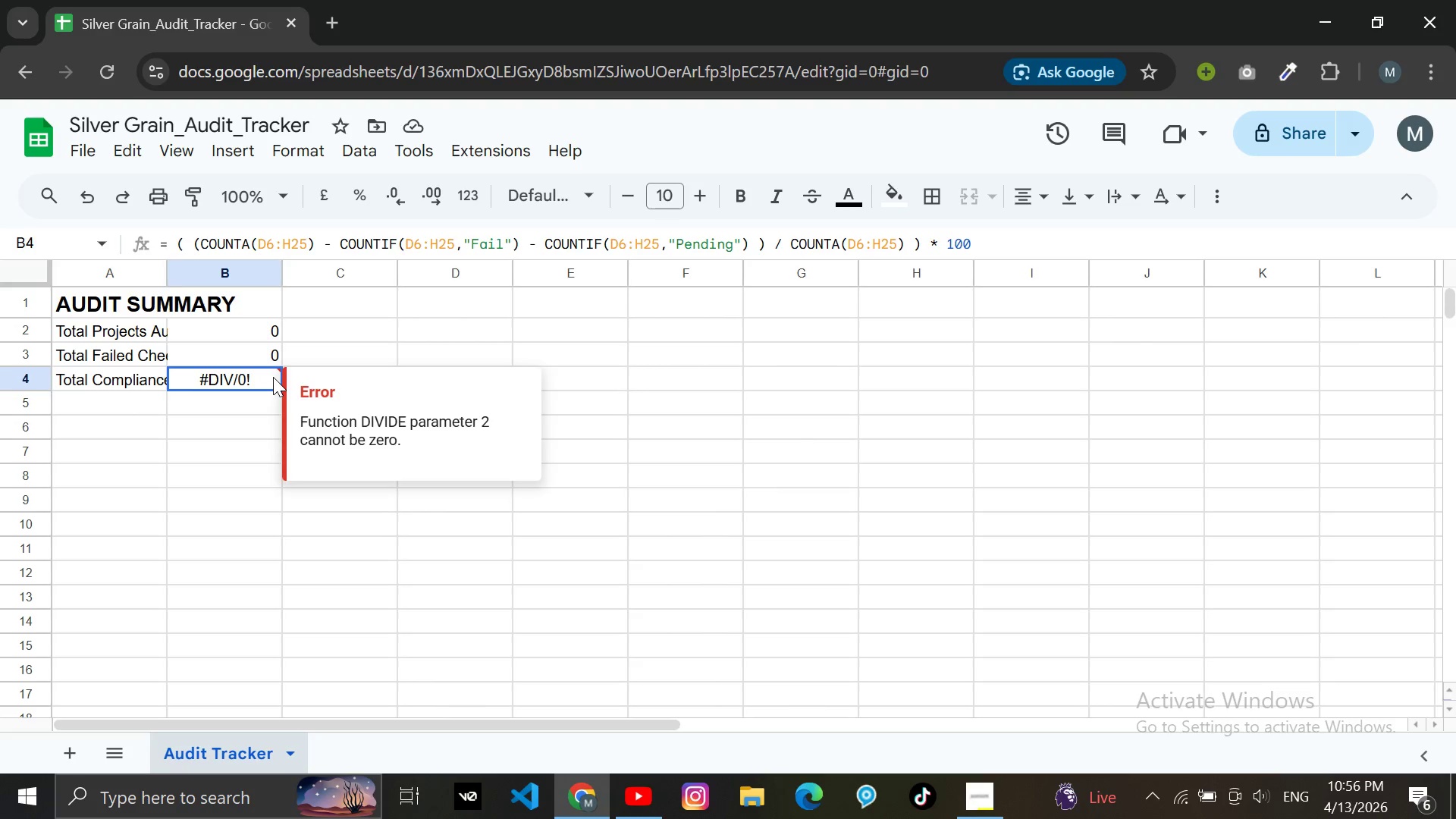 
left_click([273, 377])
 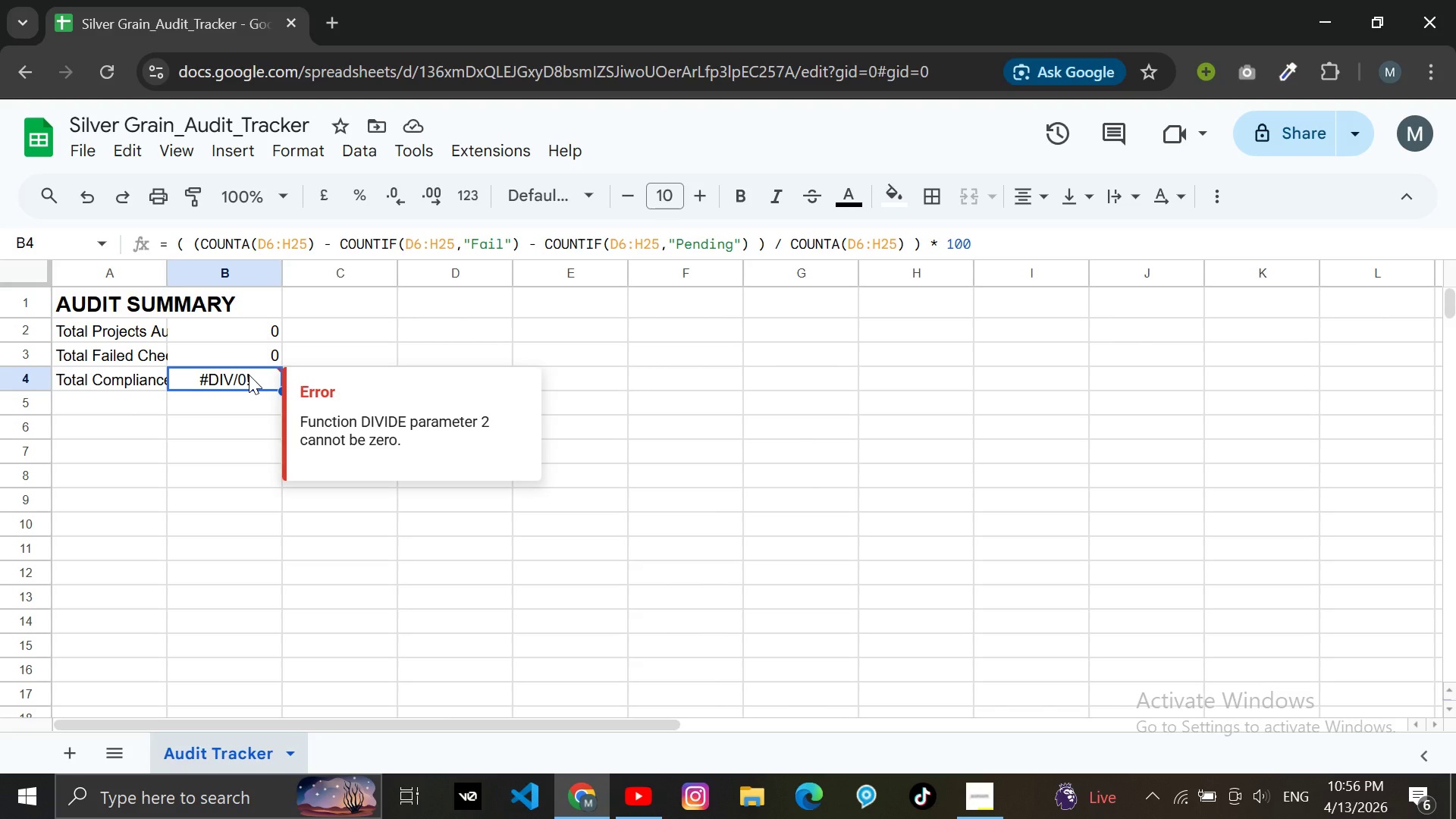 
left_click([249, 374])
 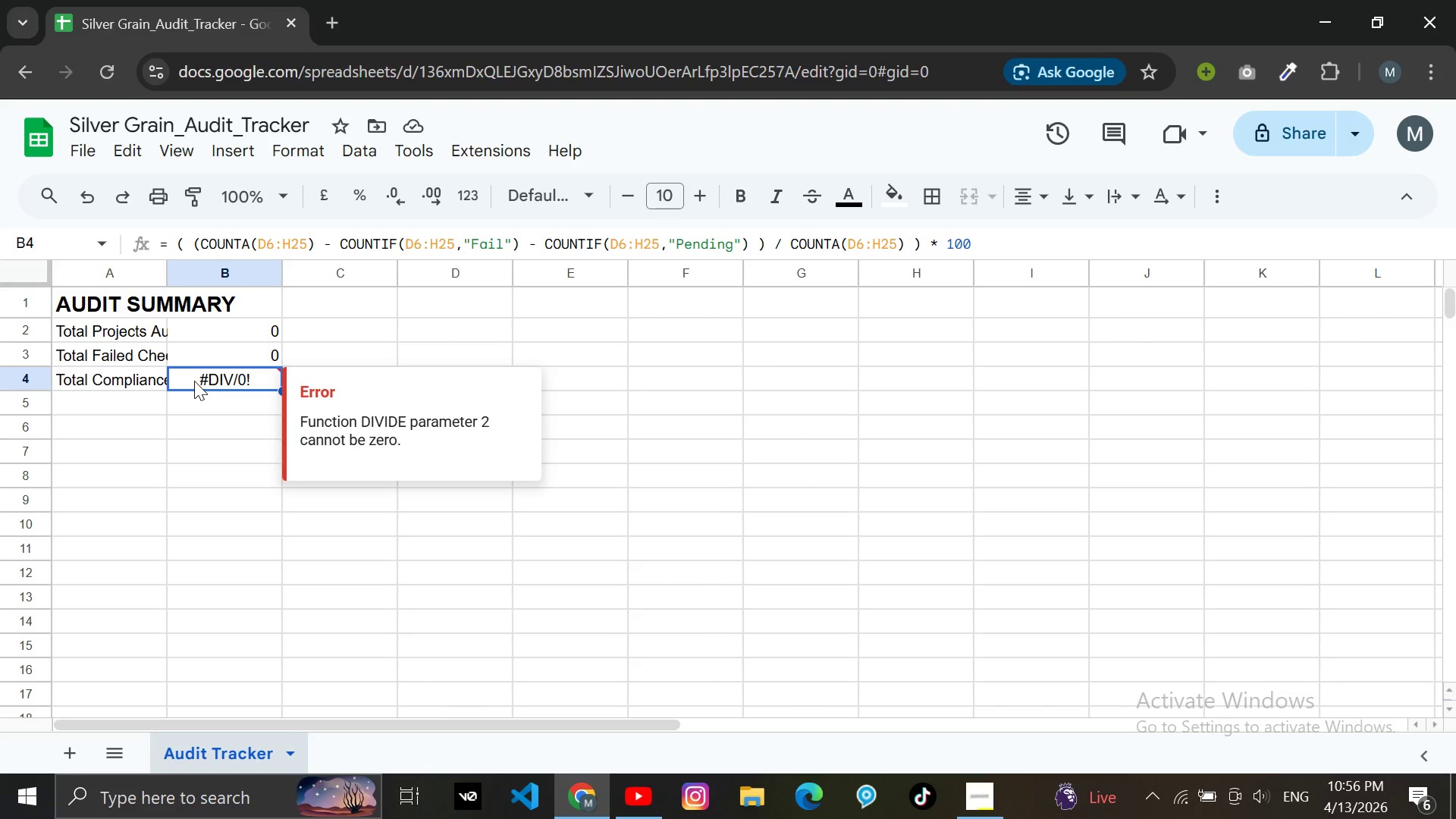 
wait(6.25)
 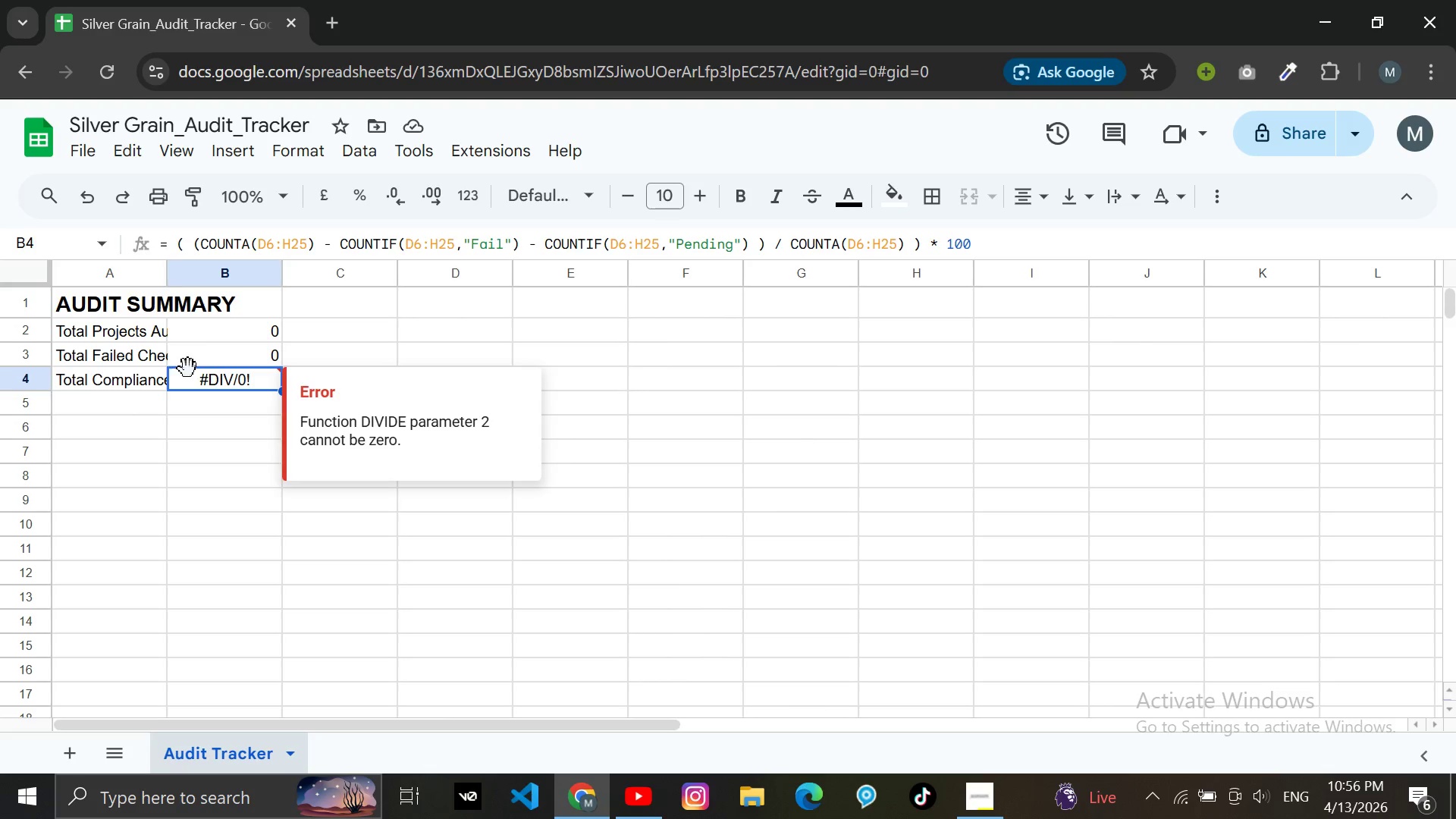 
left_click([194, 381])
 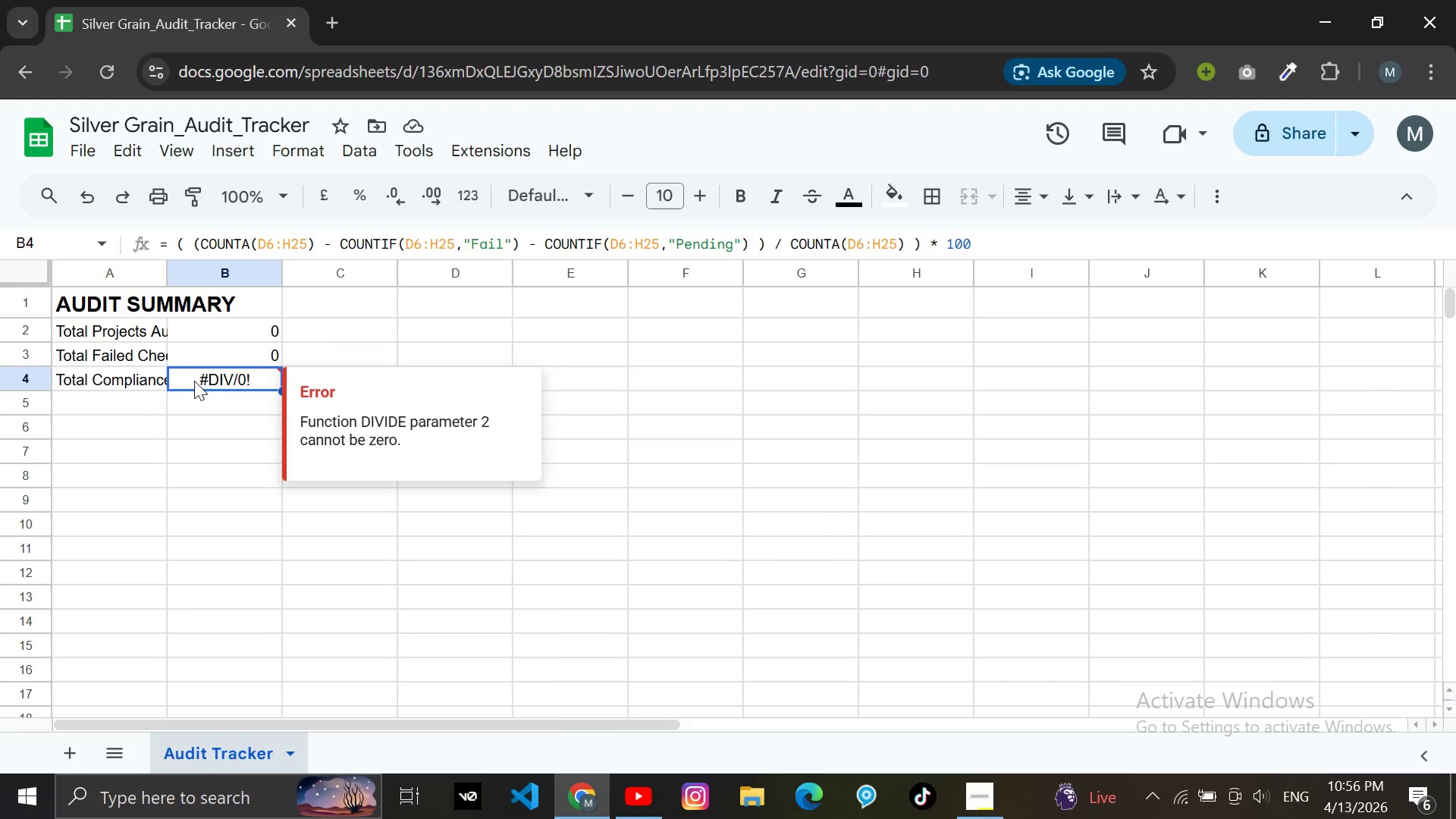 
right_click([194, 381])
 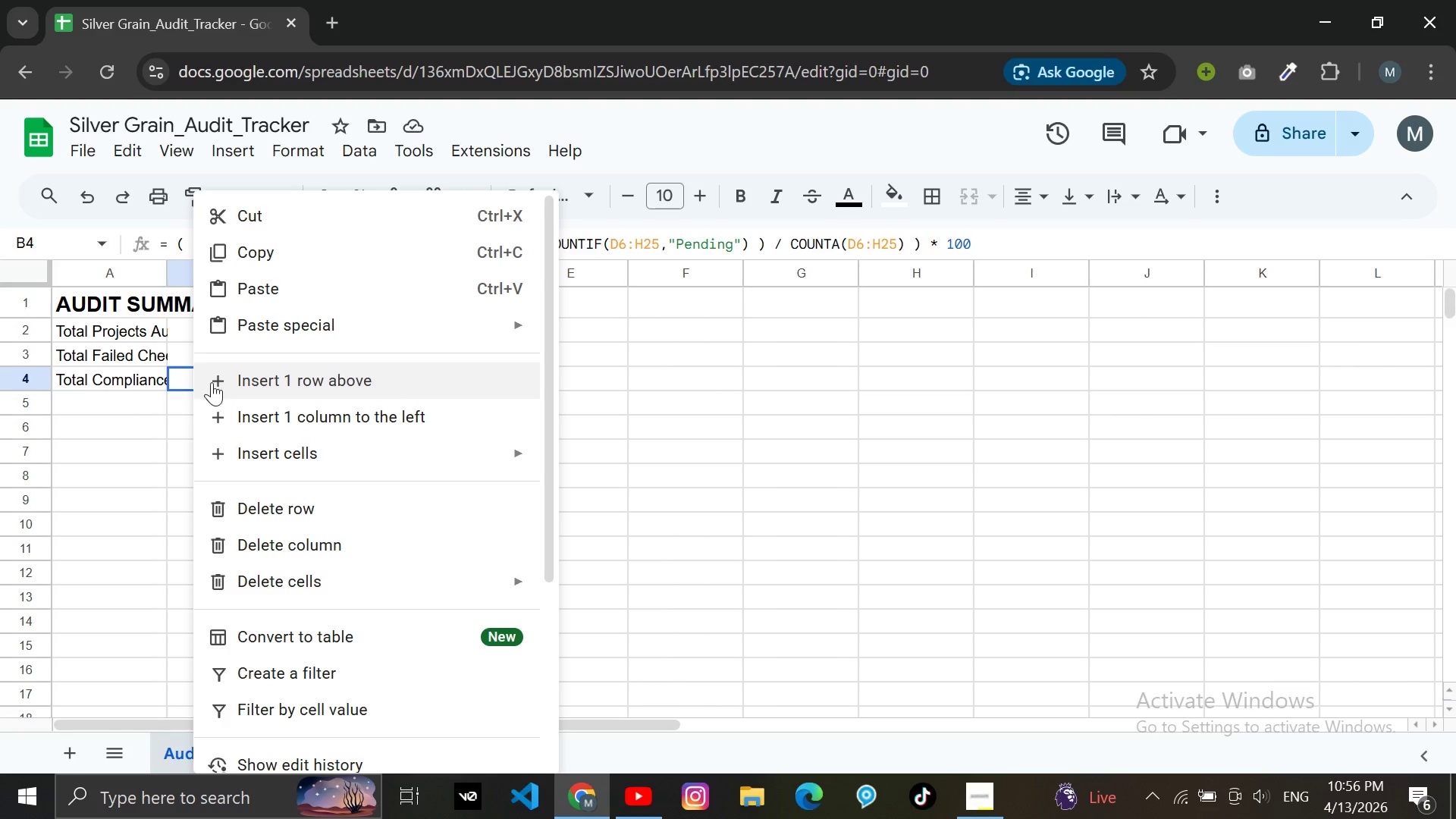 
scroll: coordinate [262, 396], scroll_direction: down, amount: 3.0
 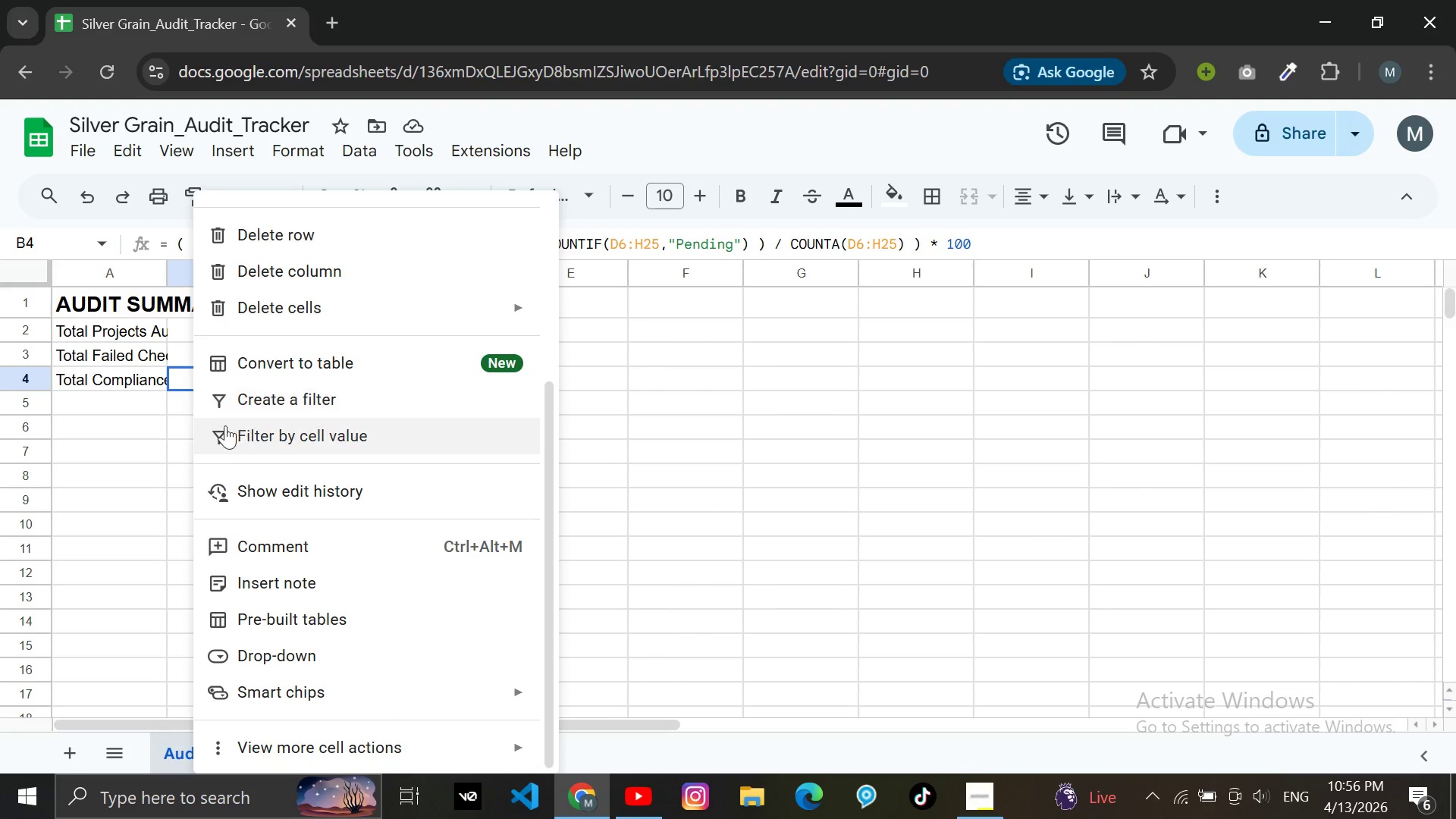 
left_click([187, 435])
 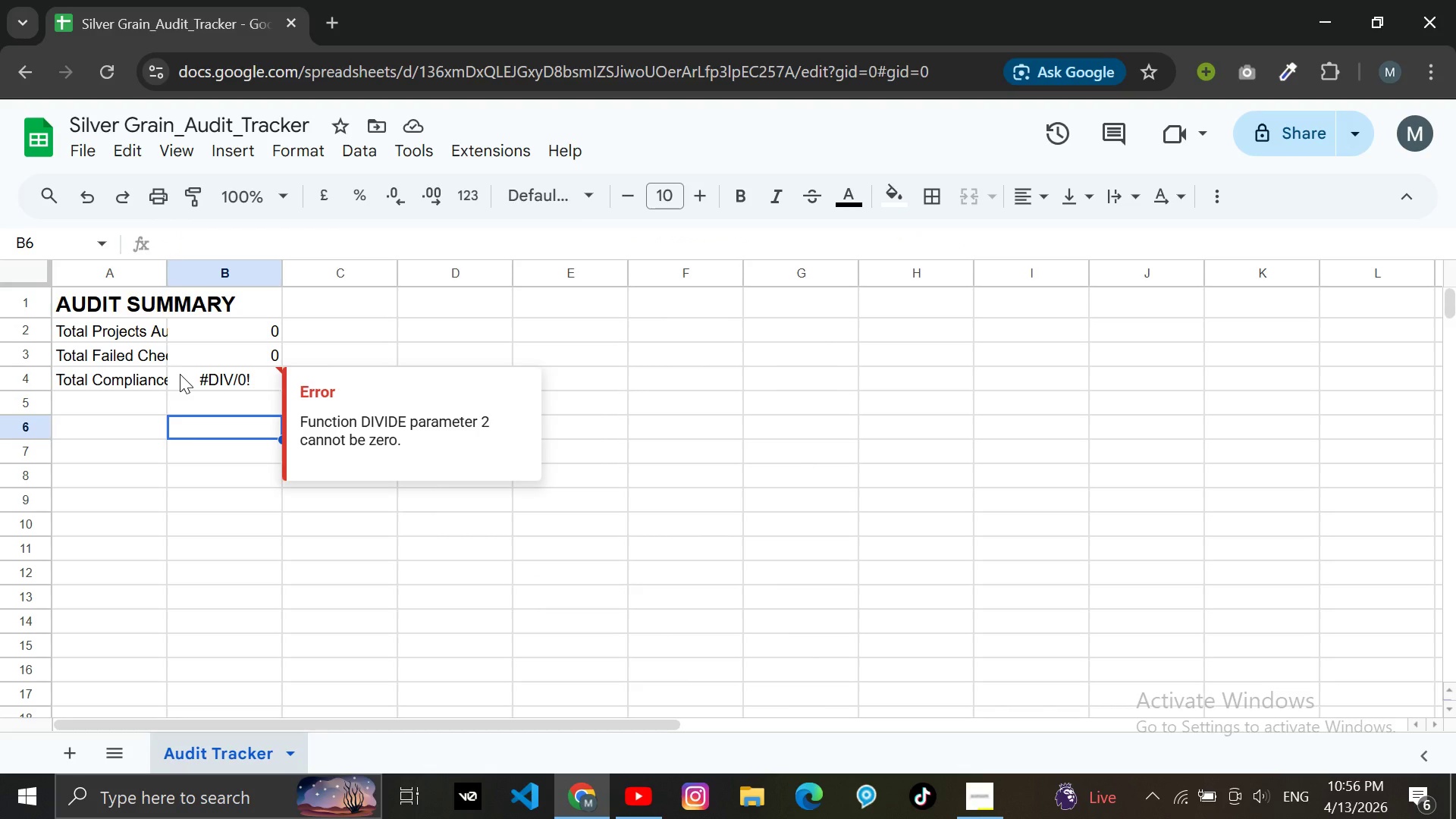 
left_click_drag(start_coordinate=[180, 373], to_coordinate=[253, 377])
 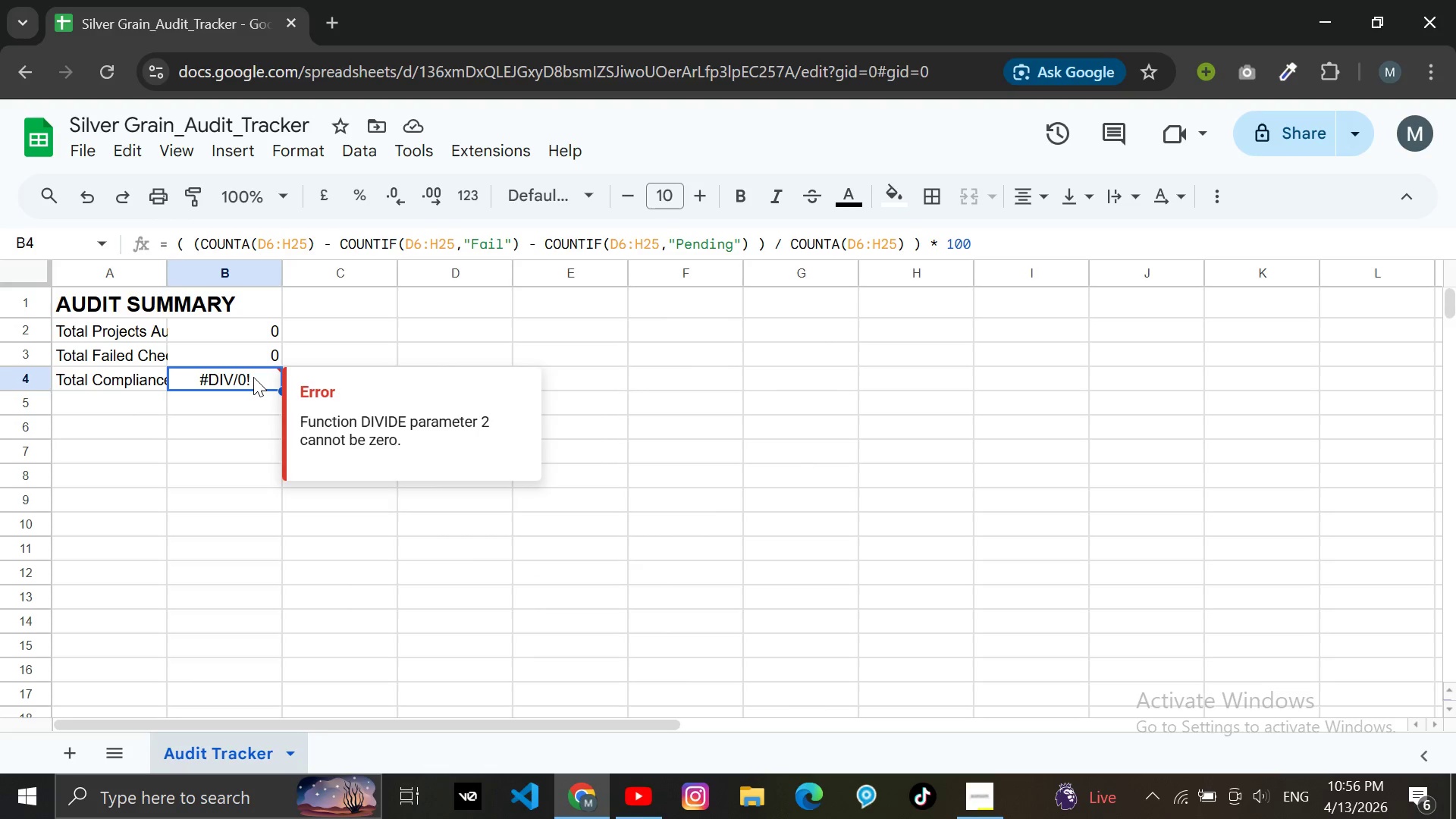 
left_click_drag(start_coordinate=[253, 377], to_coordinate=[212, 376])
 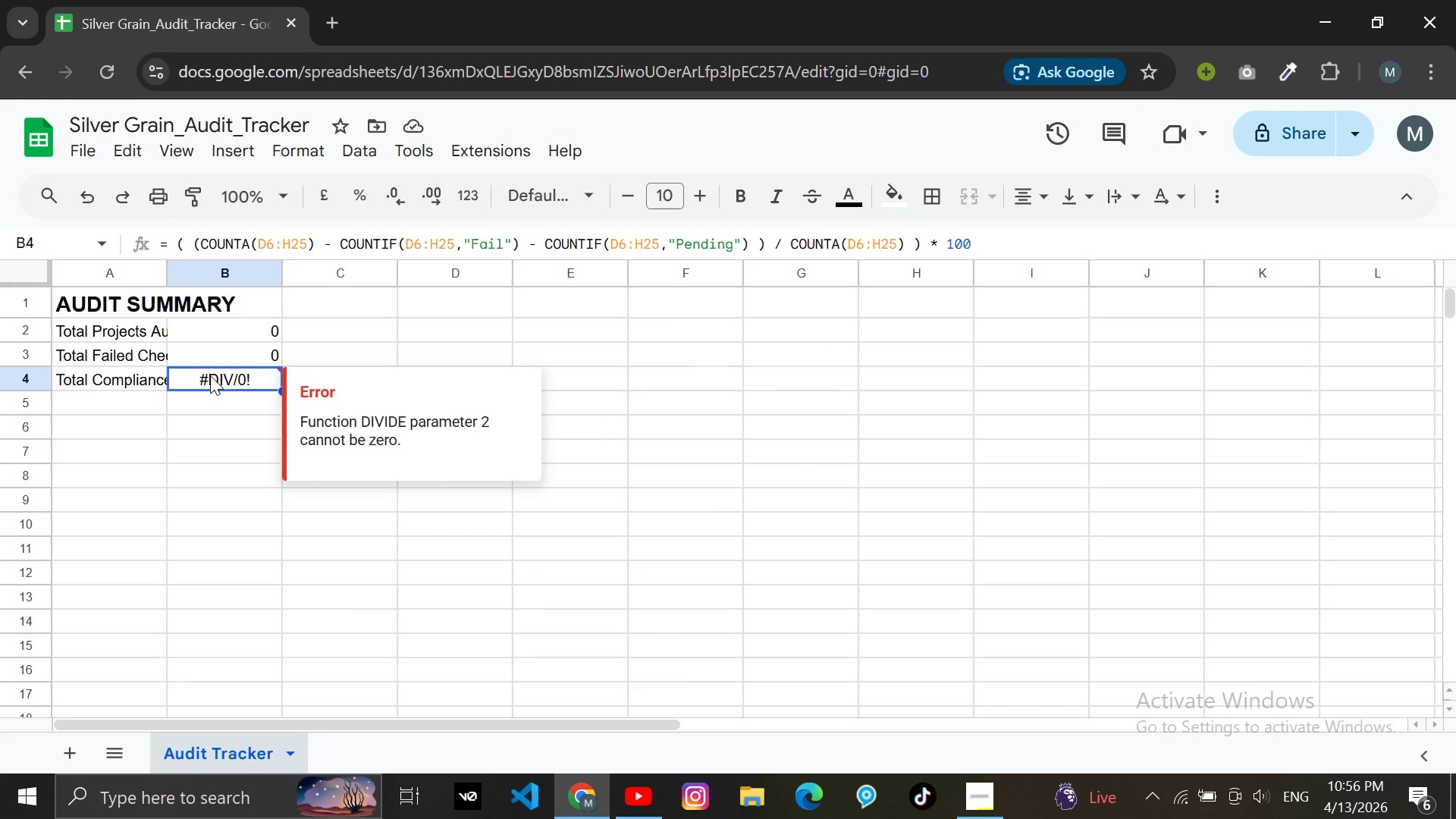 
left_click([210, 375])
 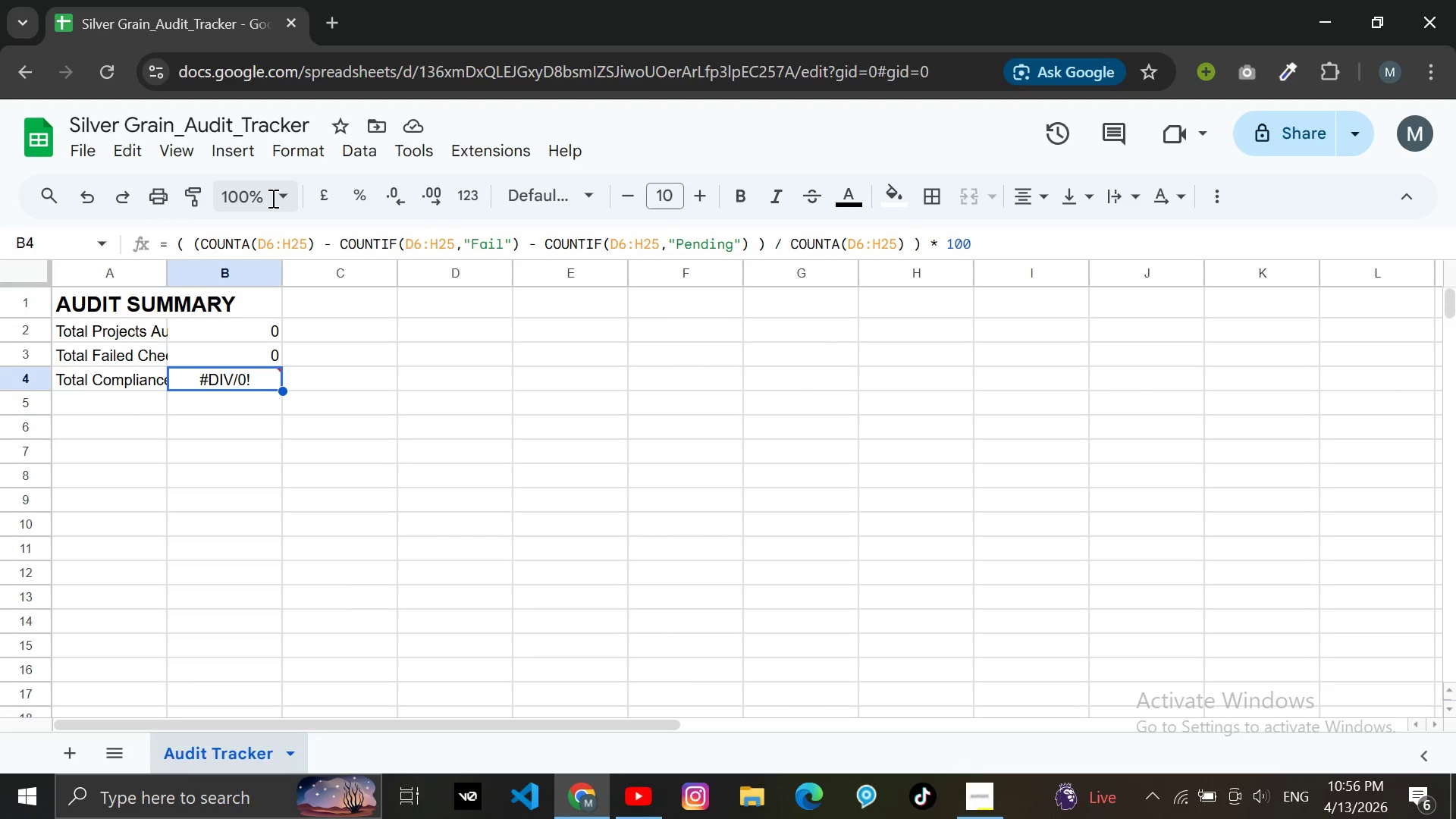 
left_click([283, 195])
 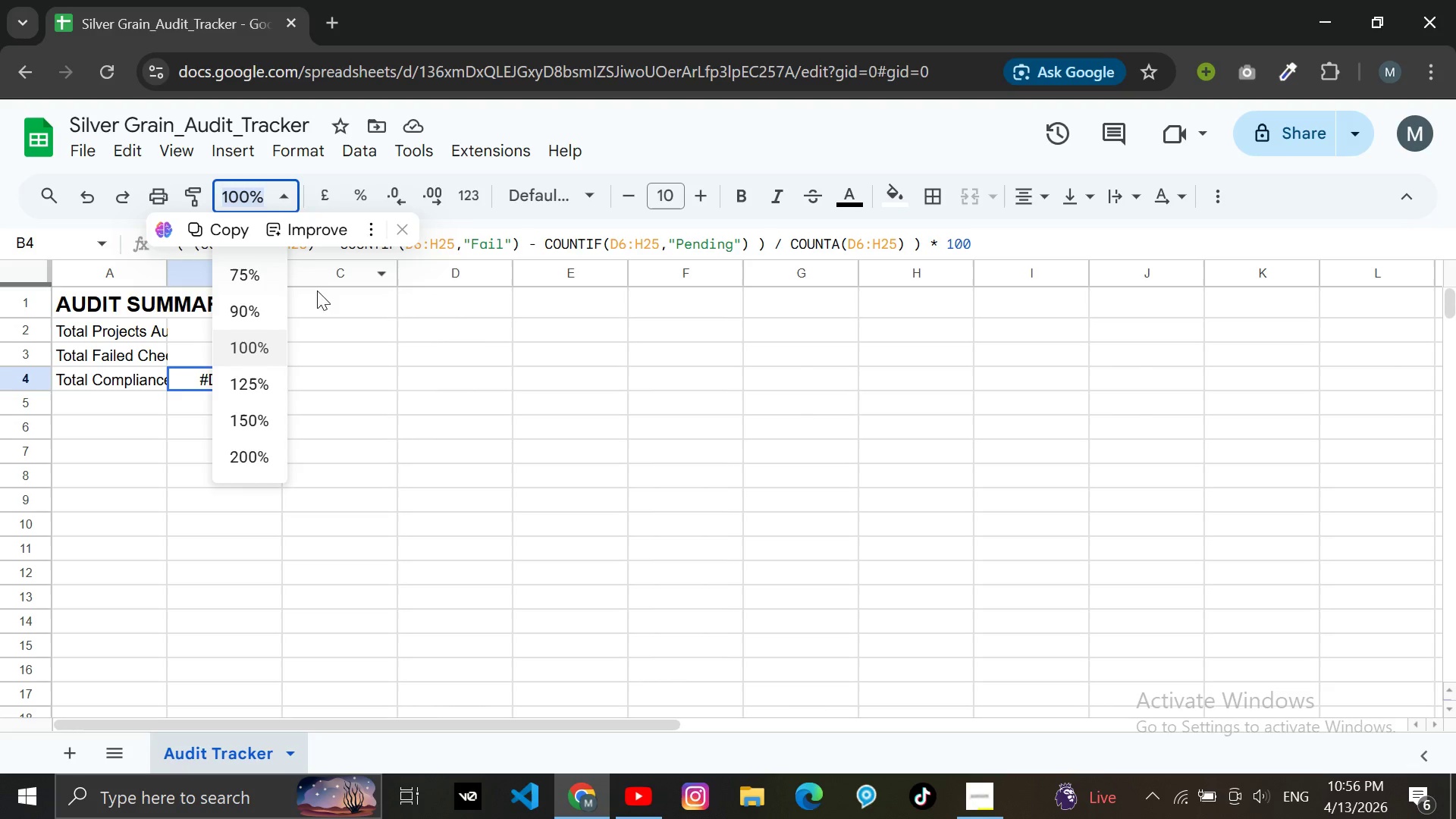 
left_click([318, 298])
 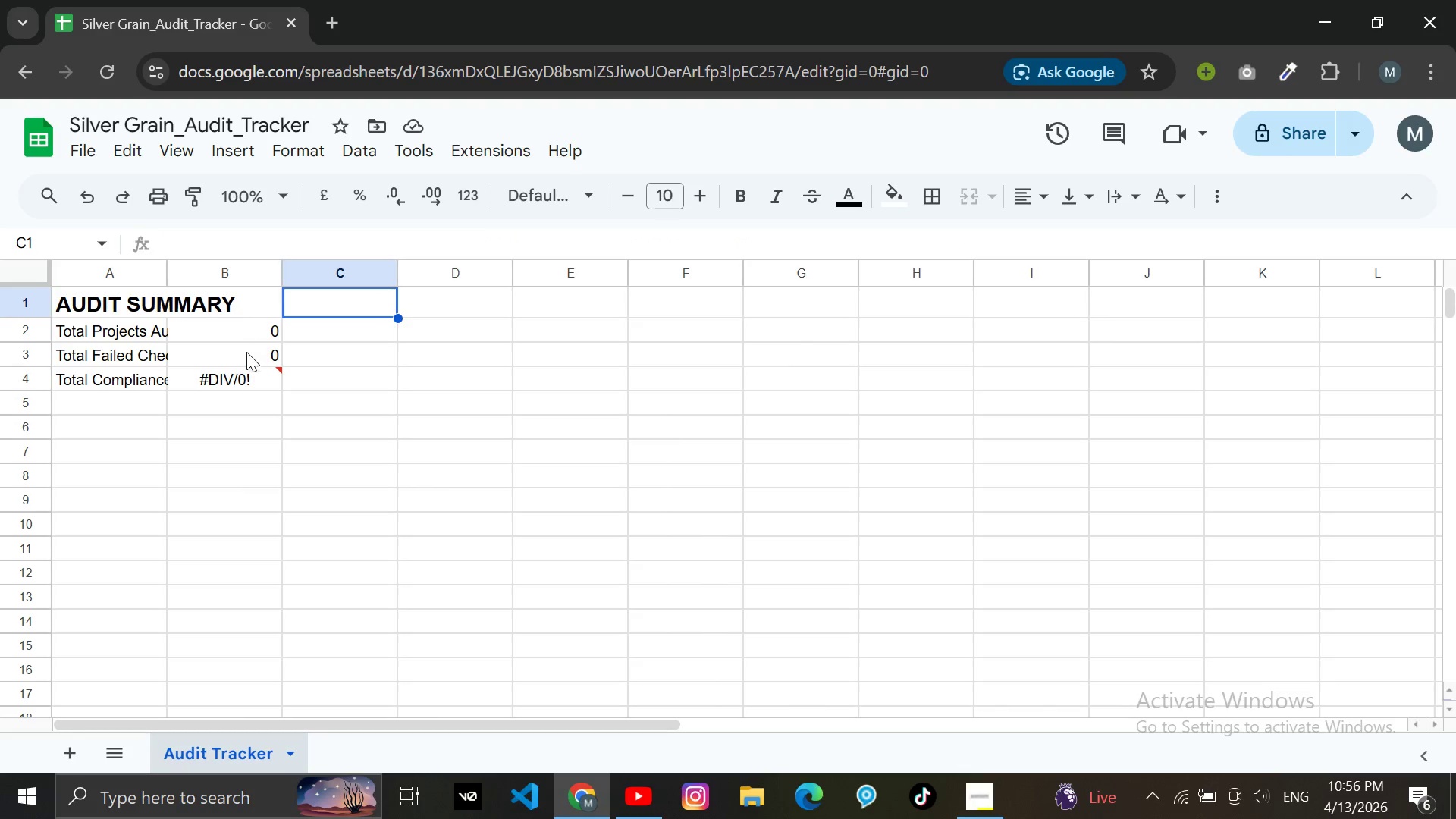 
left_click([222, 372])
 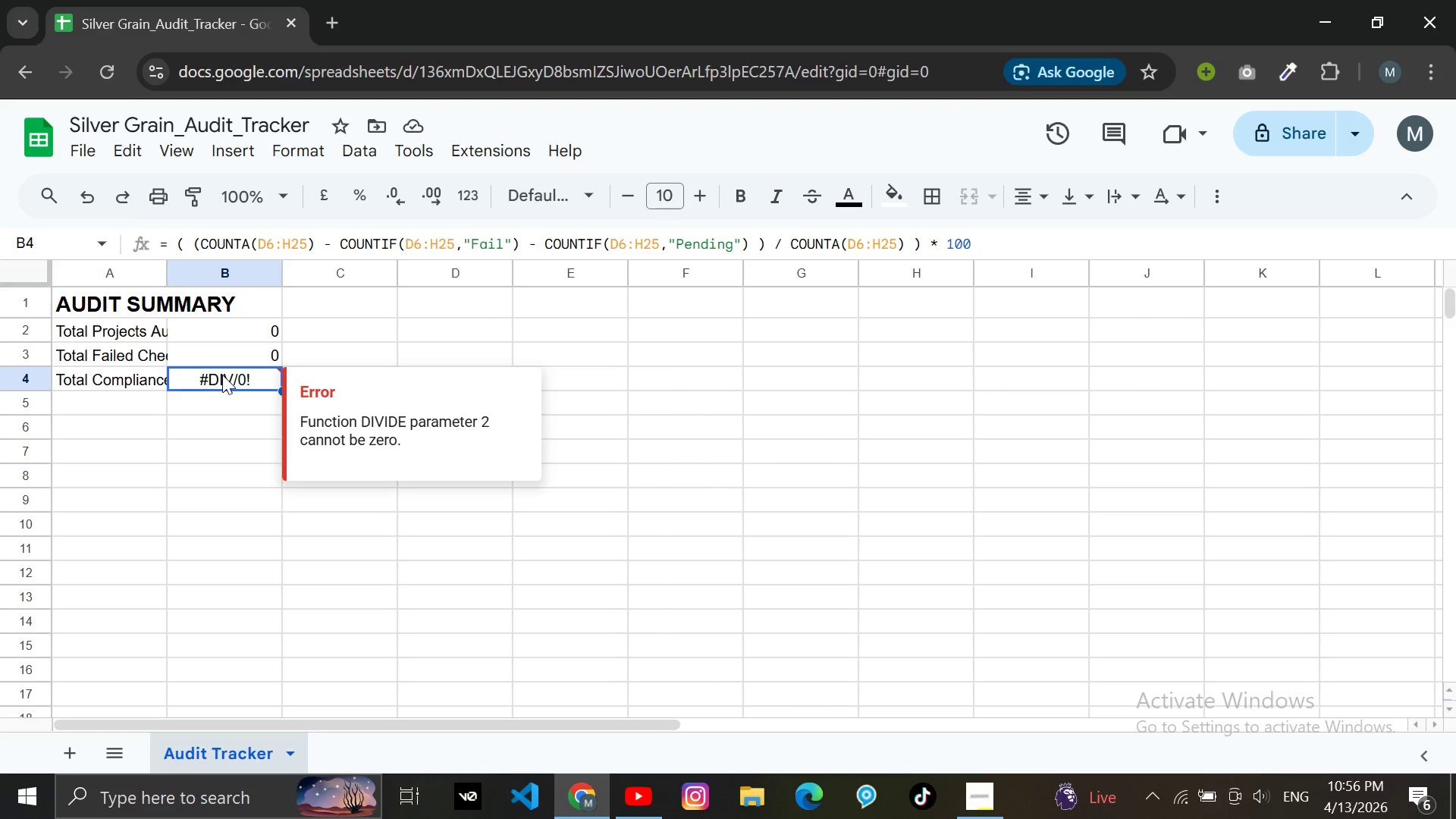 
double_click([222, 375])
 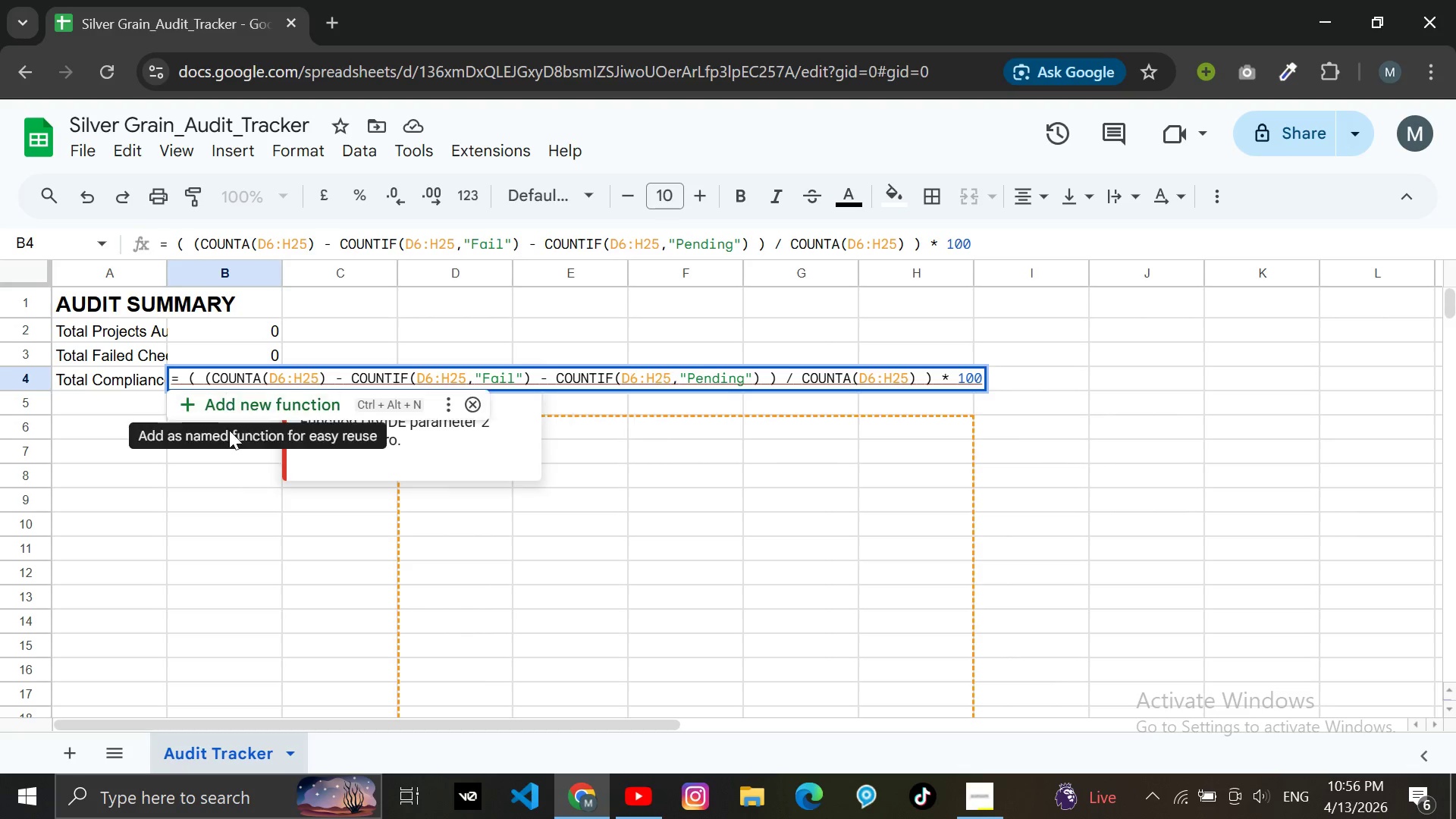 
left_click([240, 482])
 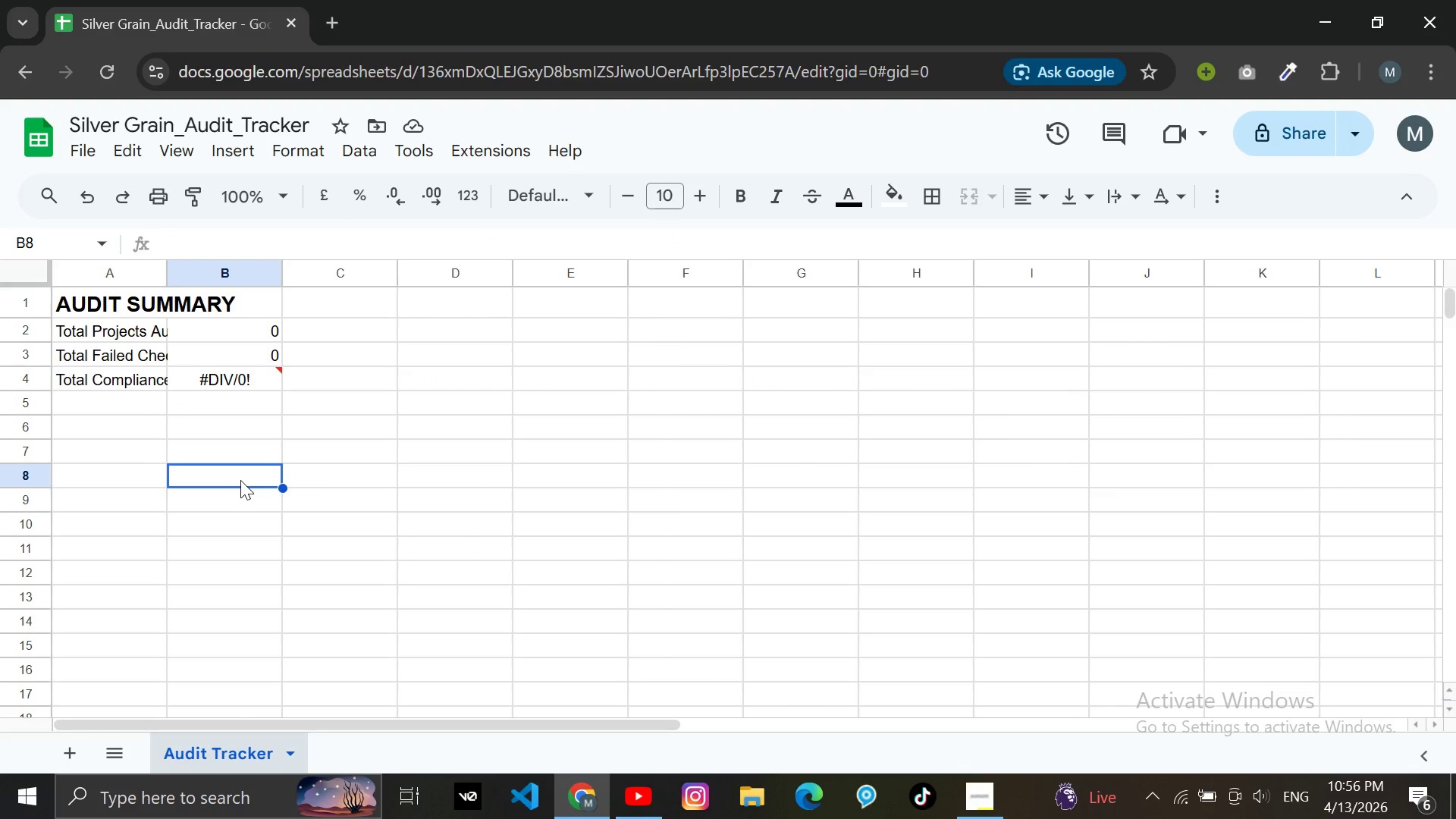 
wait(9.39)
 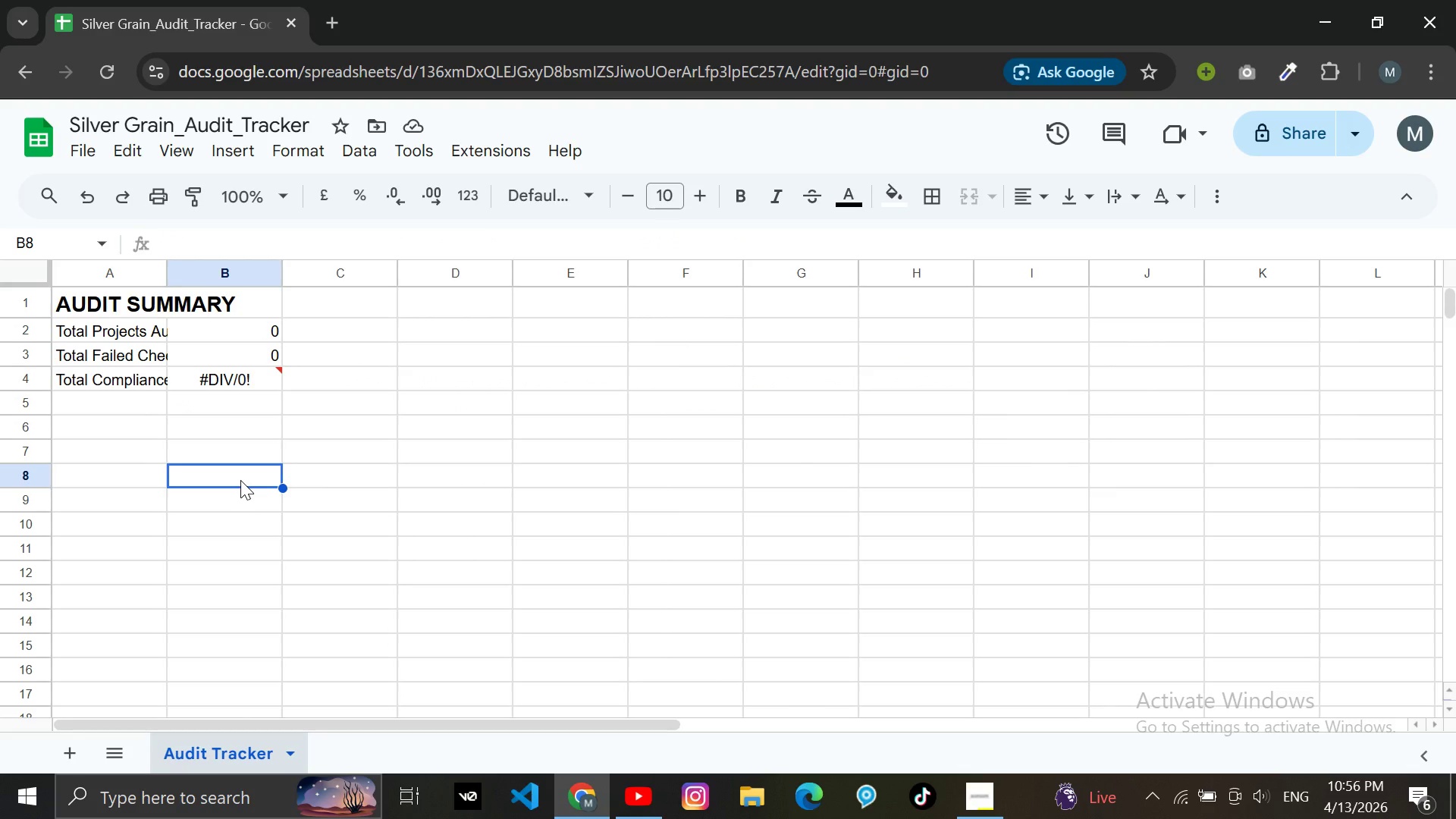 
left_click([92, 398])
 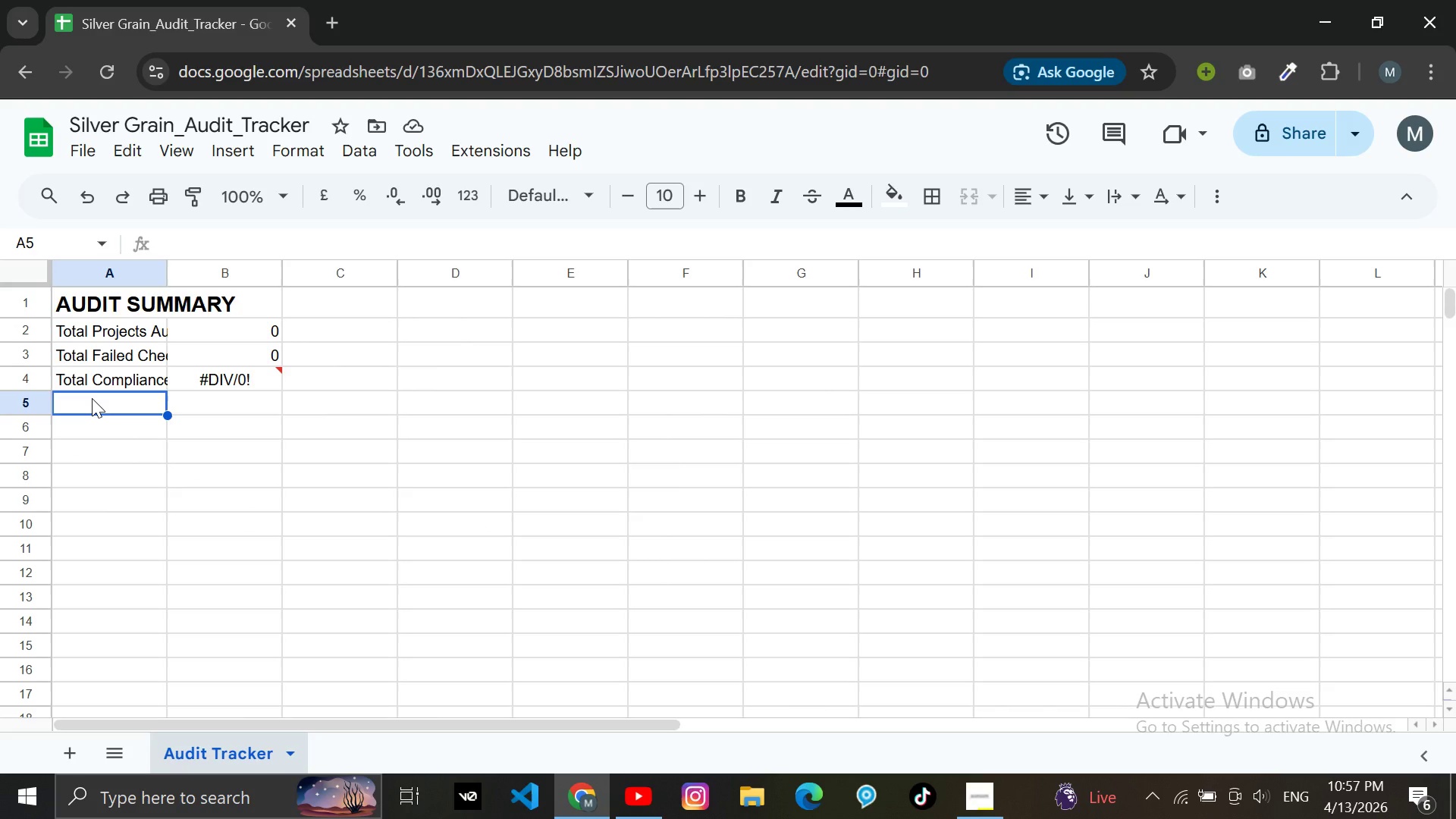 
type(pRO)
key(Backspace)
key(Backspace)
key(Backspace)
type(Project ID)
 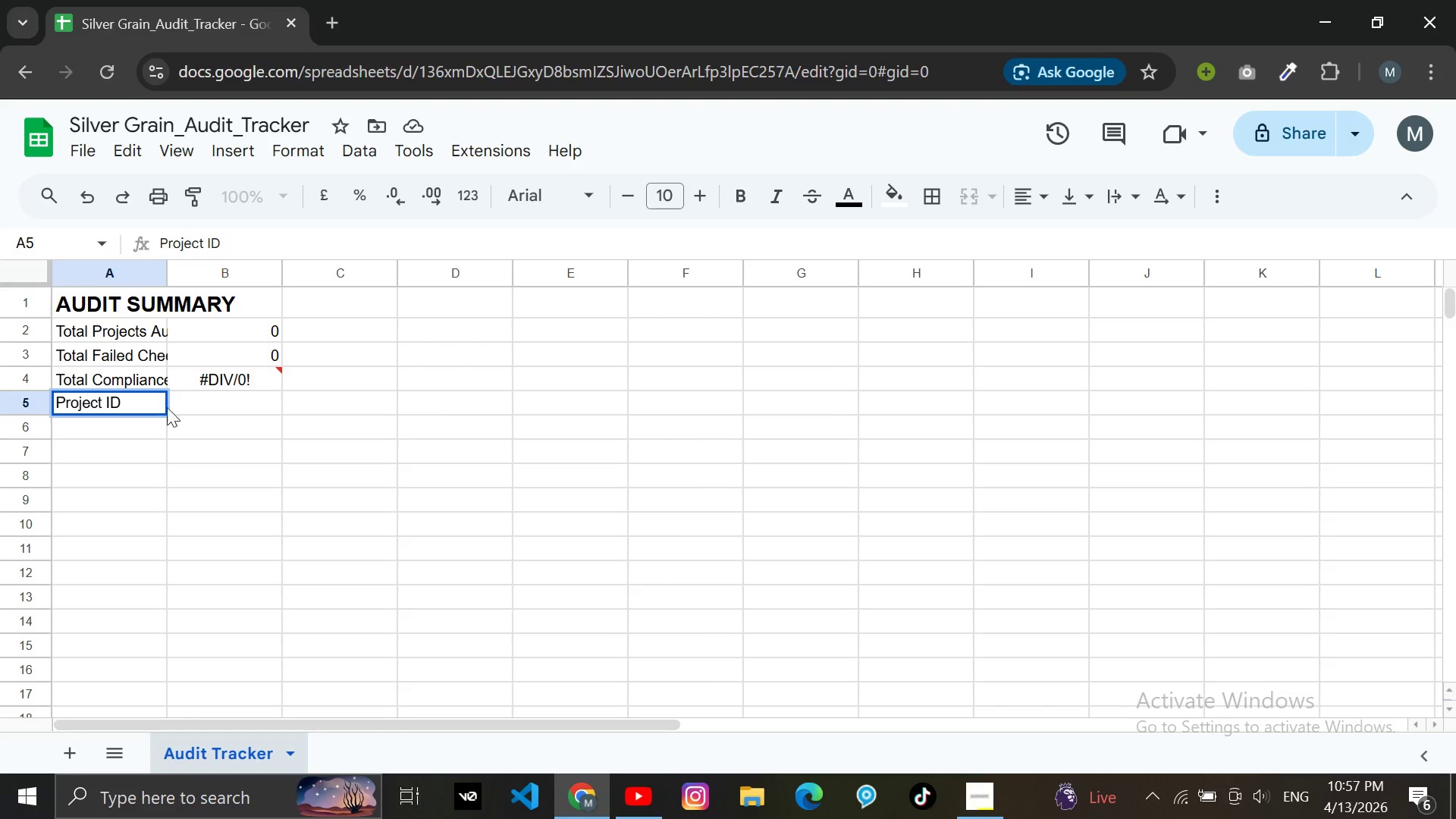 
left_click([197, 405])
 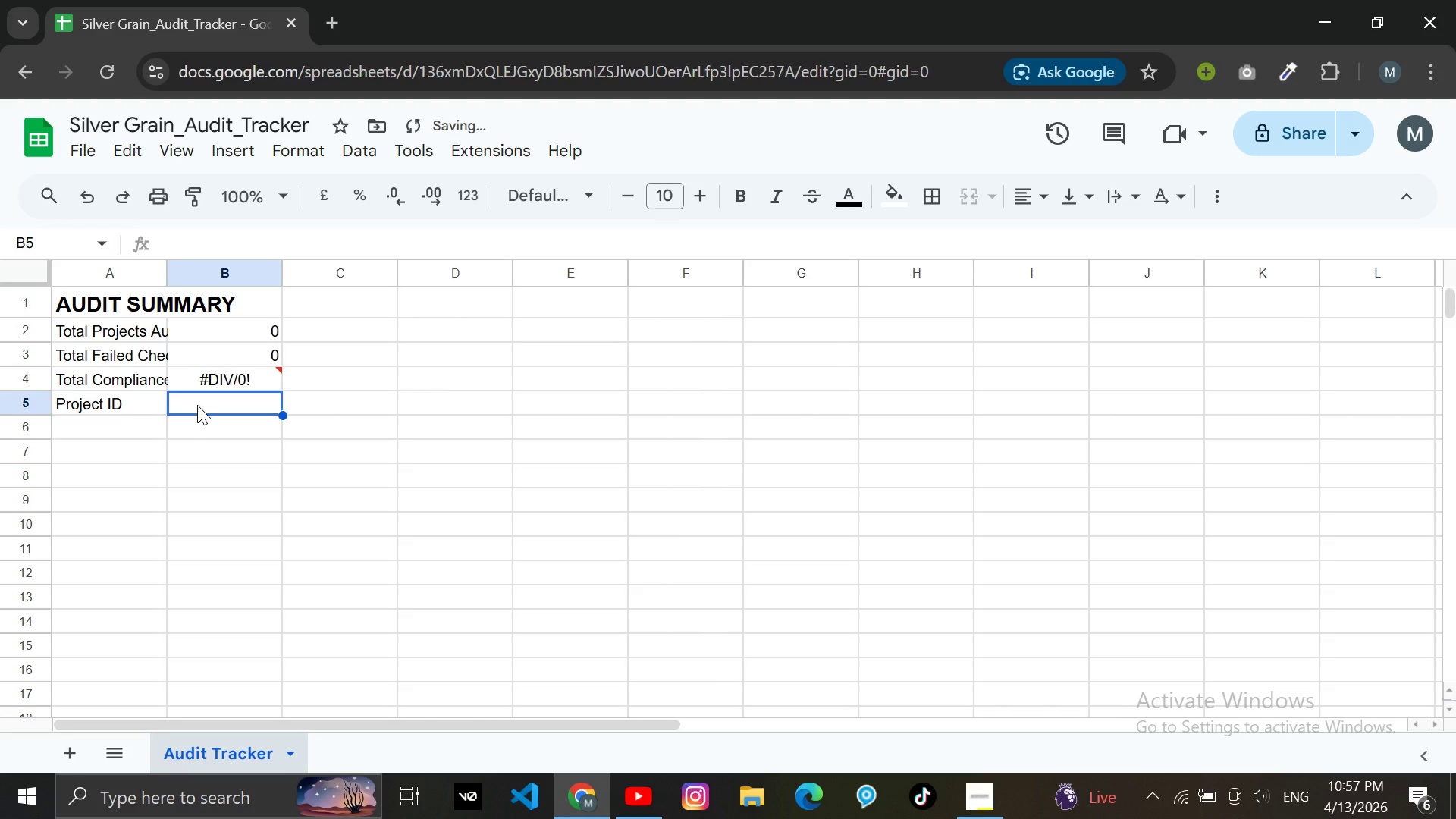 
type(Leas)
 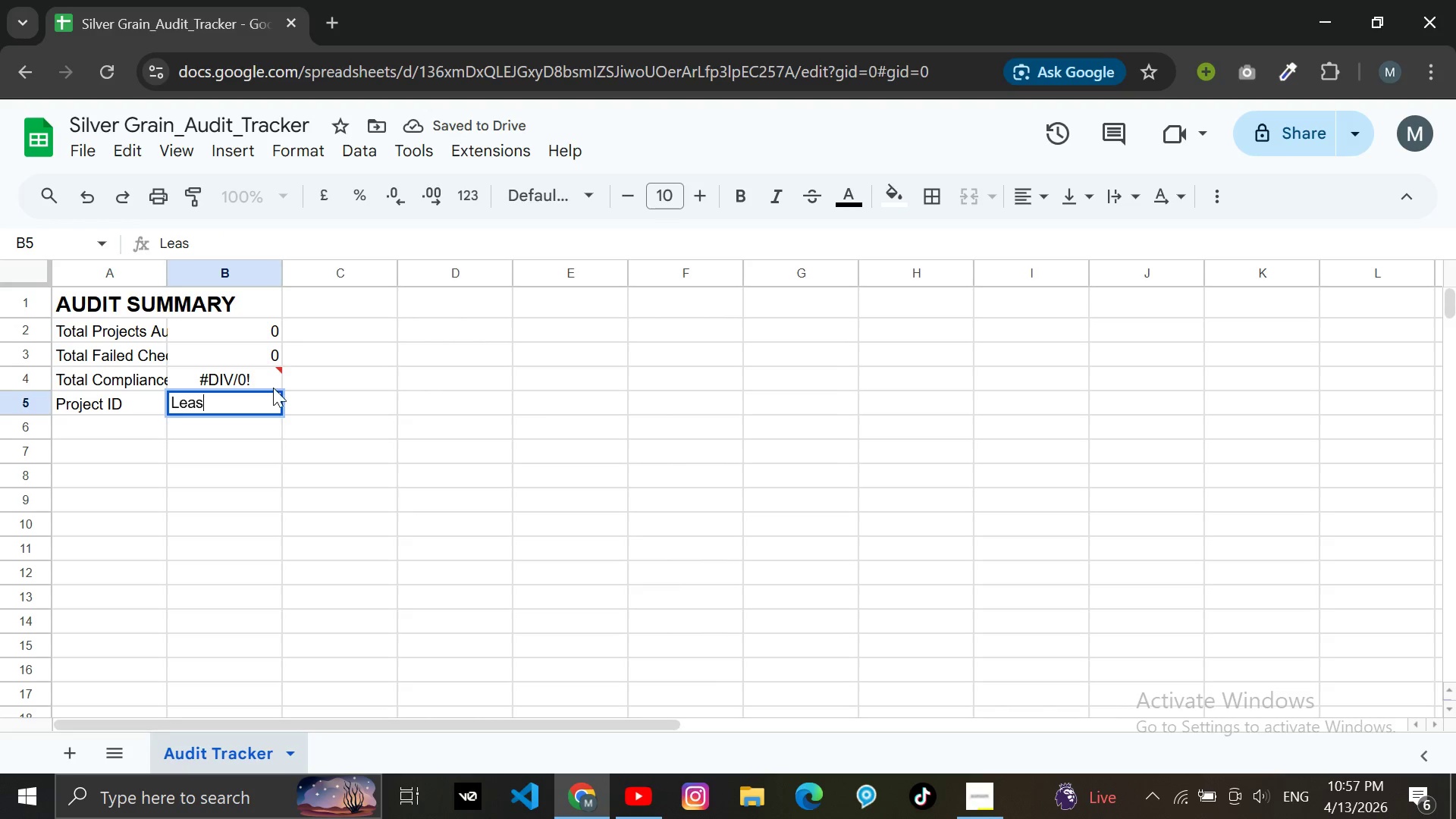 
key(Backspace)
type(d Photographer)
 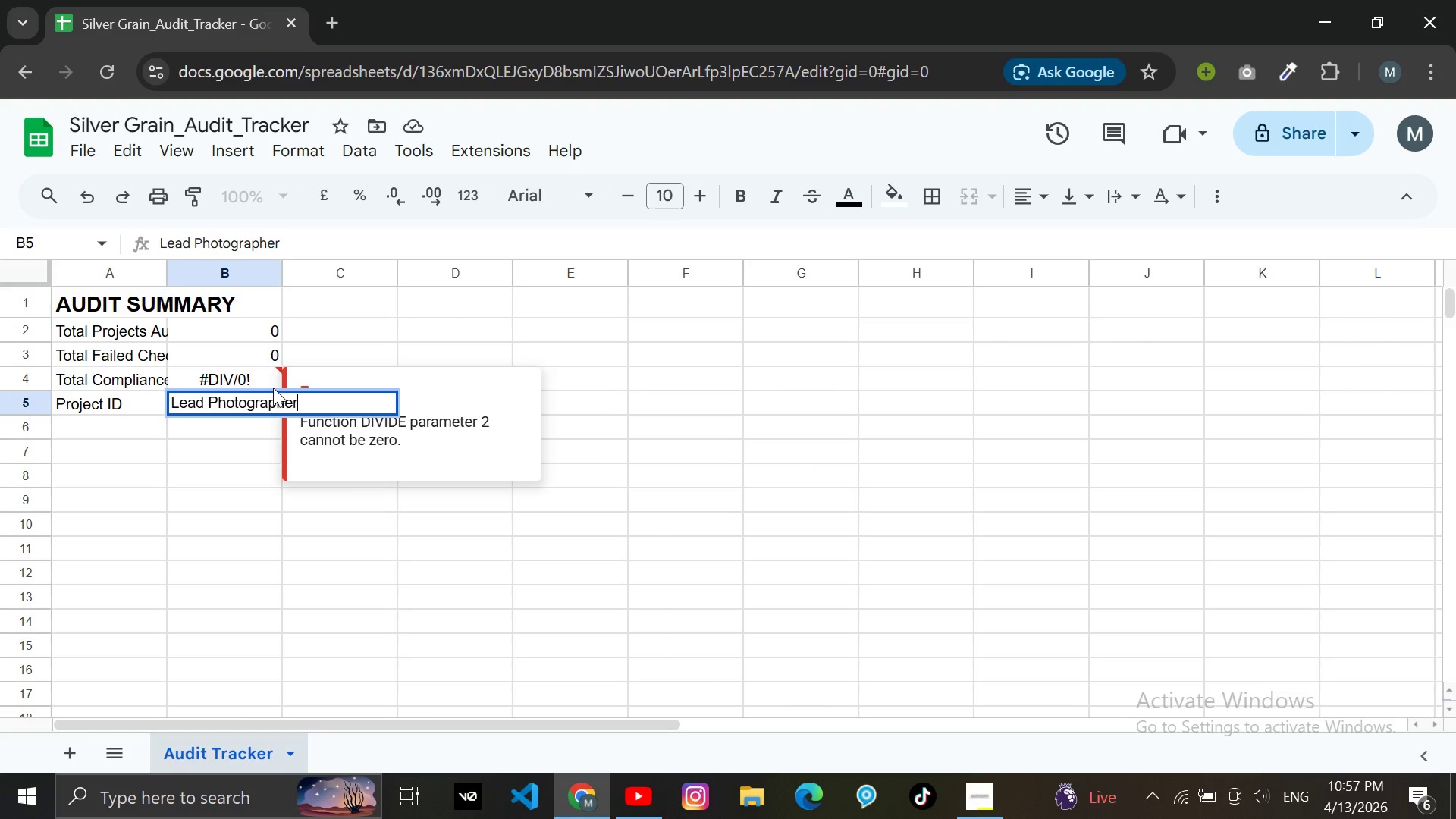 
left_click([268, 433])
 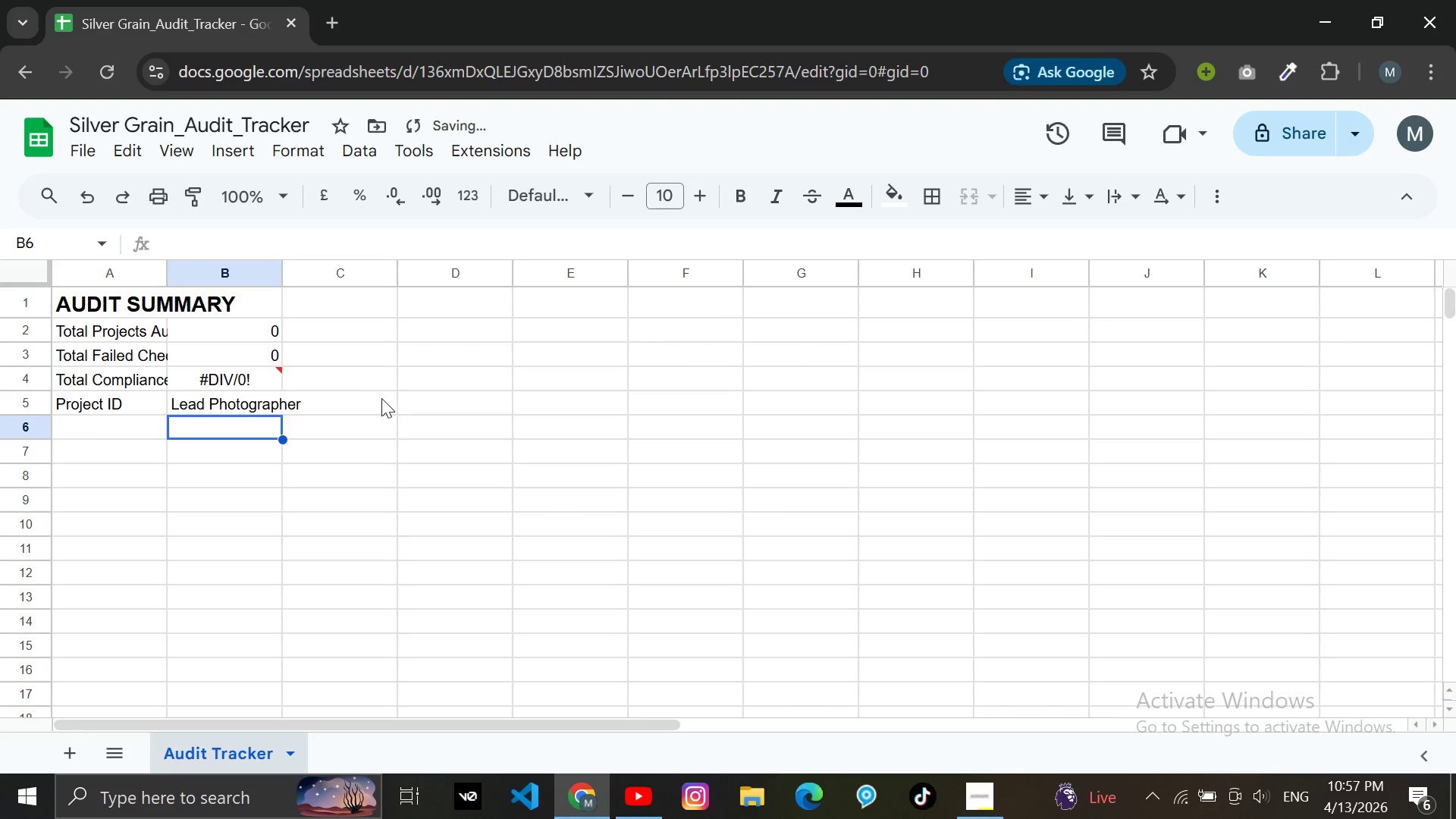 
double_click([381, 398])
 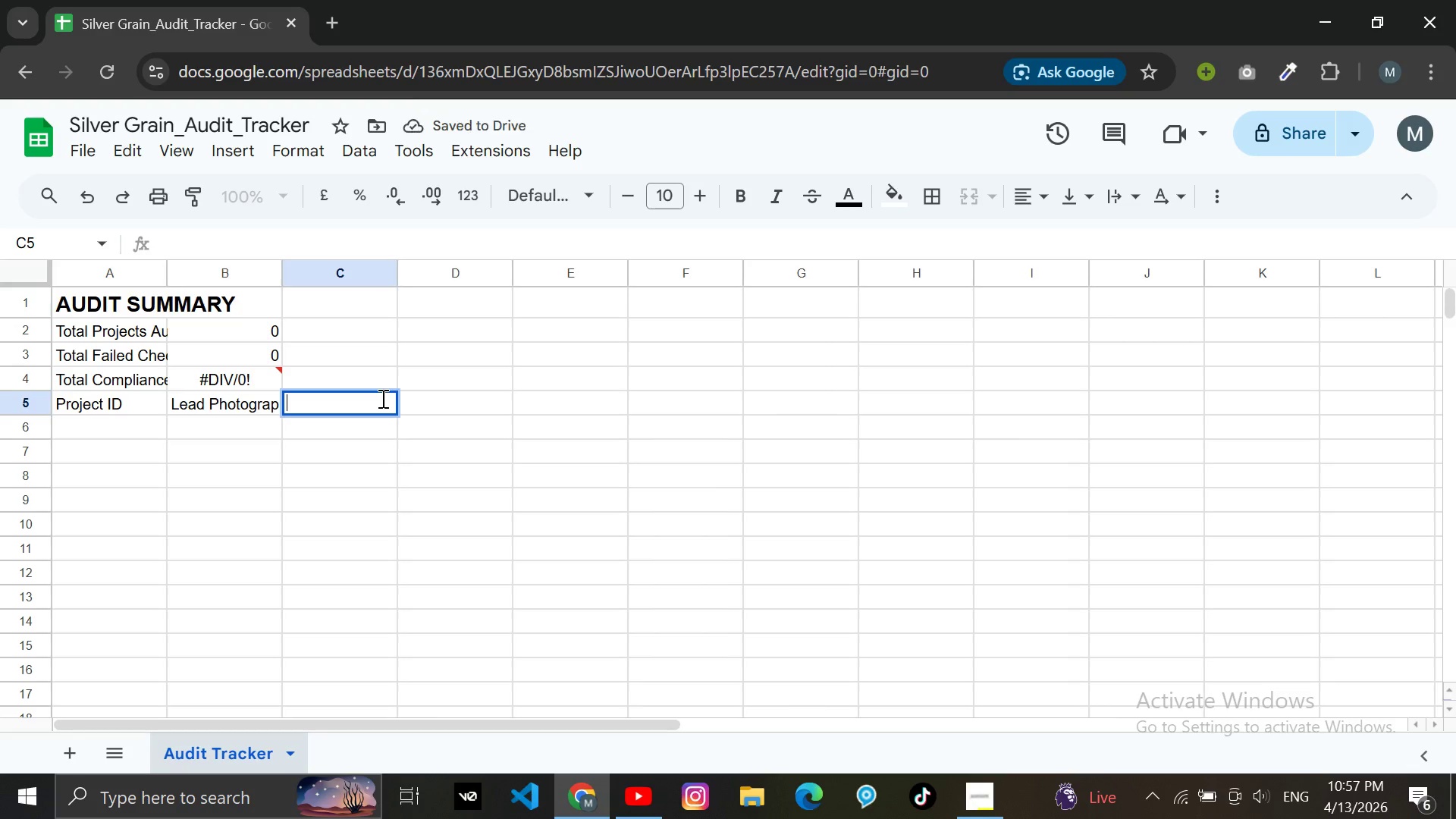 
type(Shoot Date)
 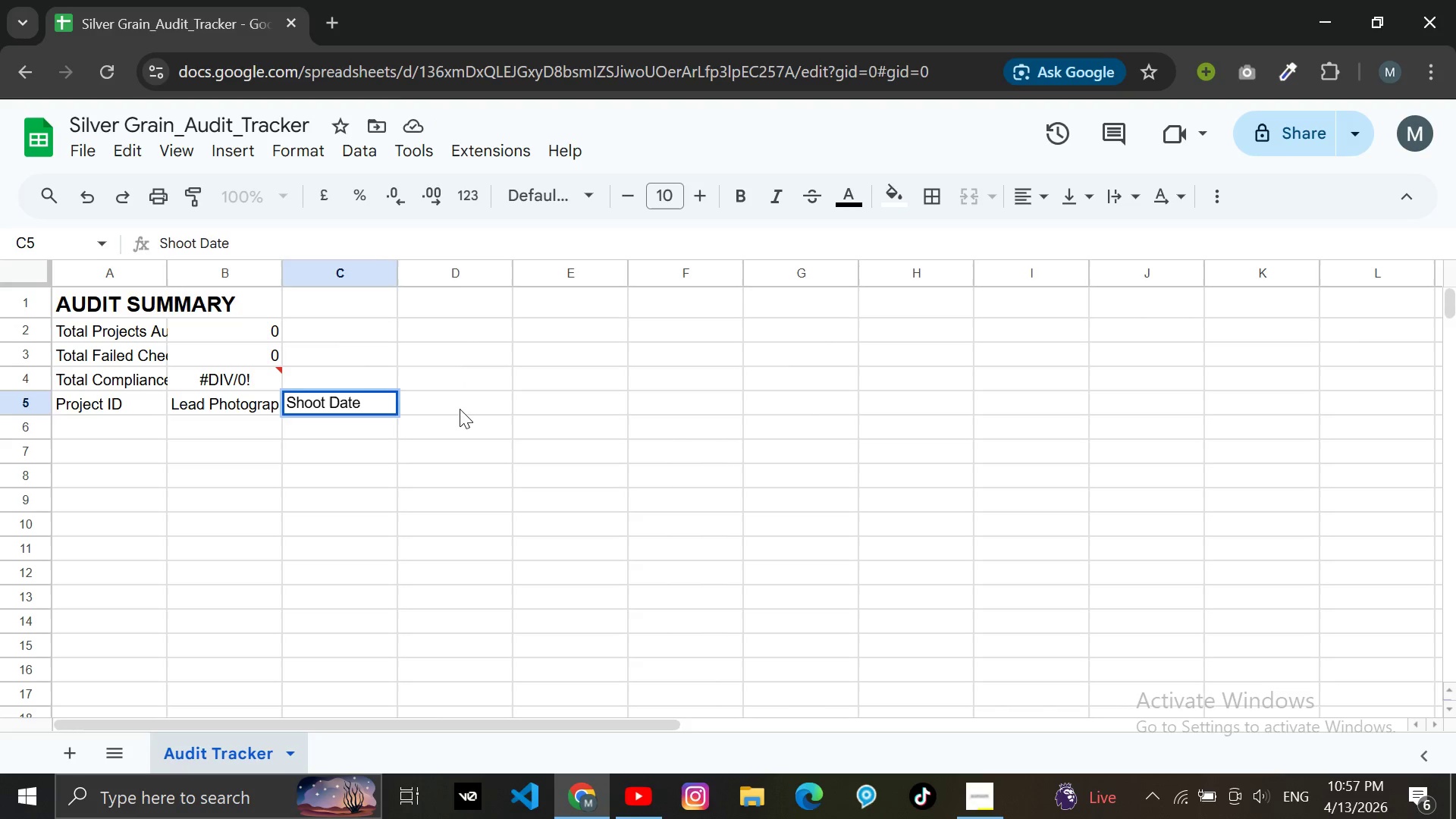 
double_click([455, 406])
 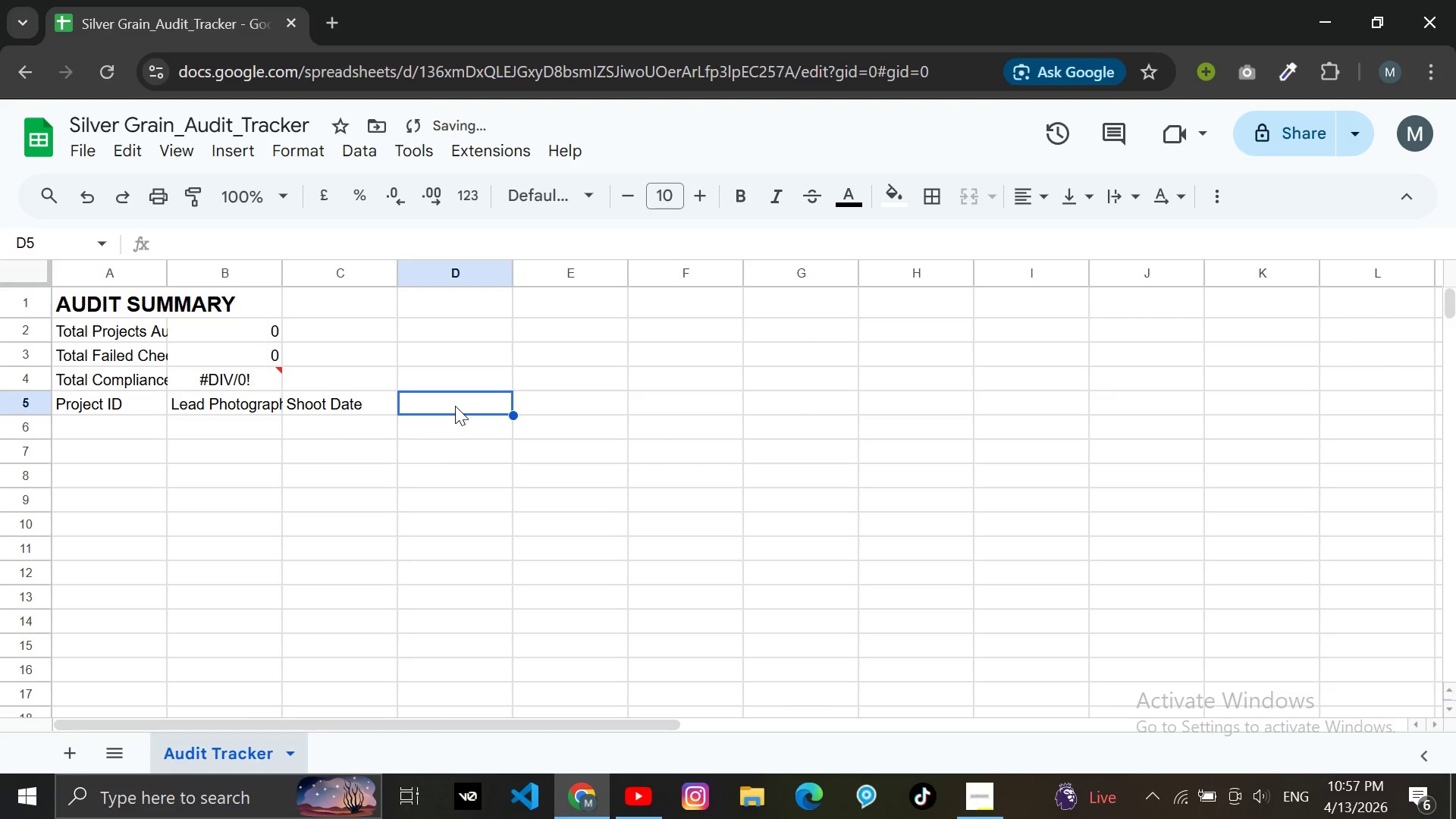 
triple_click([455, 406])
 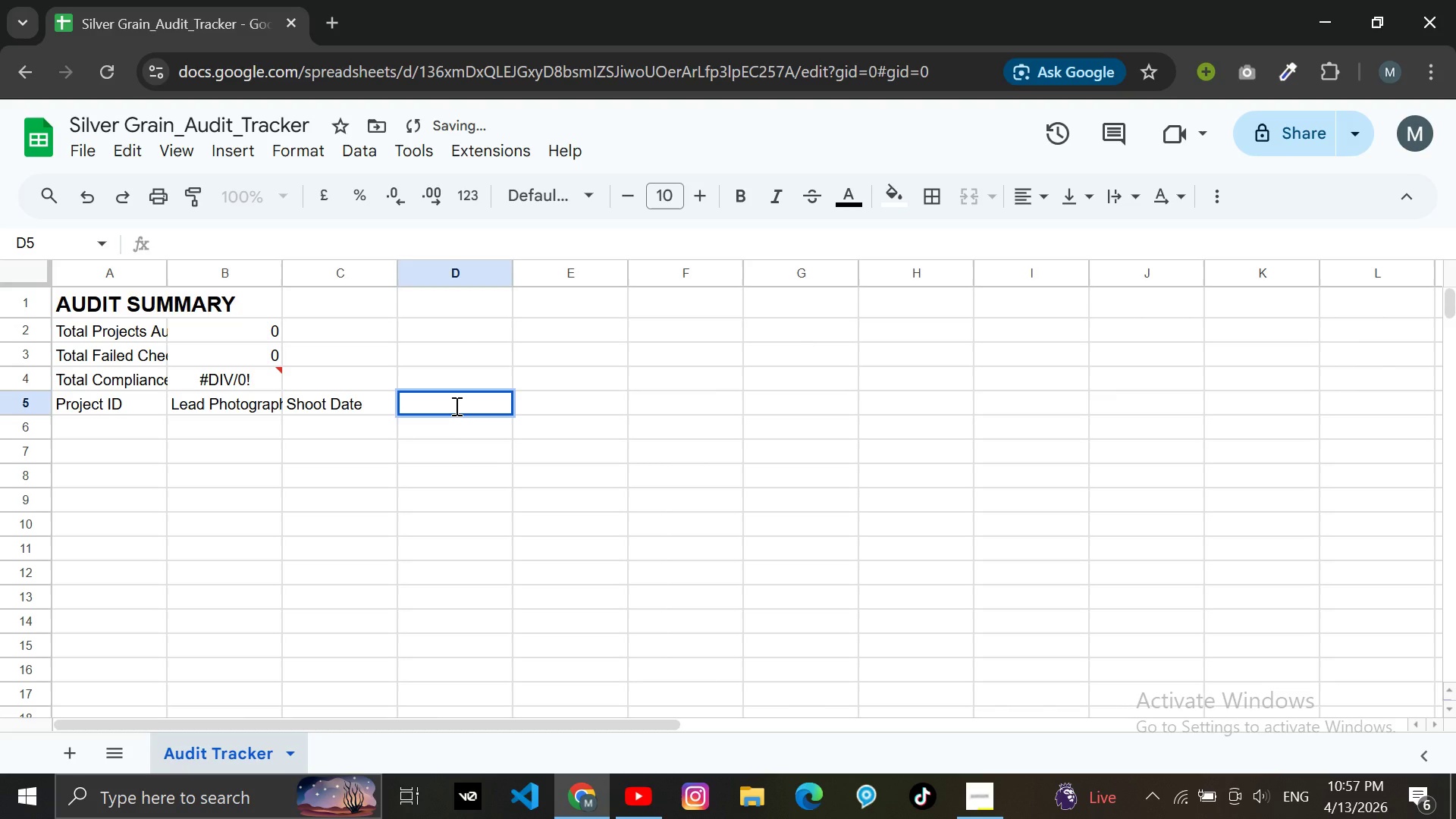 
type(SD Card WIPE)
key(Backspace)
key(Backspace)
key(Backspace)
key(Backspace)
type(Wipe Confirmation)
 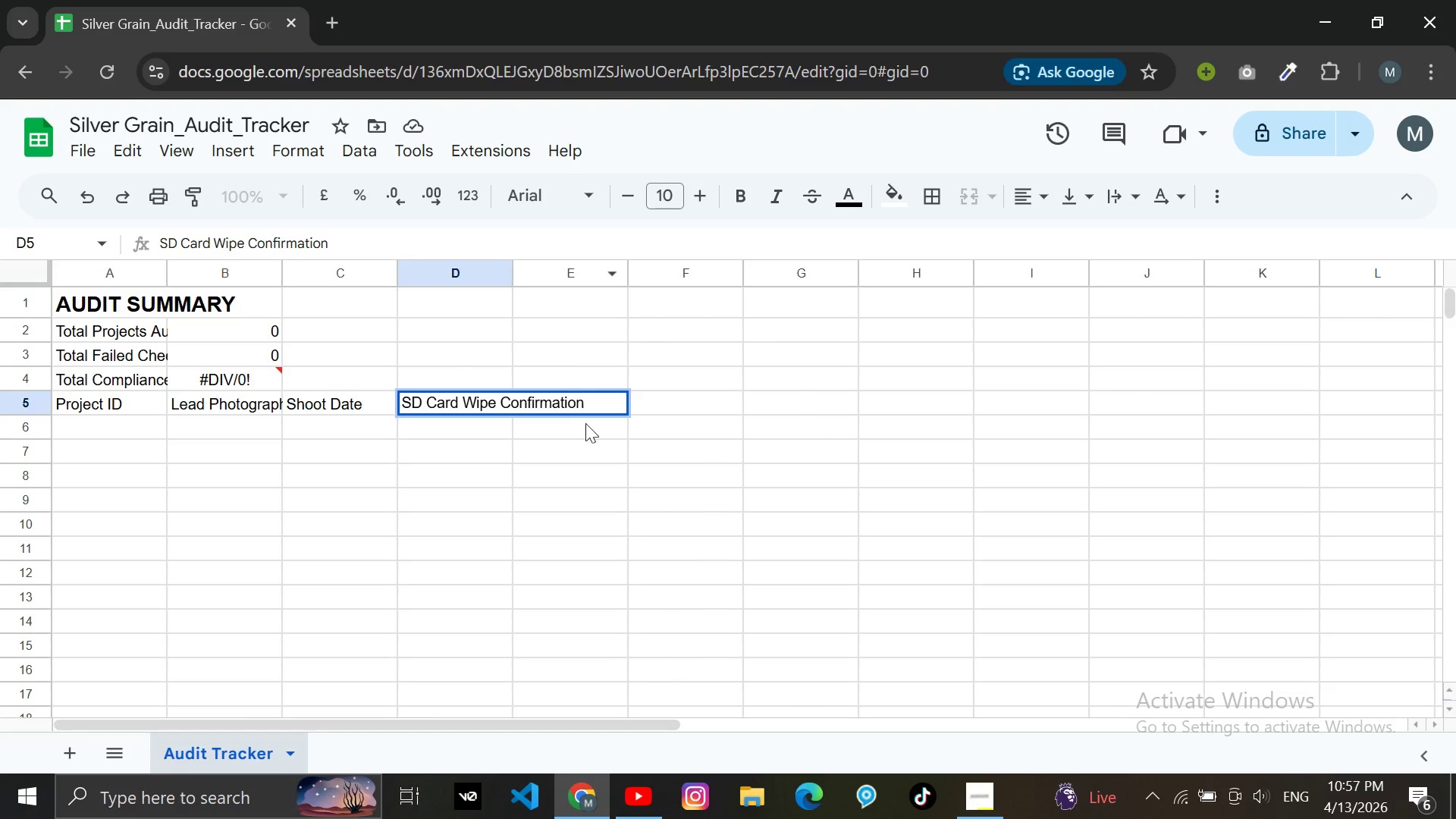 
double_click([606, 409])
 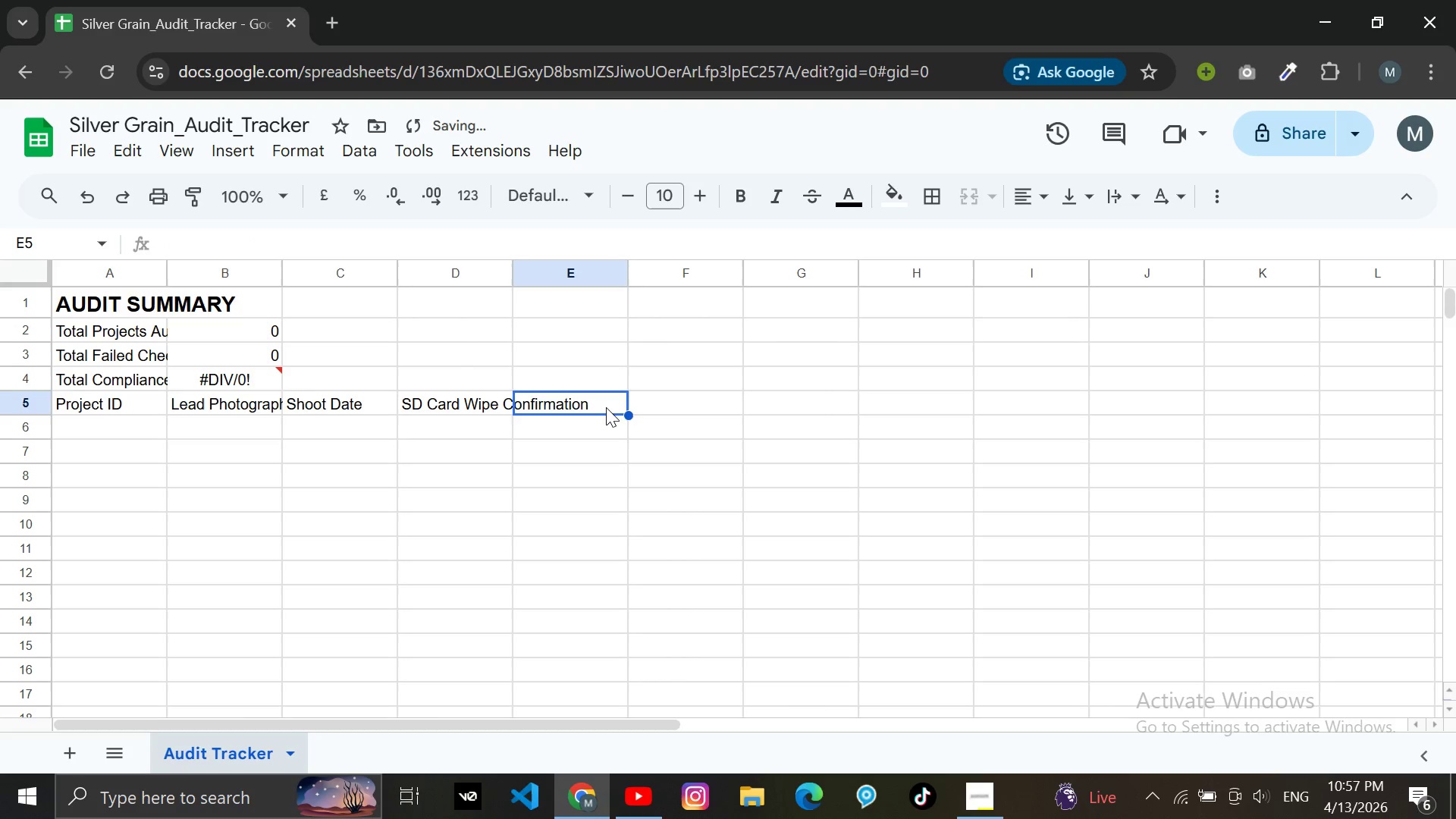 
triple_click([606, 407])
 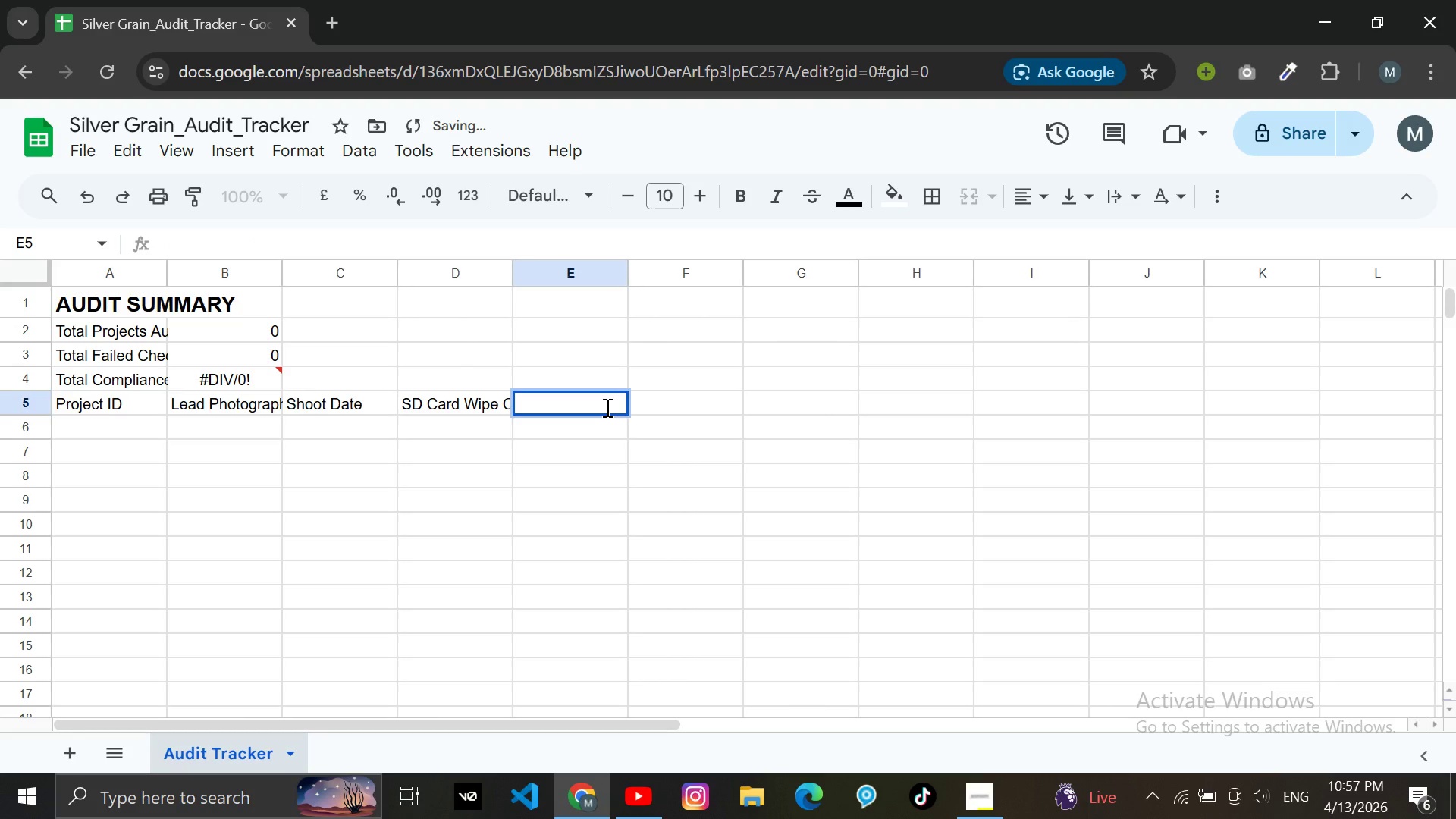 
type(Local Server Backuo)
key(Backspace)
type(p)
 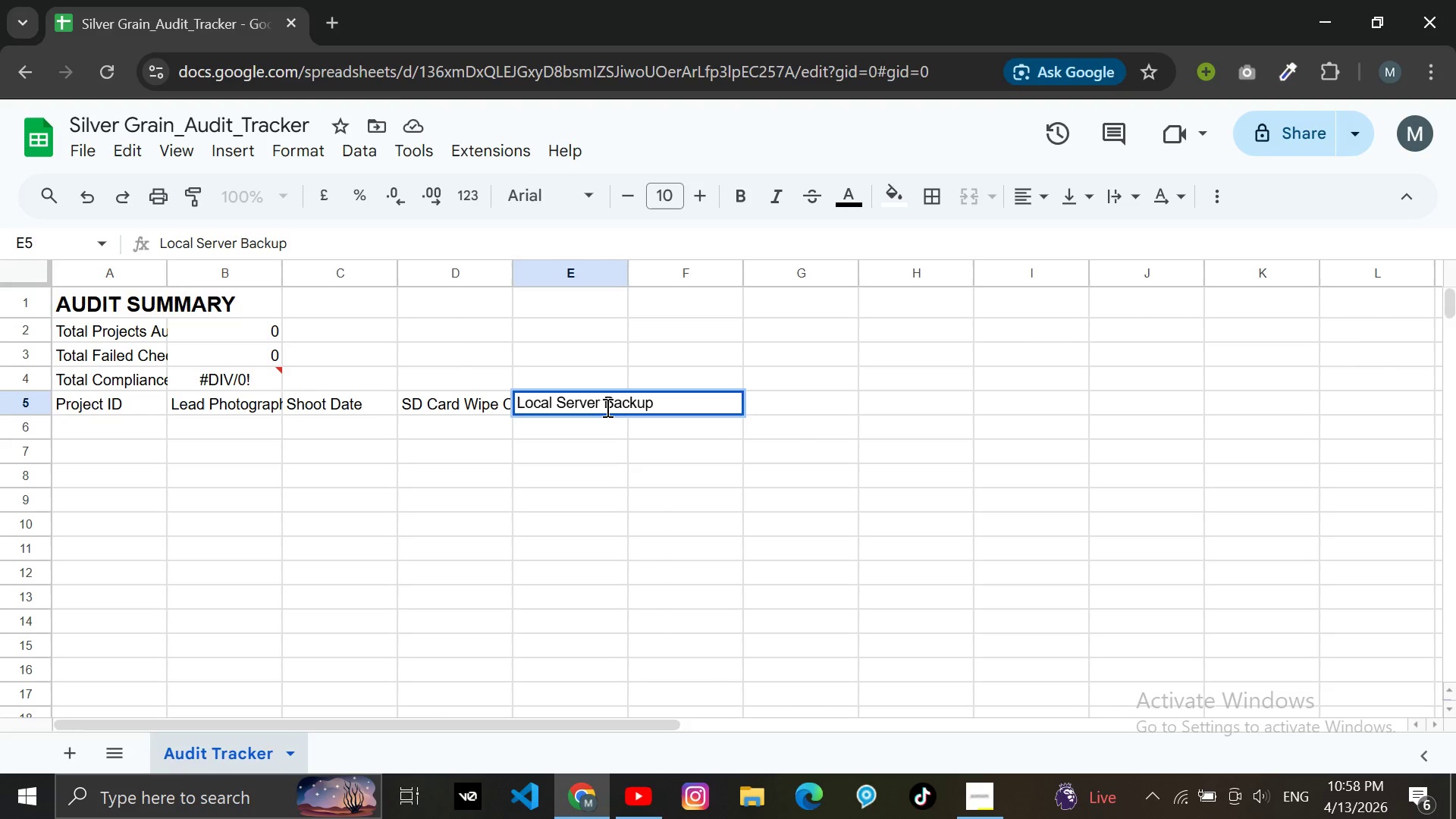 
key(Enter)
 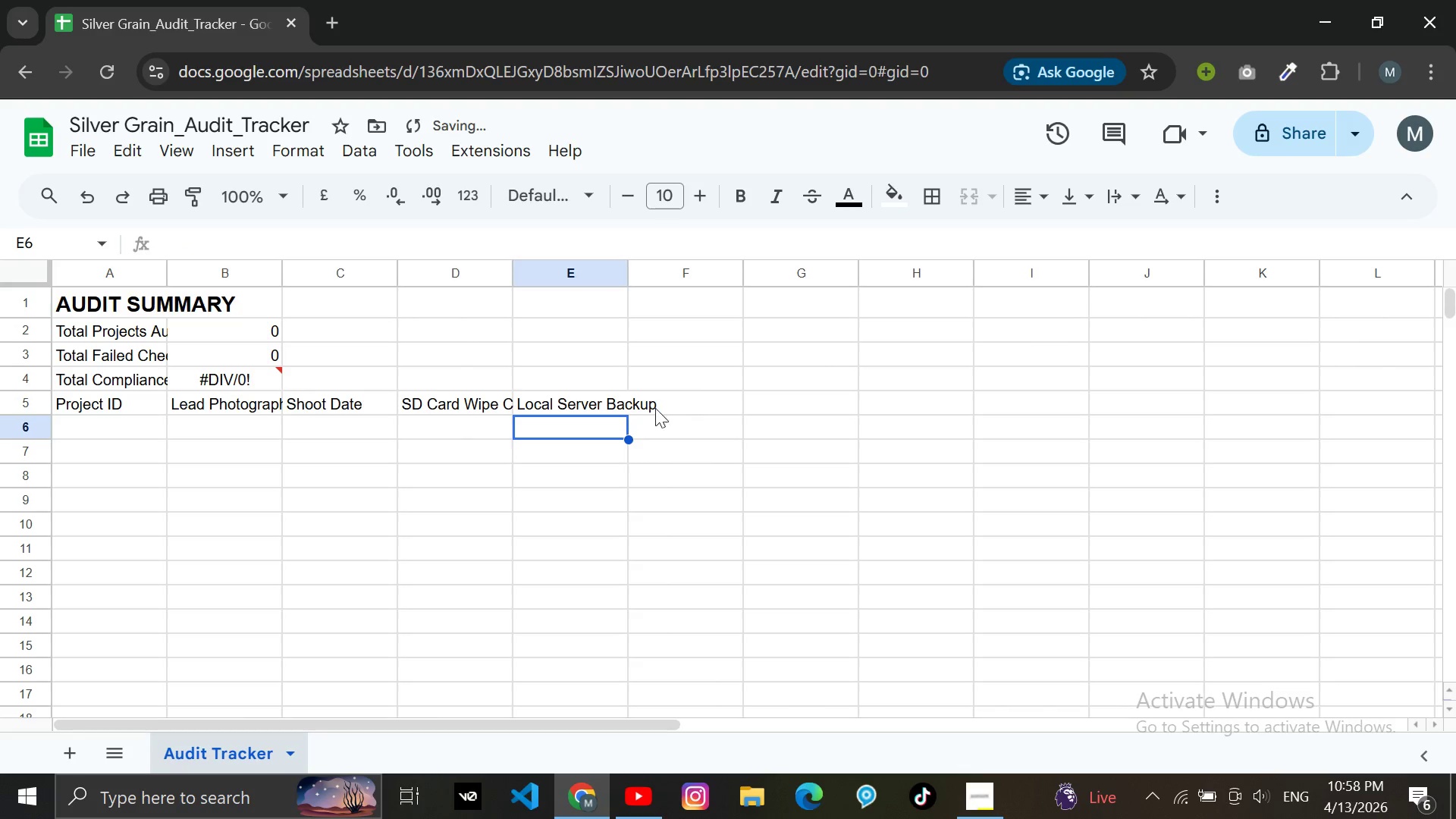 
double_click([700, 415])
 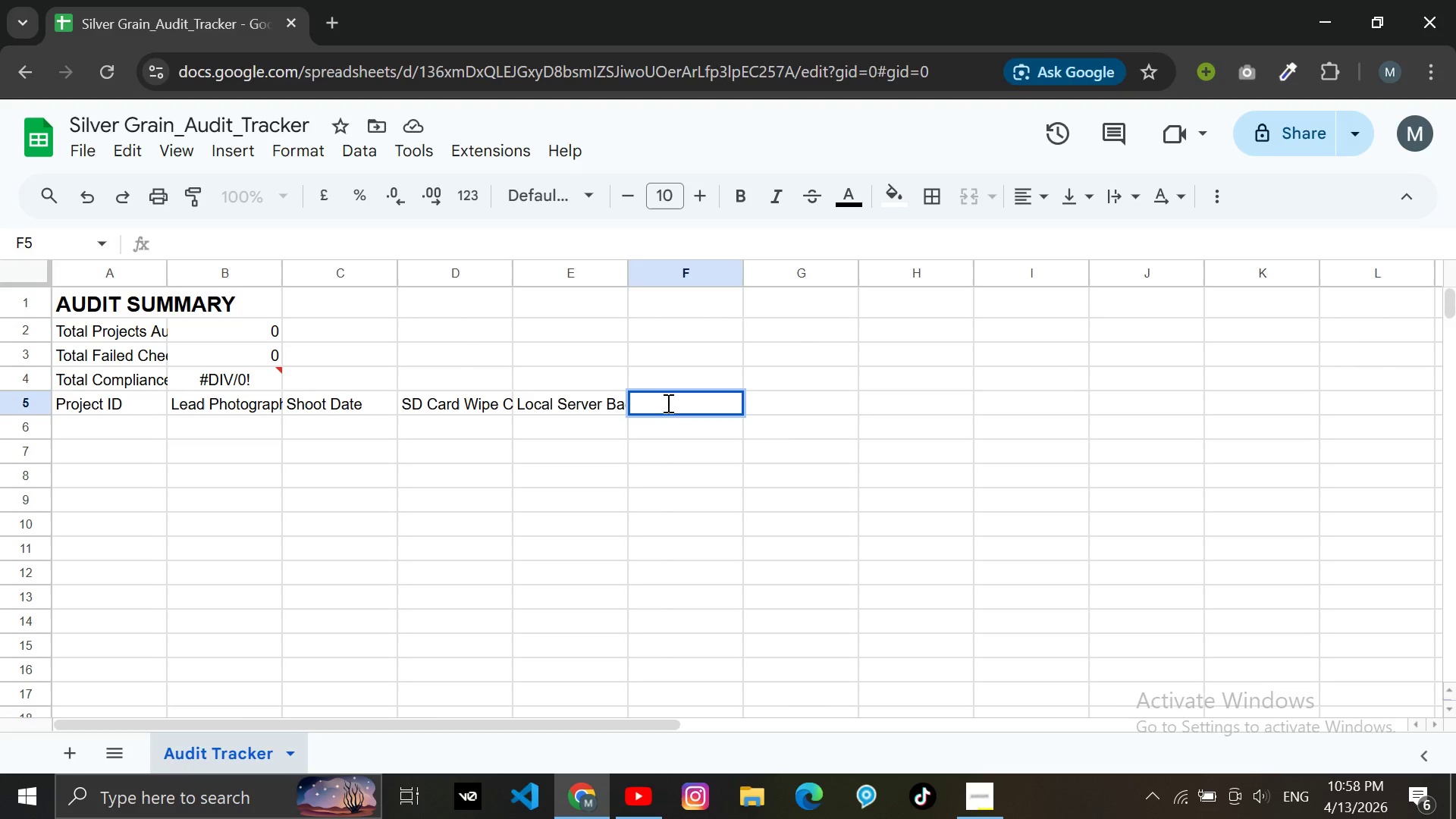 
wait(6.39)
 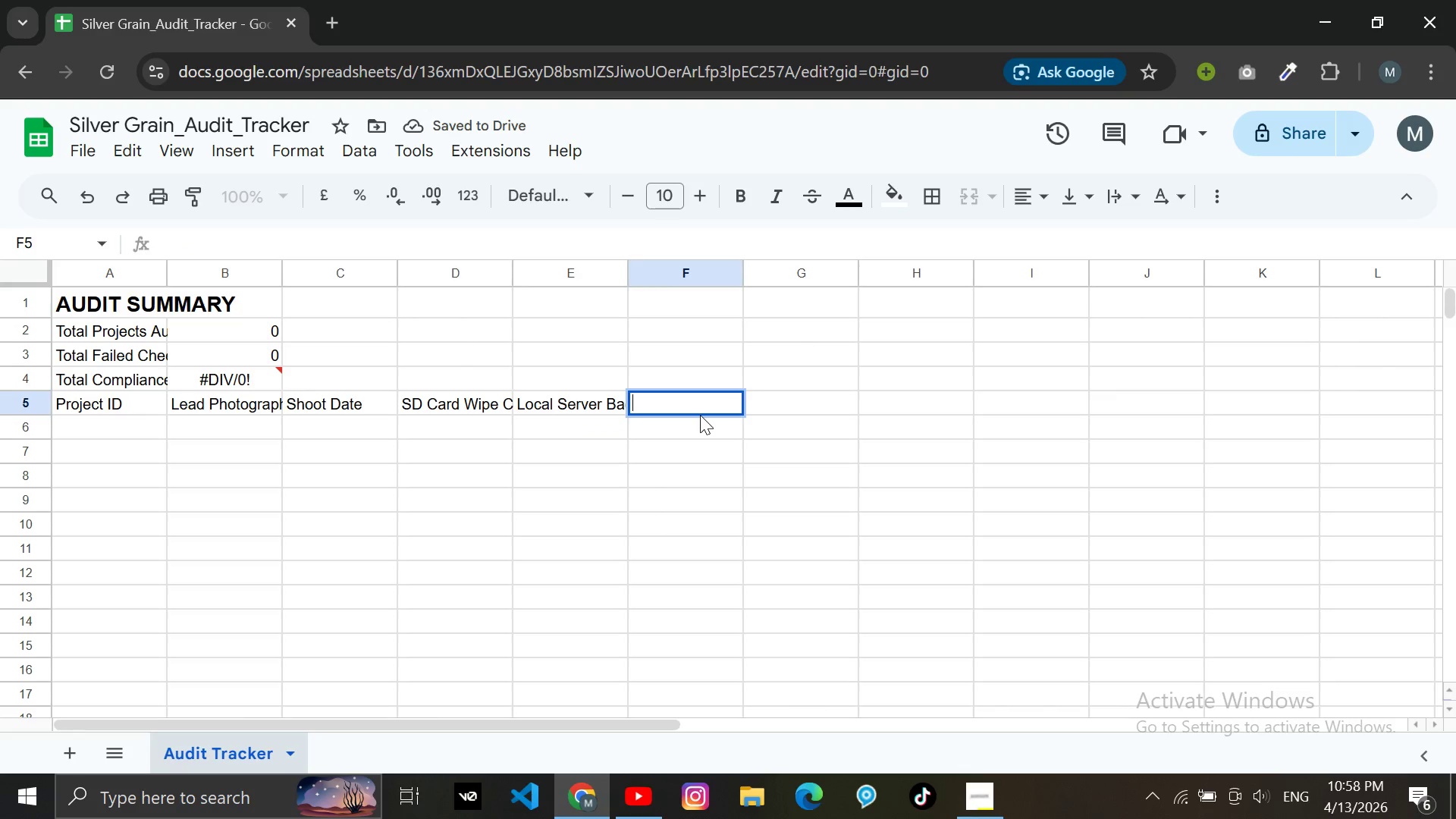 
type(Cloud Sync Status)
 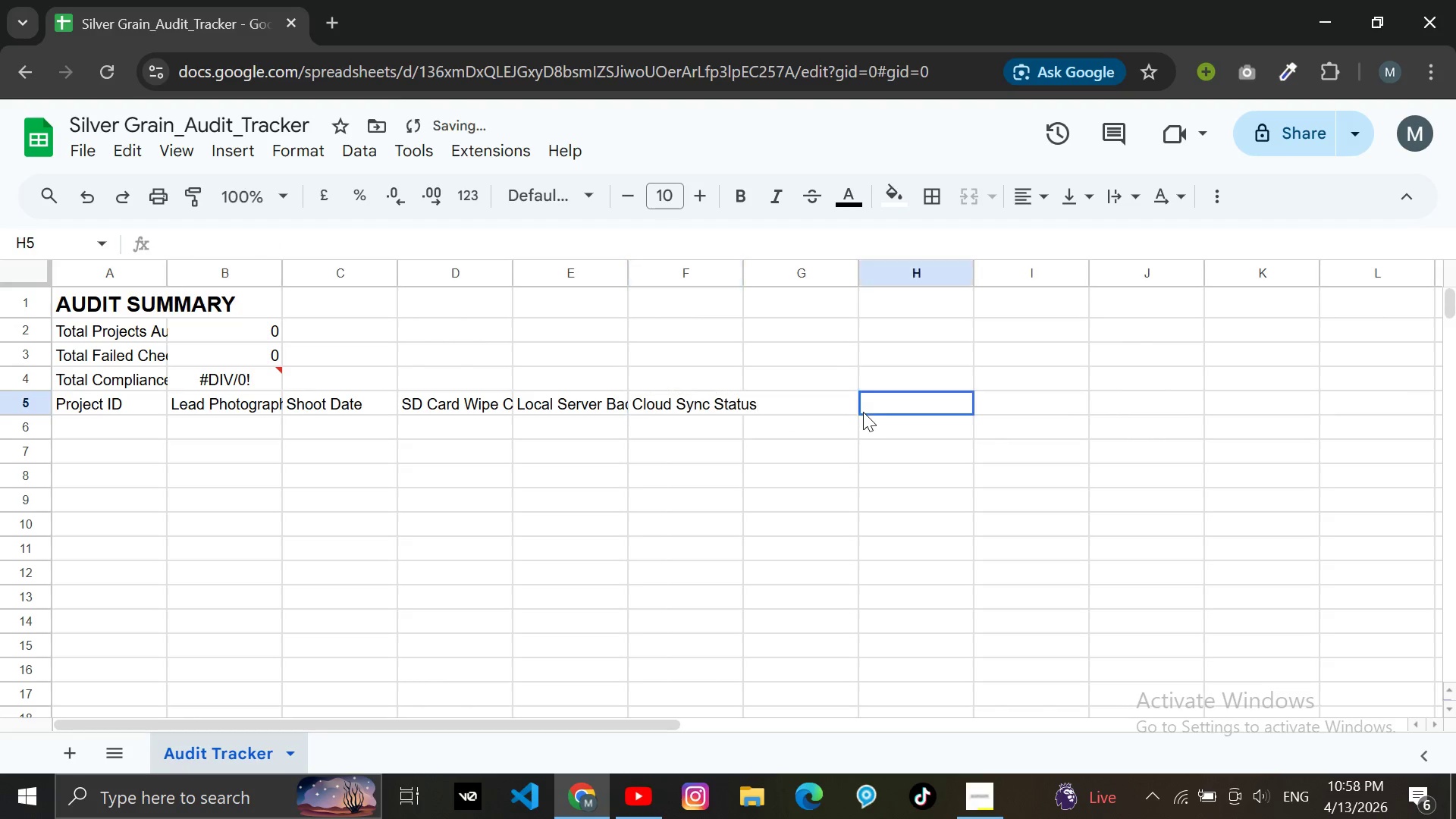 
double_click([824, 403])
 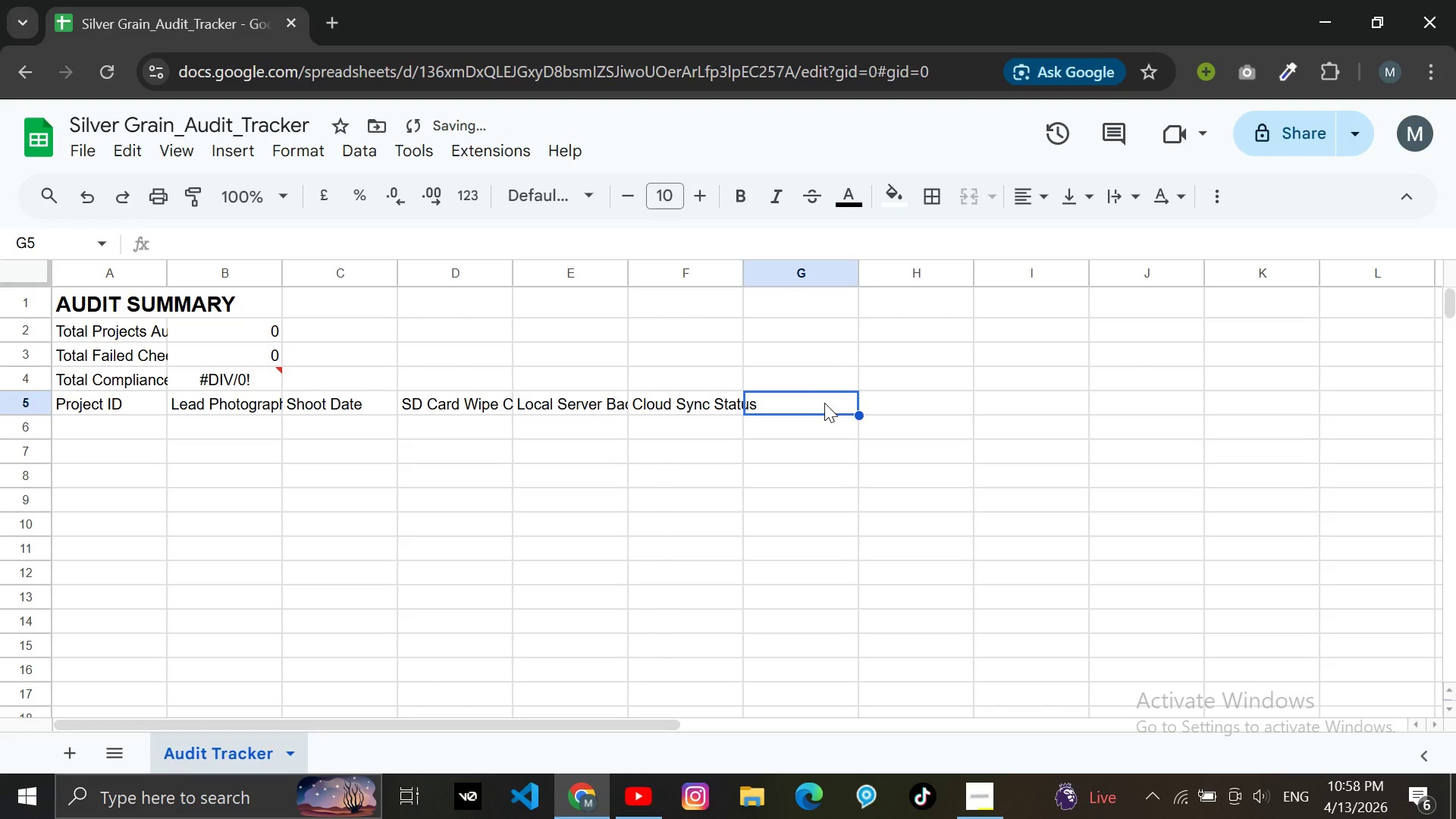 
triple_click([824, 403])
 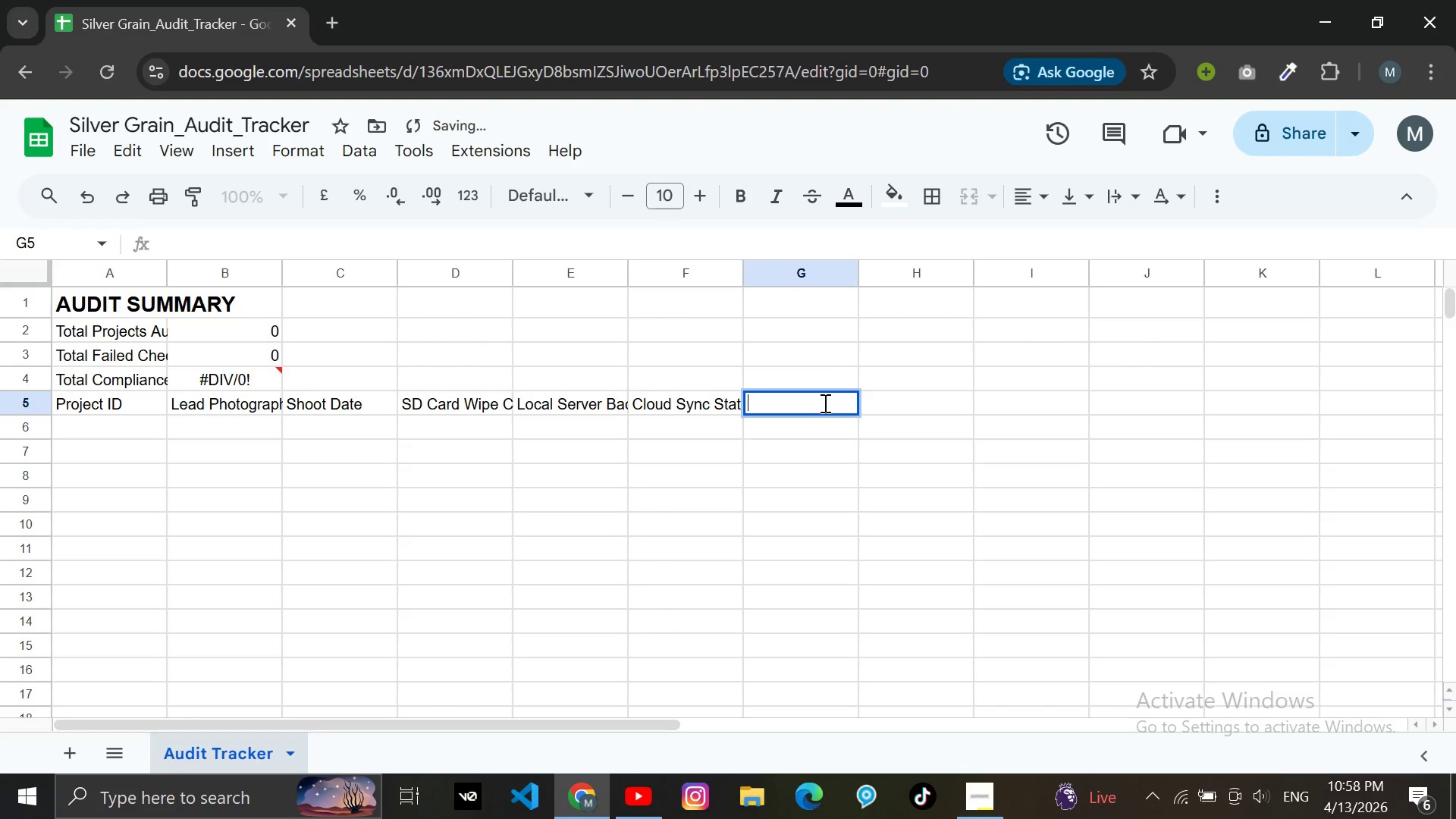 
type(Client Gallery)
 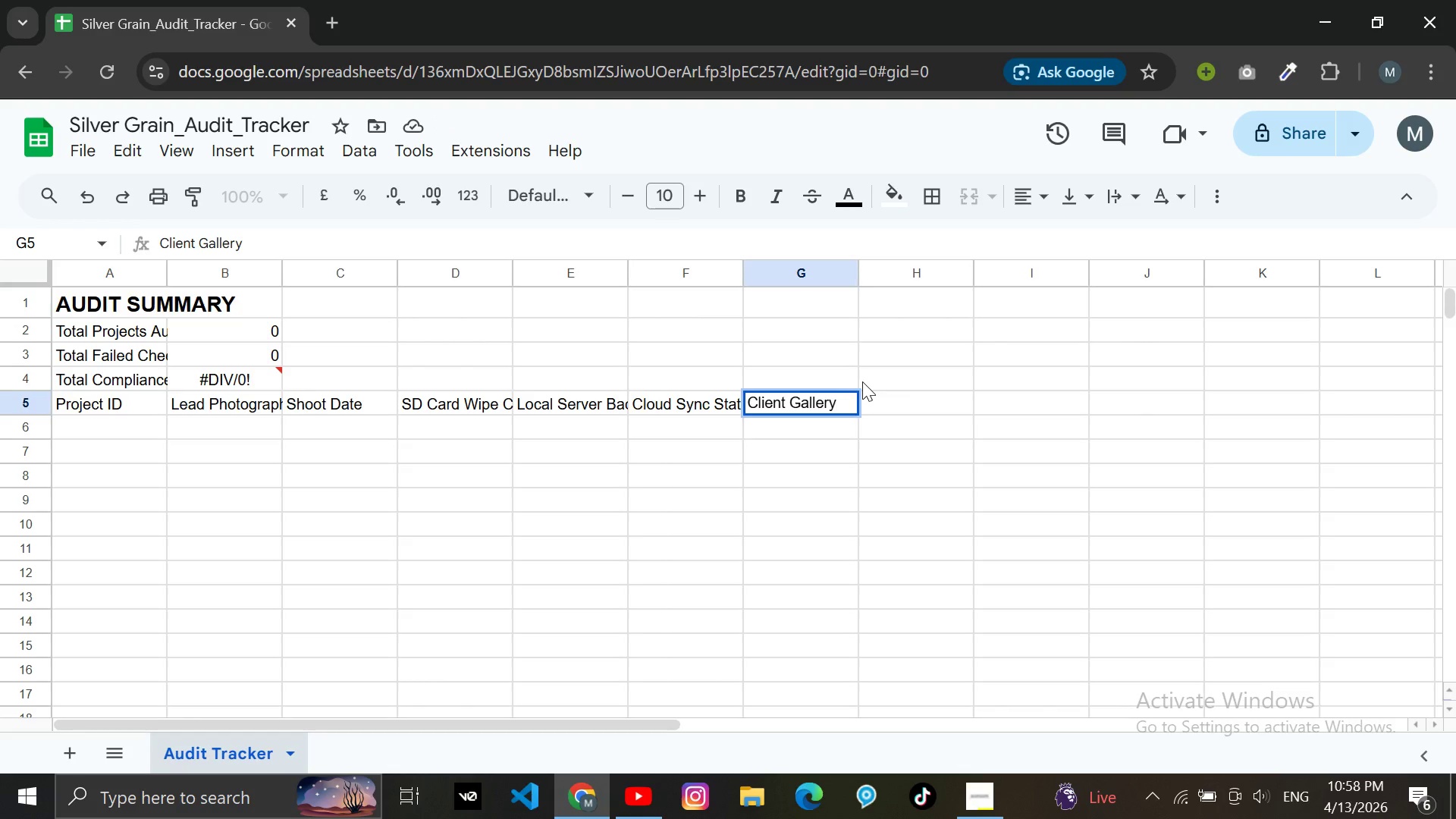 
type( Delivery)
 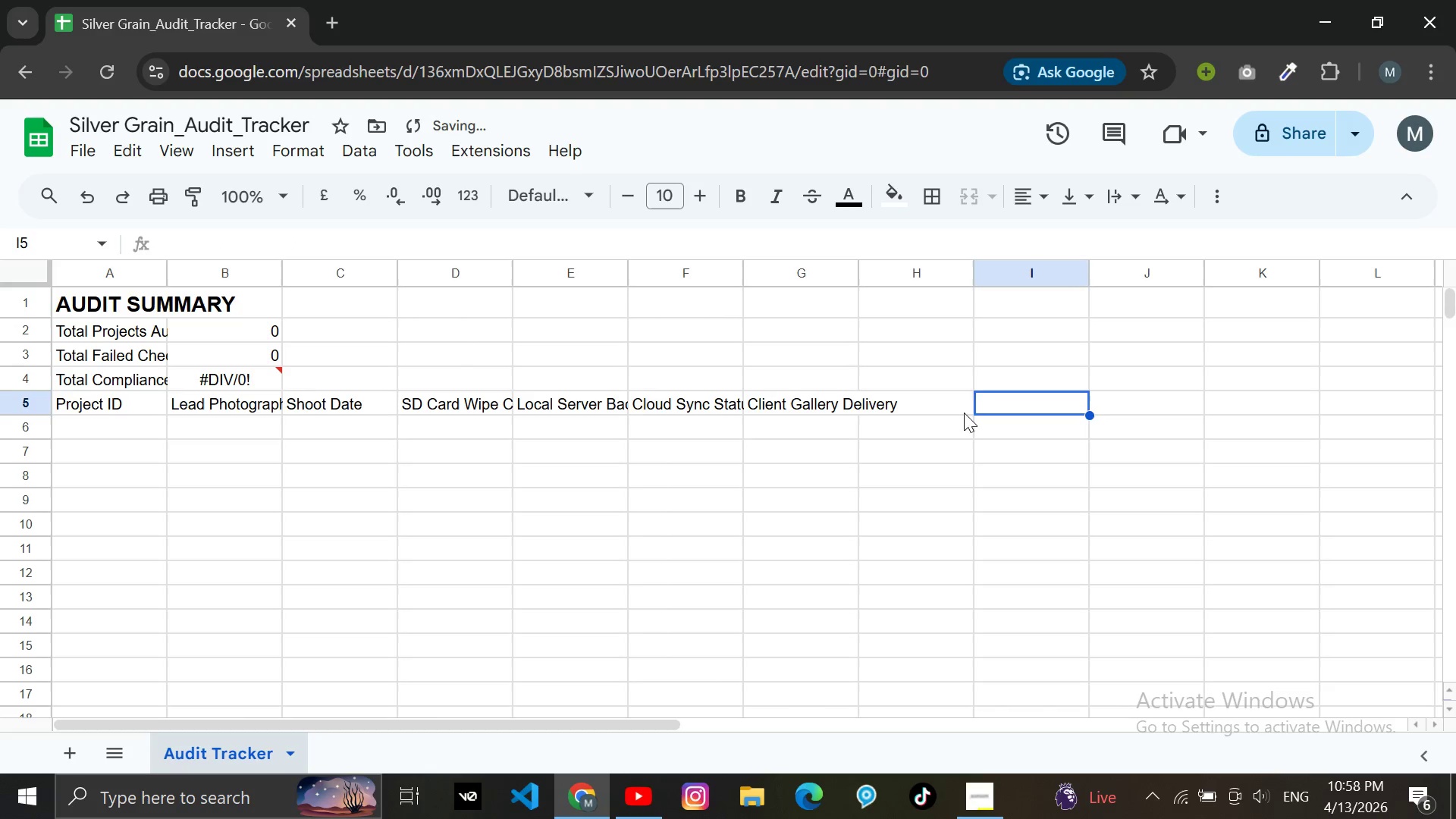 
double_click([961, 417])
 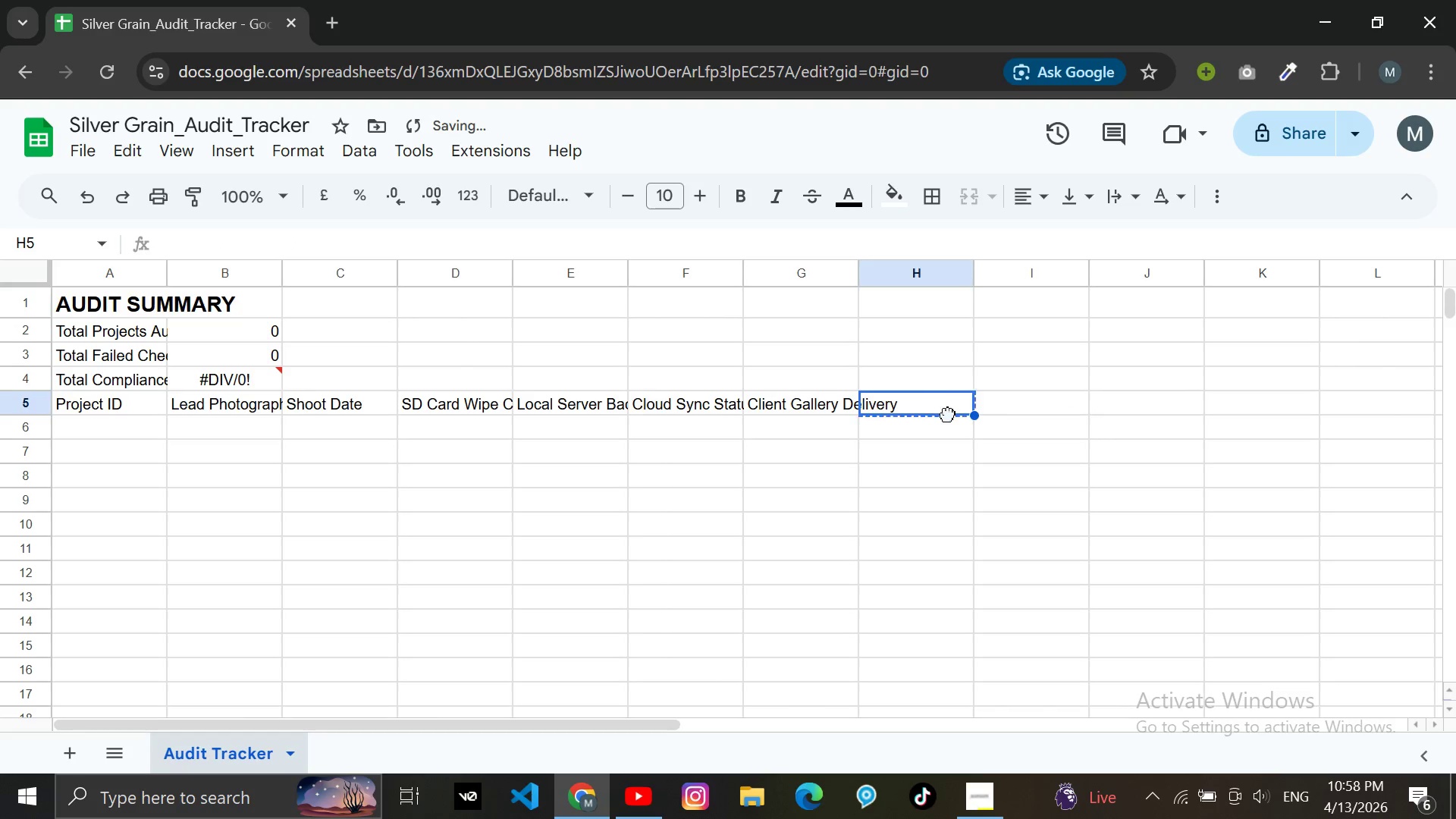 
double_click([948, 414])
 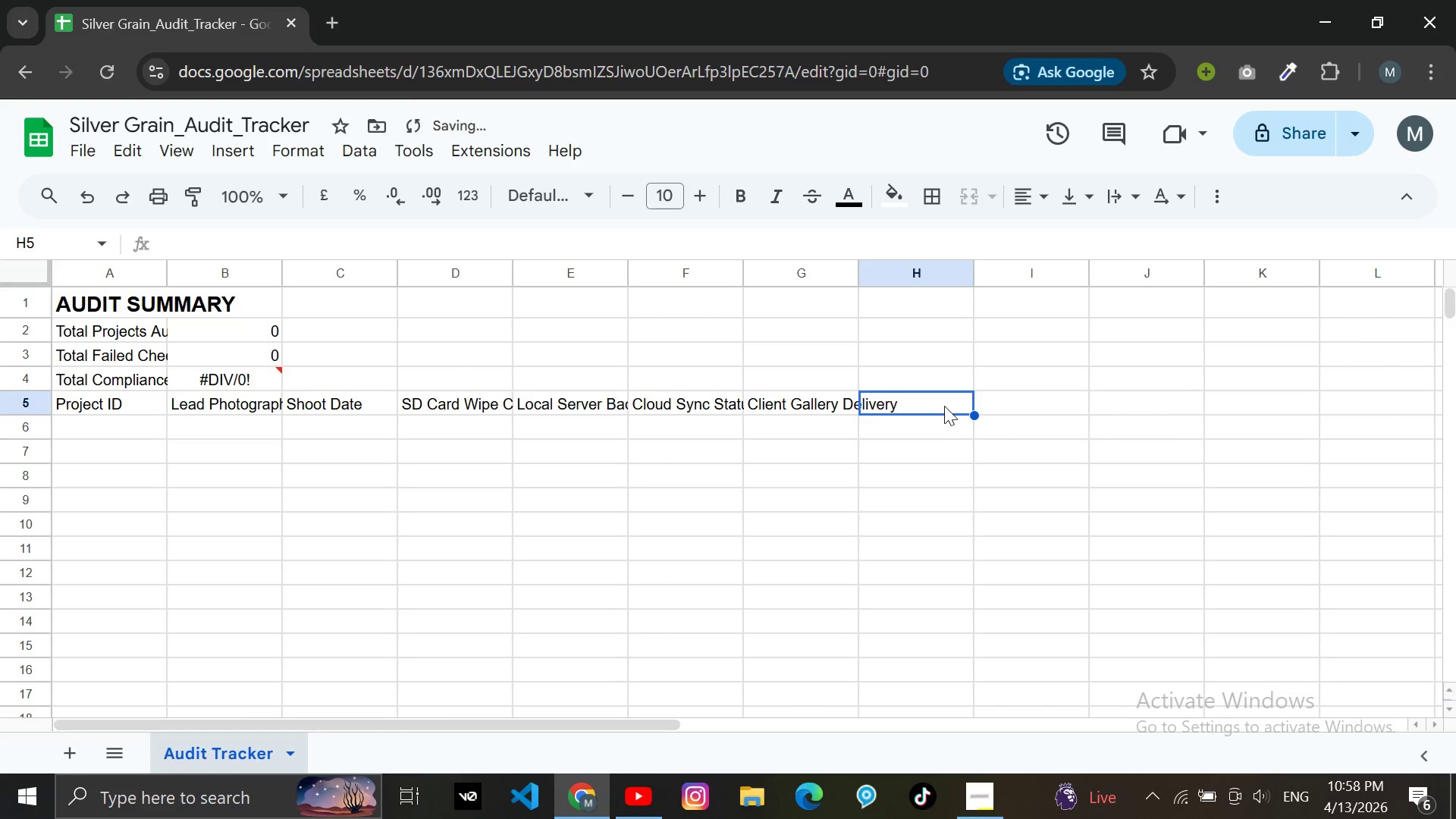 
triple_click([944, 404])
 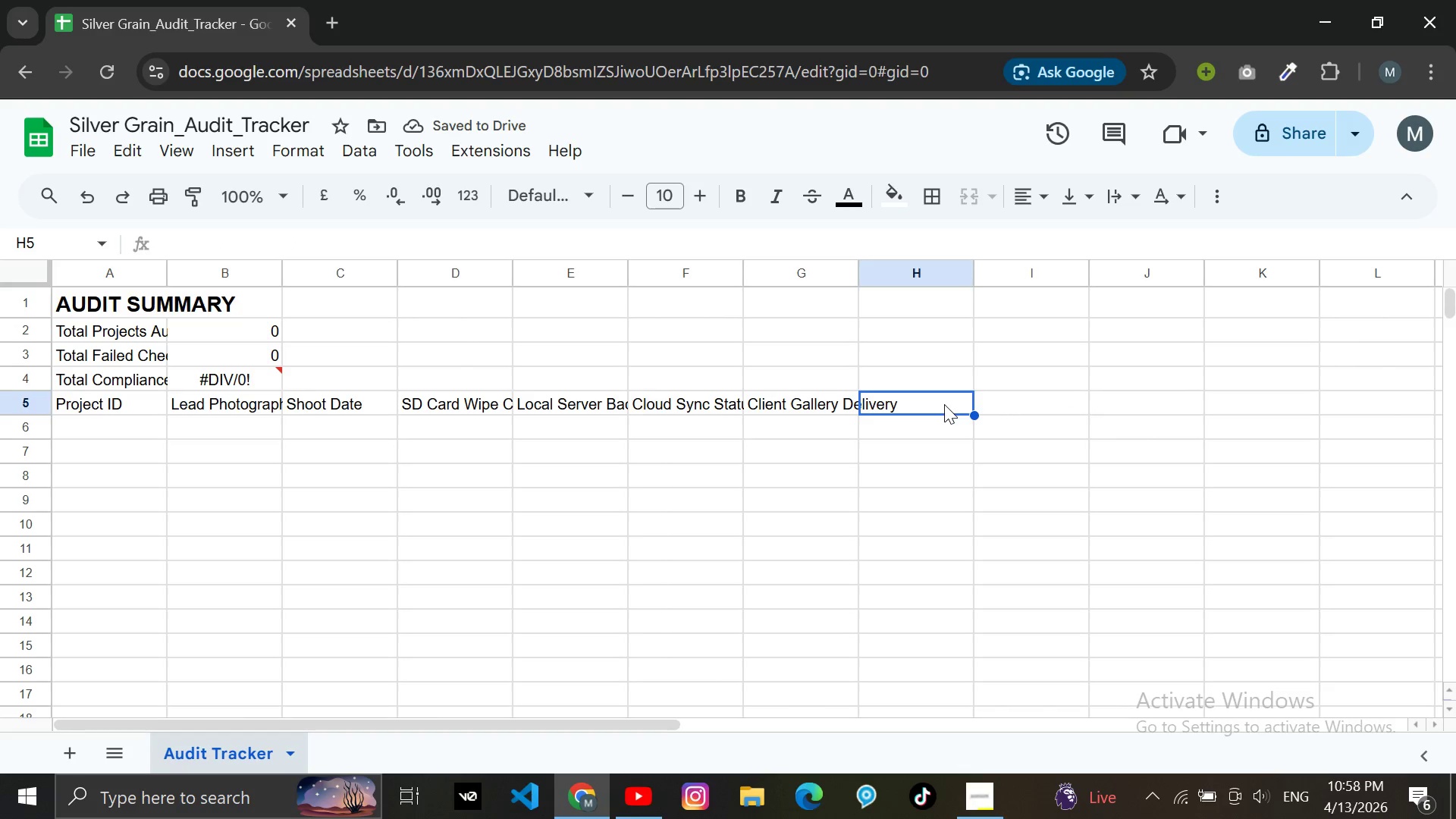 
triple_click([944, 404])
 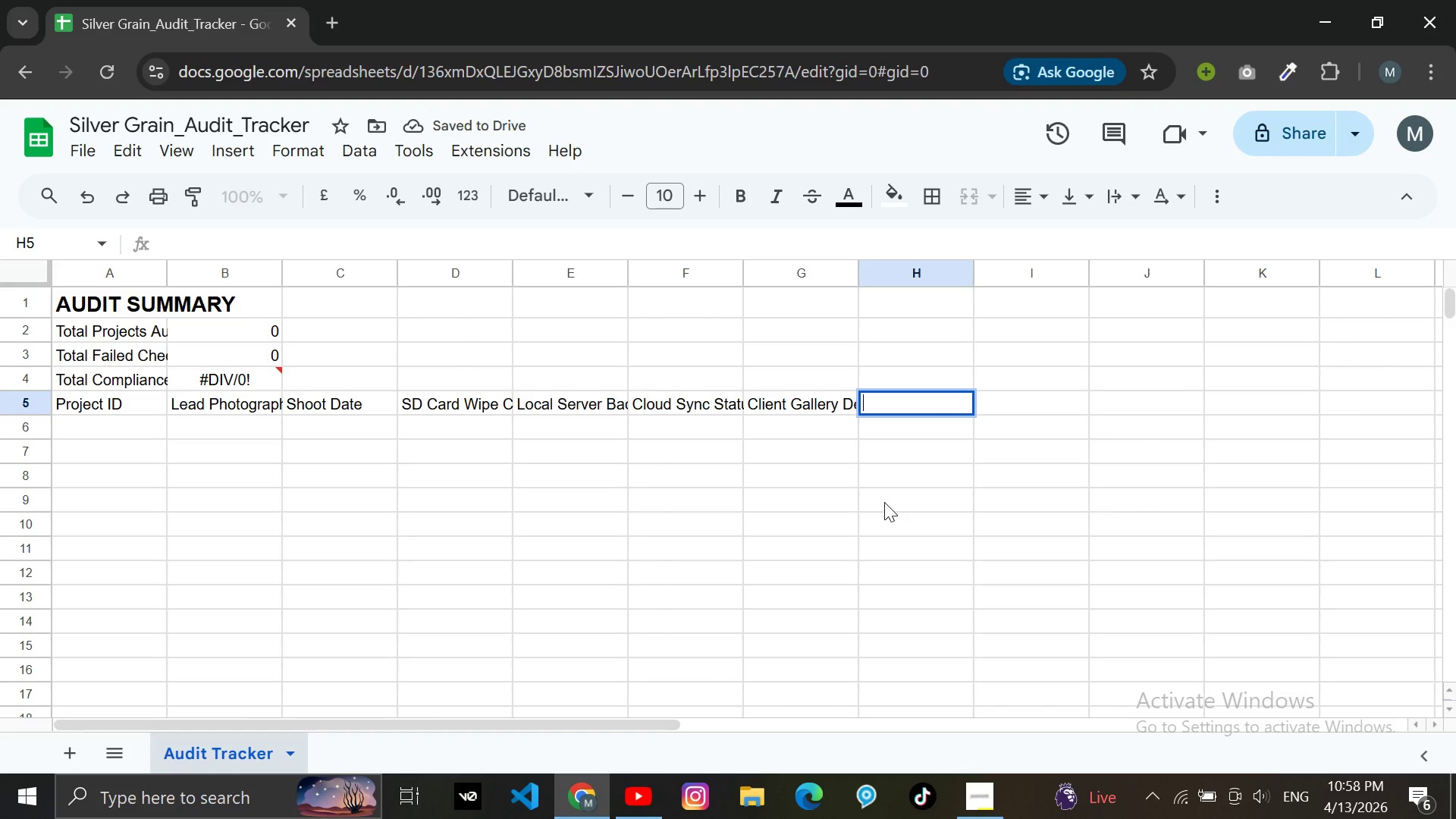 
type(30-DA)
key(Backspace)
type(ay Long-term Archival)
 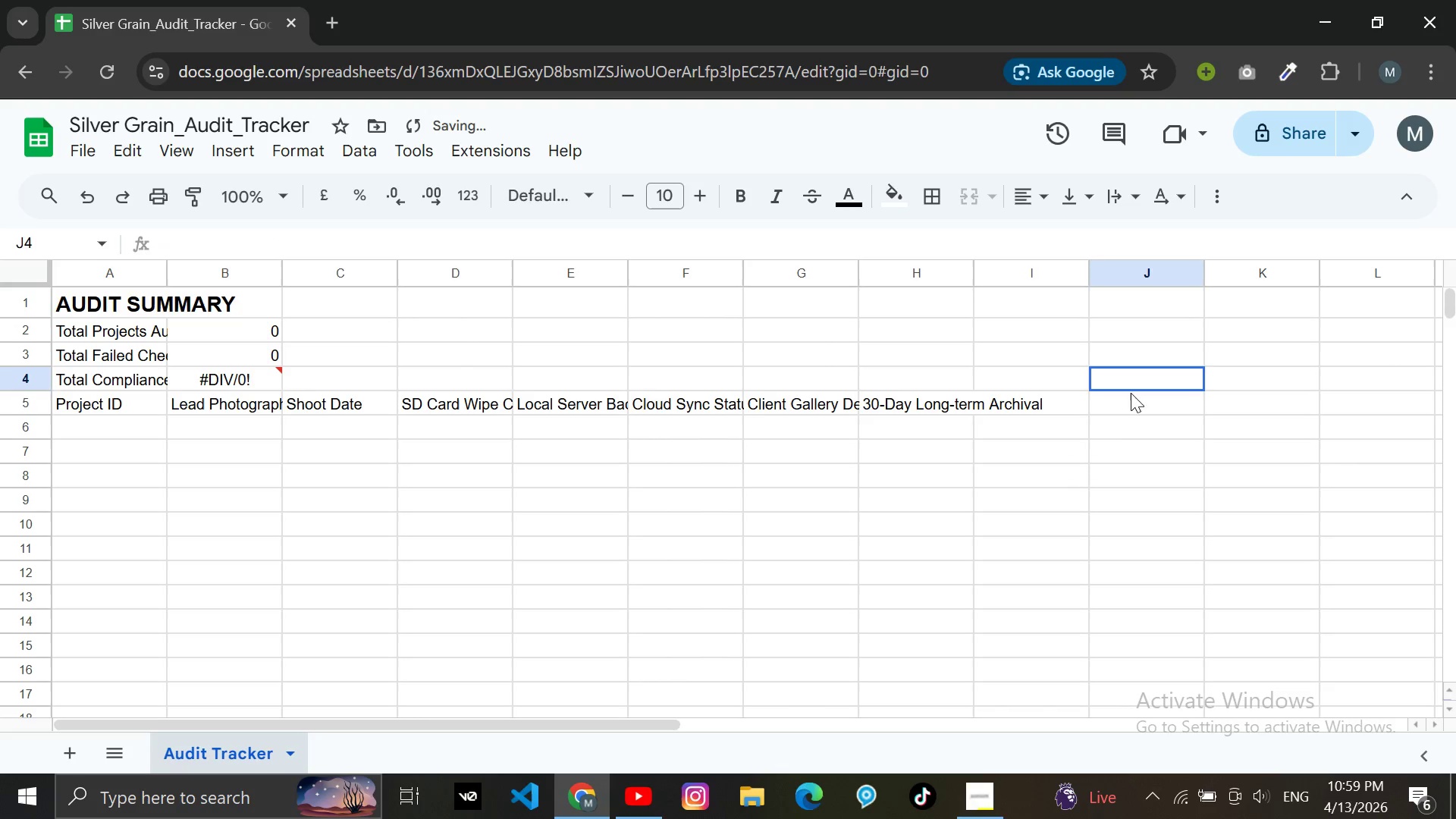 
double_click([1065, 400])
 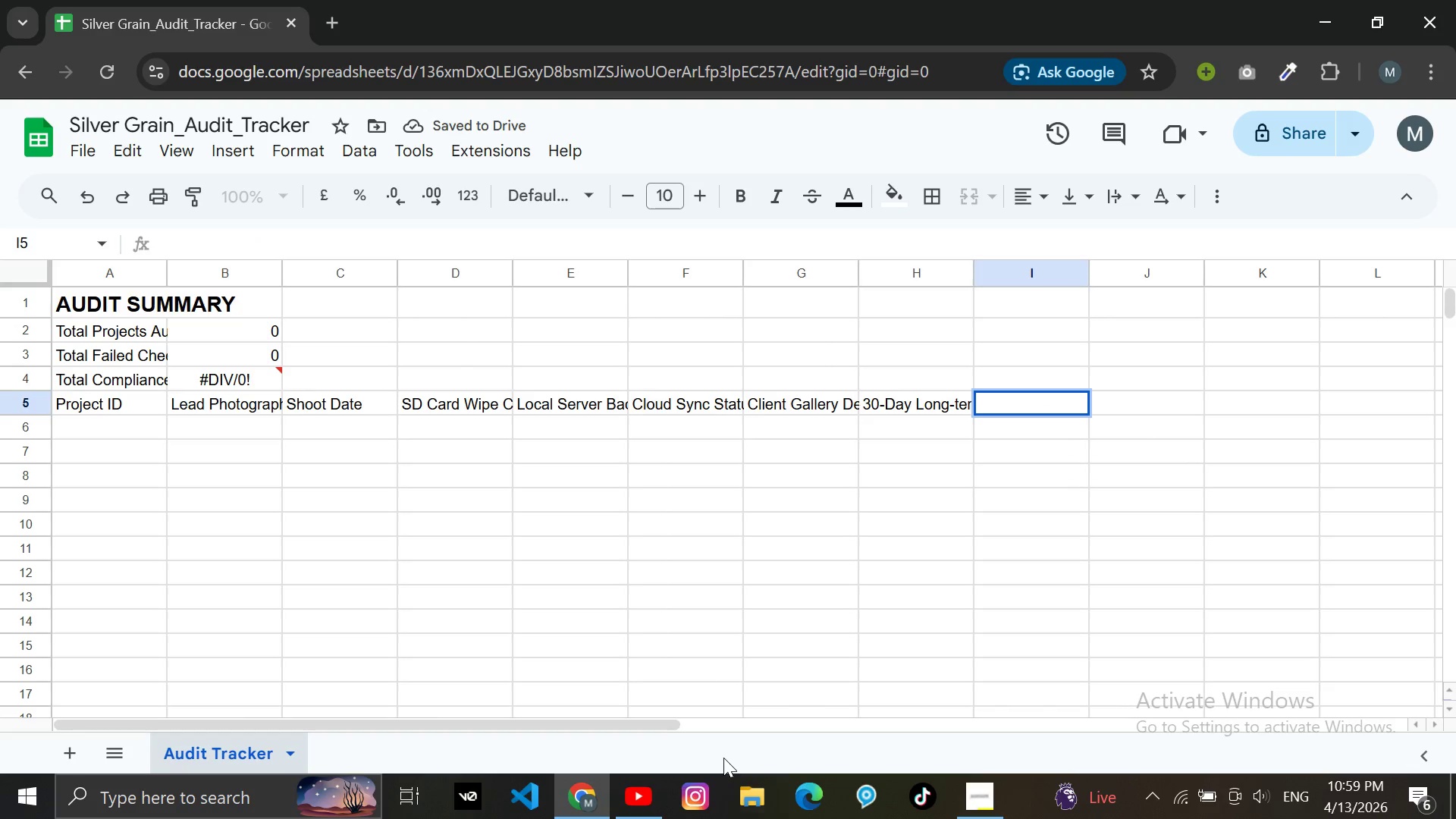 
type(o)
key(Backspace)
type(Overall status(Formula))
 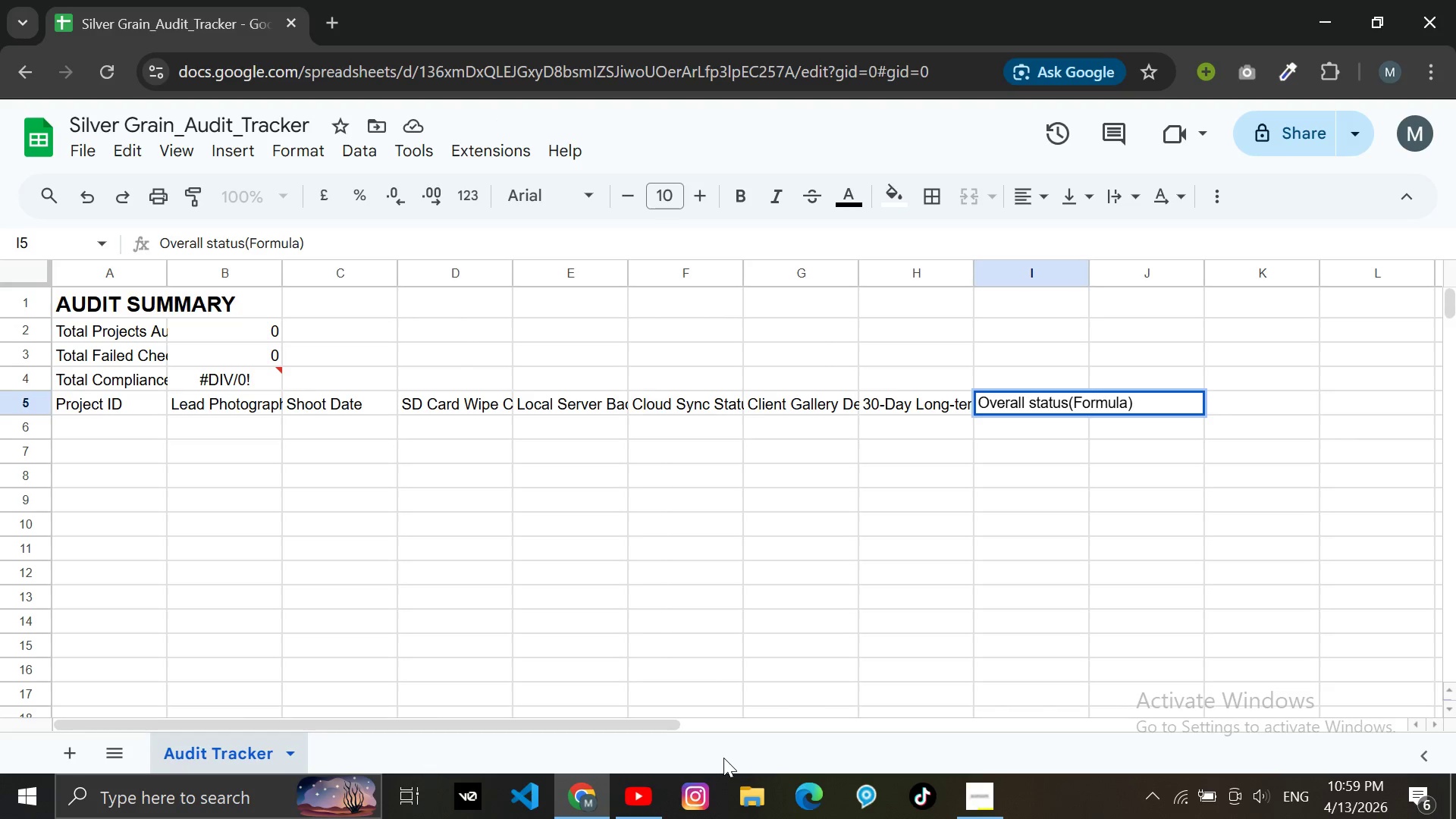 
wait(7.64)
 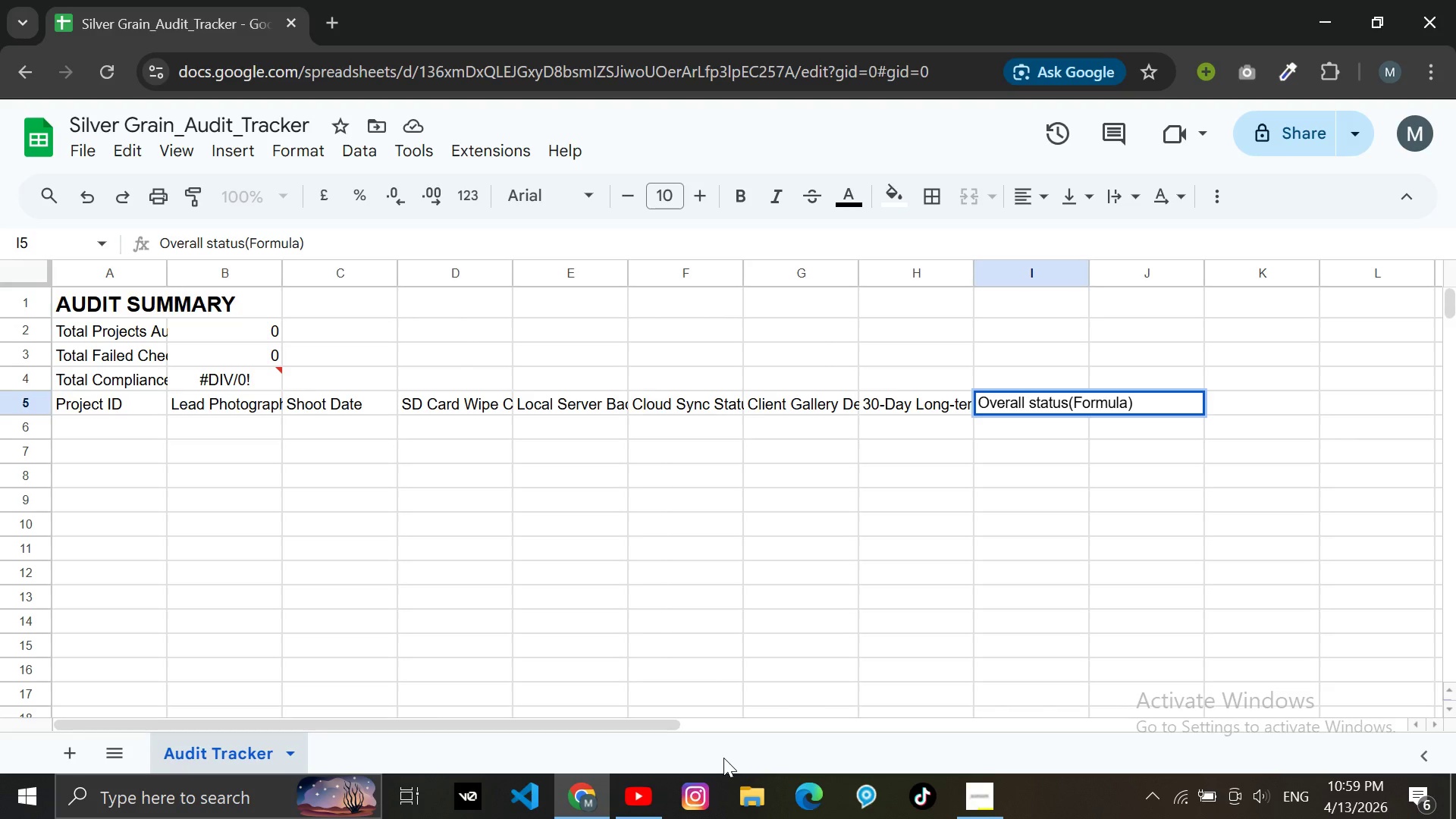 
scroll: coordinate [595, 639], scroll_direction: none, amount: 0.0
 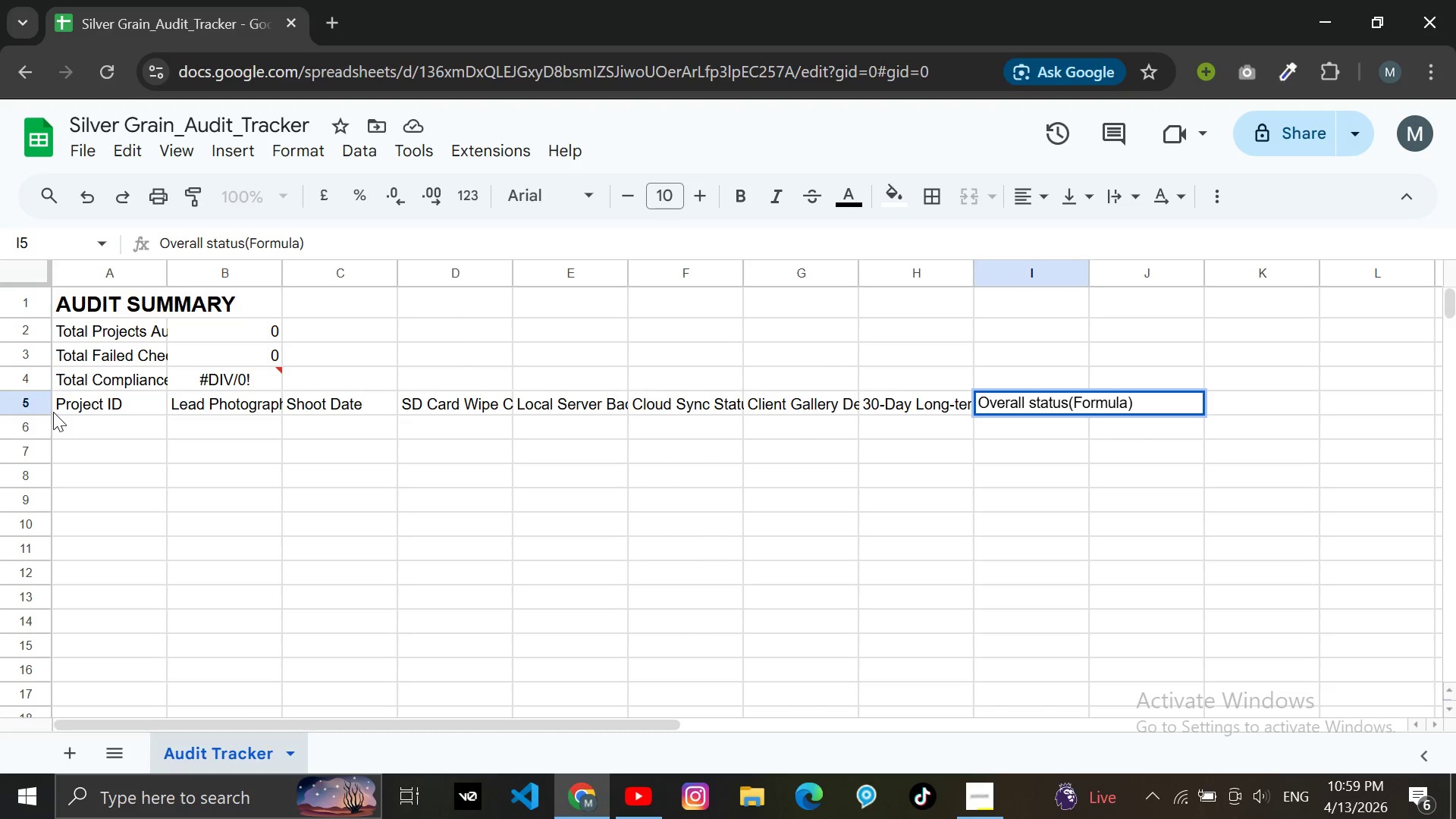 
left_click_drag(start_coordinate=[53, 409], to_coordinate=[1132, 403])
 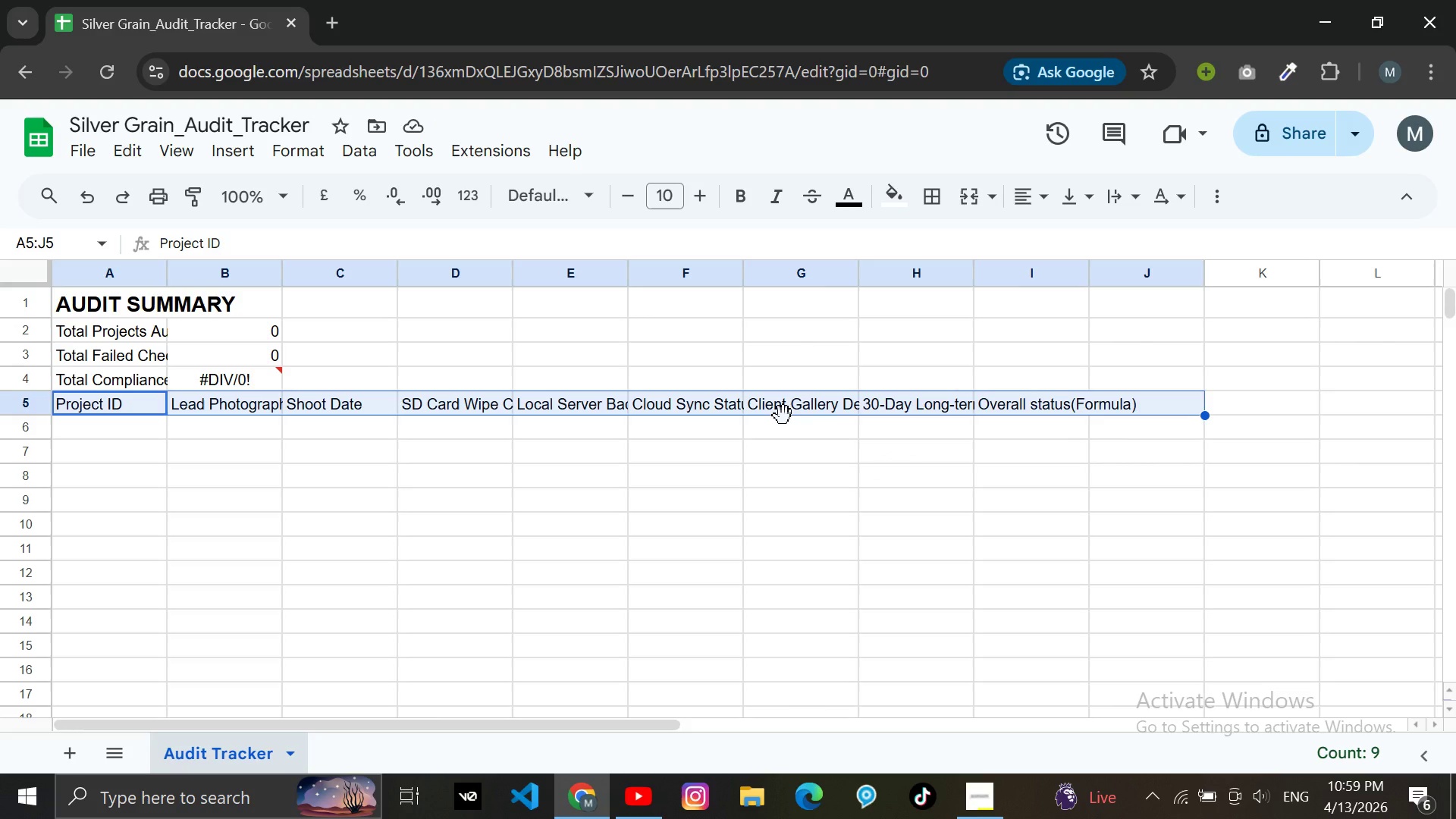 
wait(6.39)
 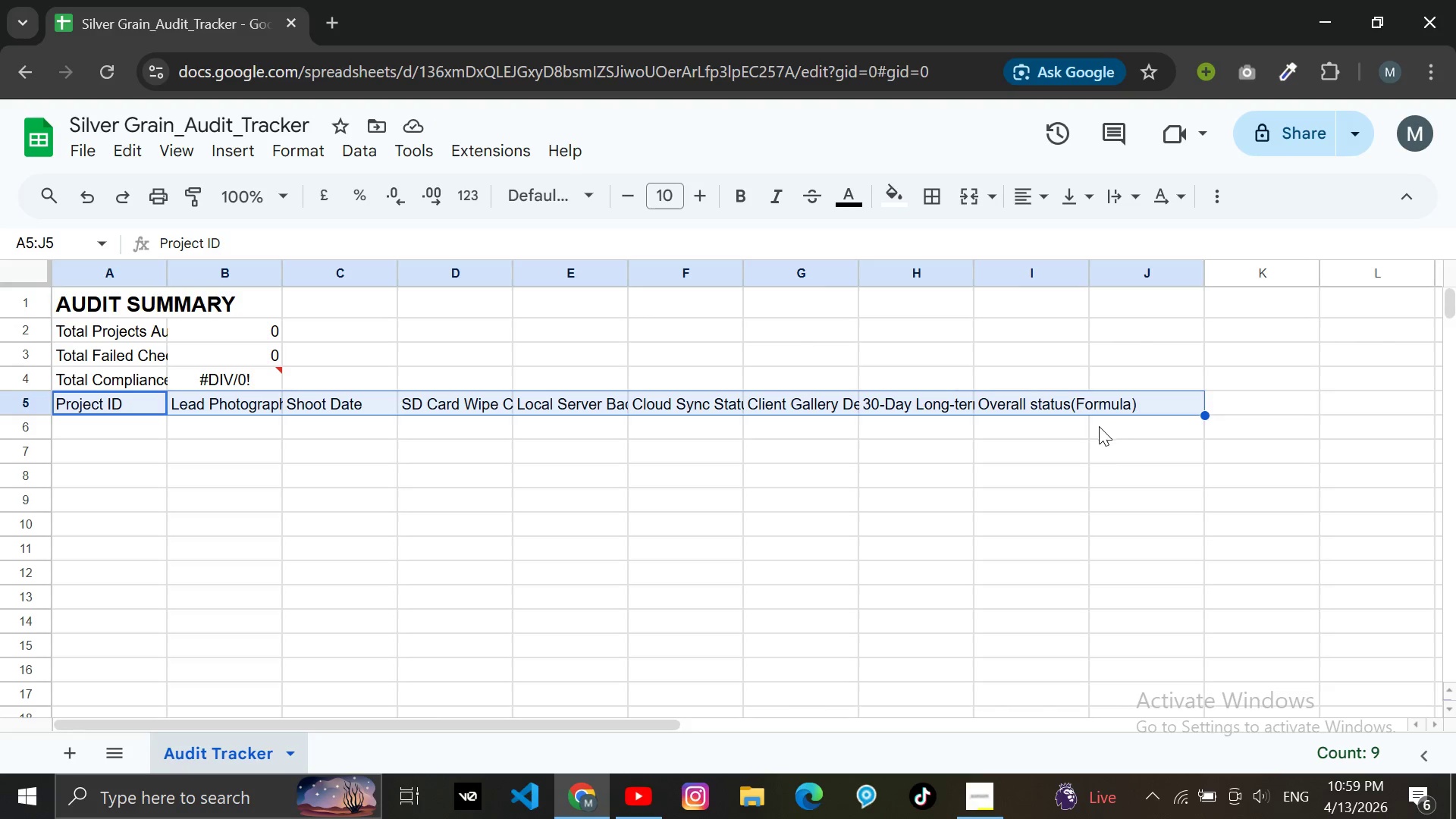 
mouse_move([1190, 196])
 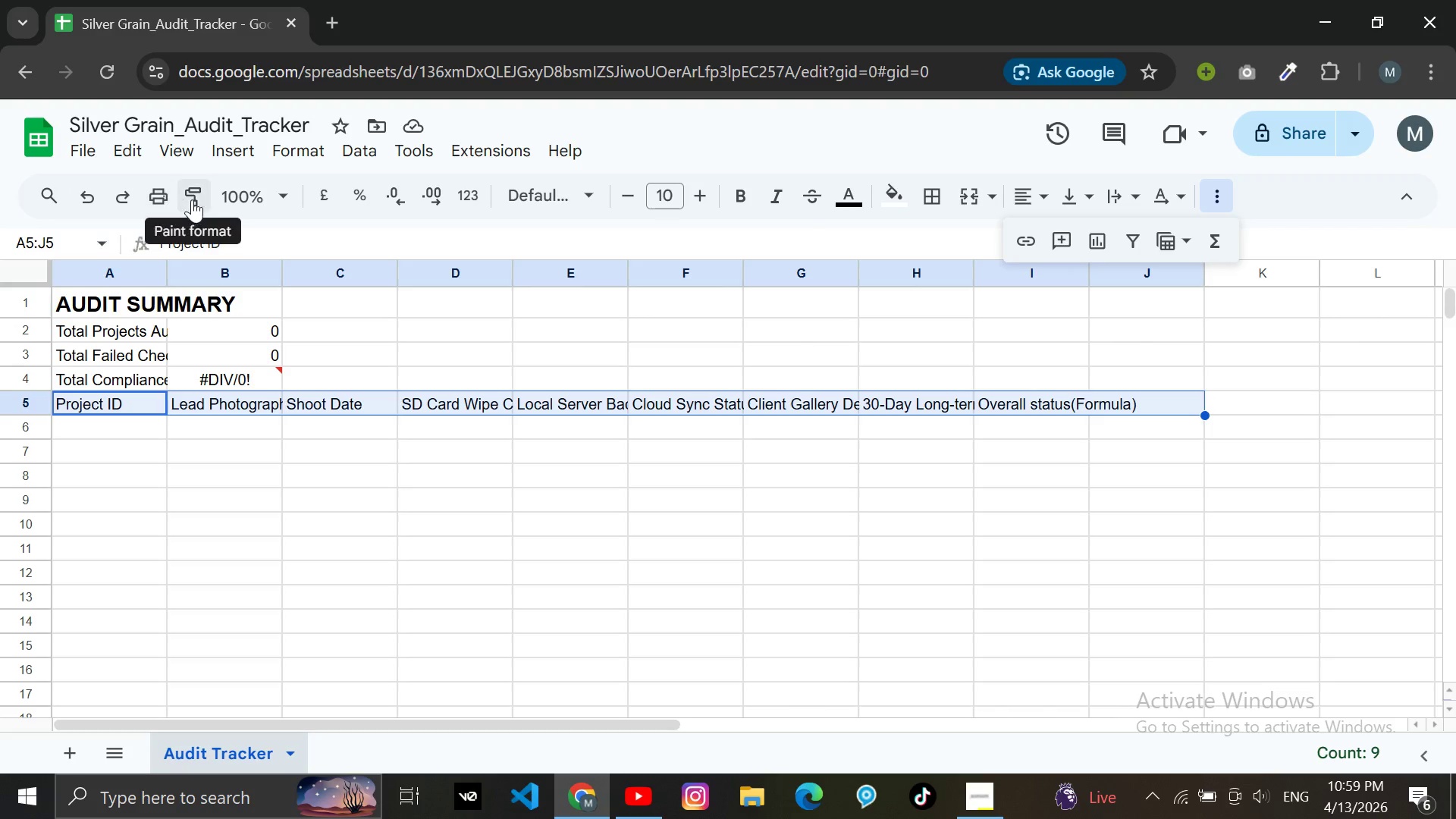 
wait(8.52)
 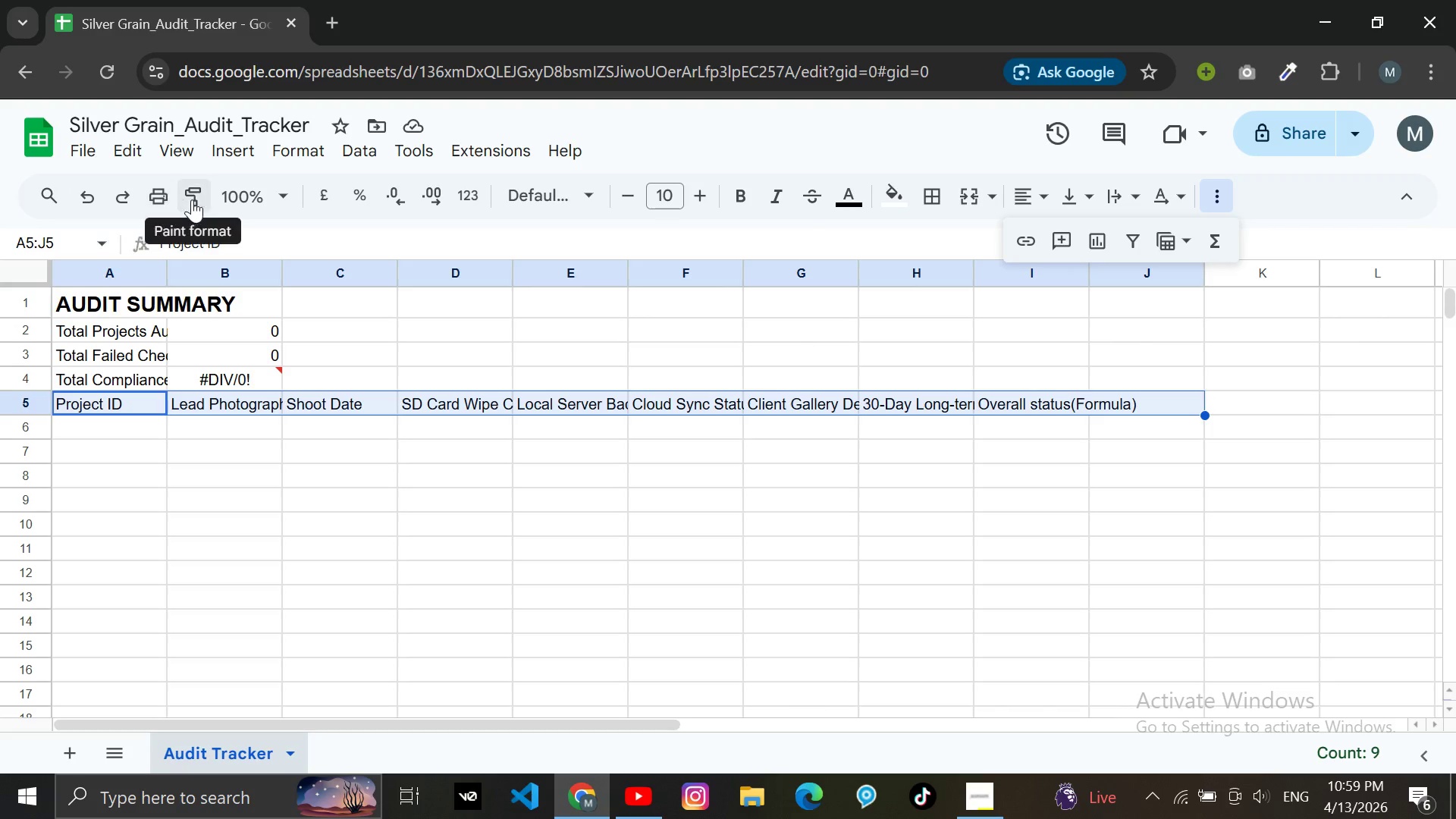 
left_click([143, 155])
 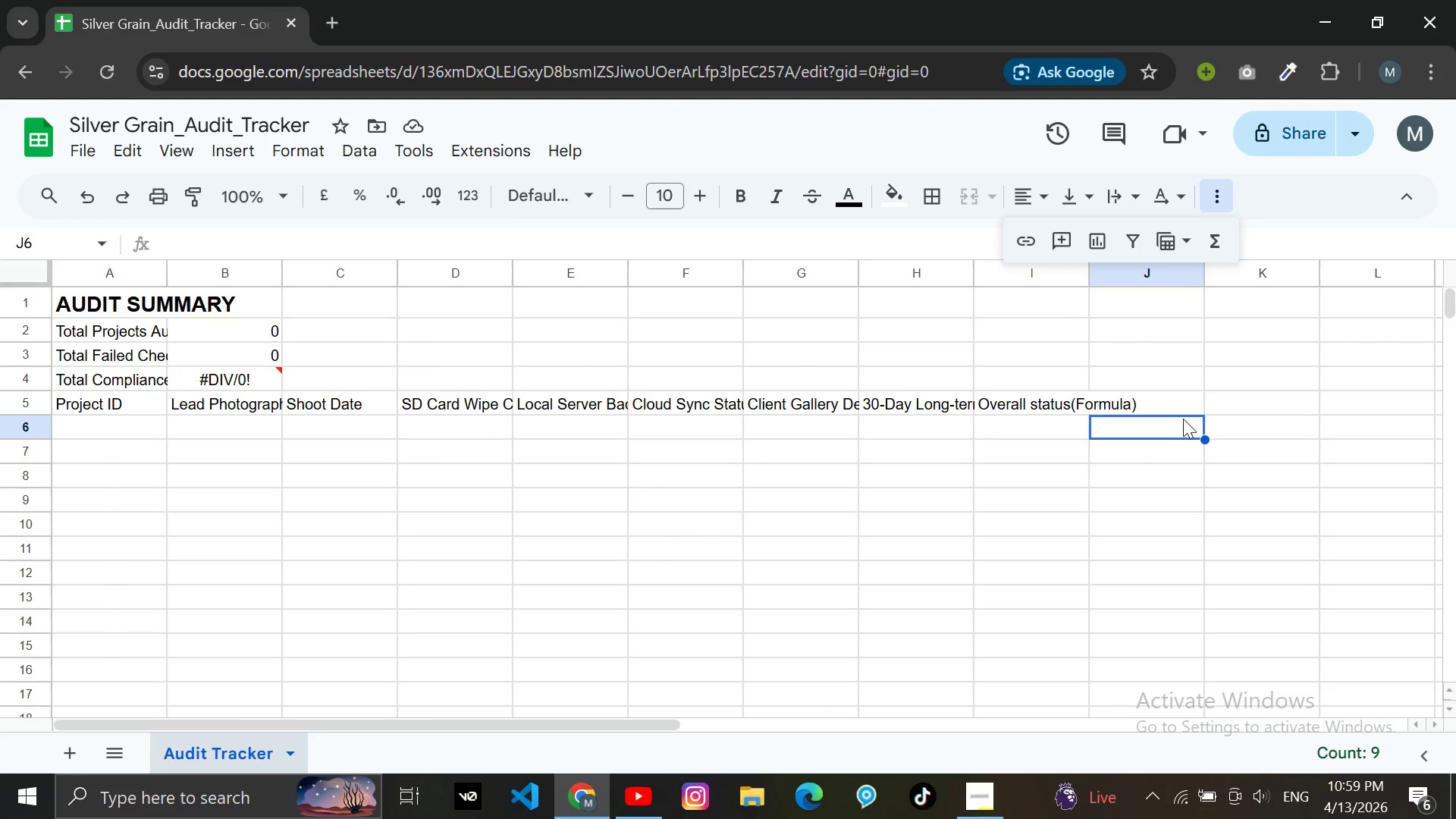 
wait(5.14)
 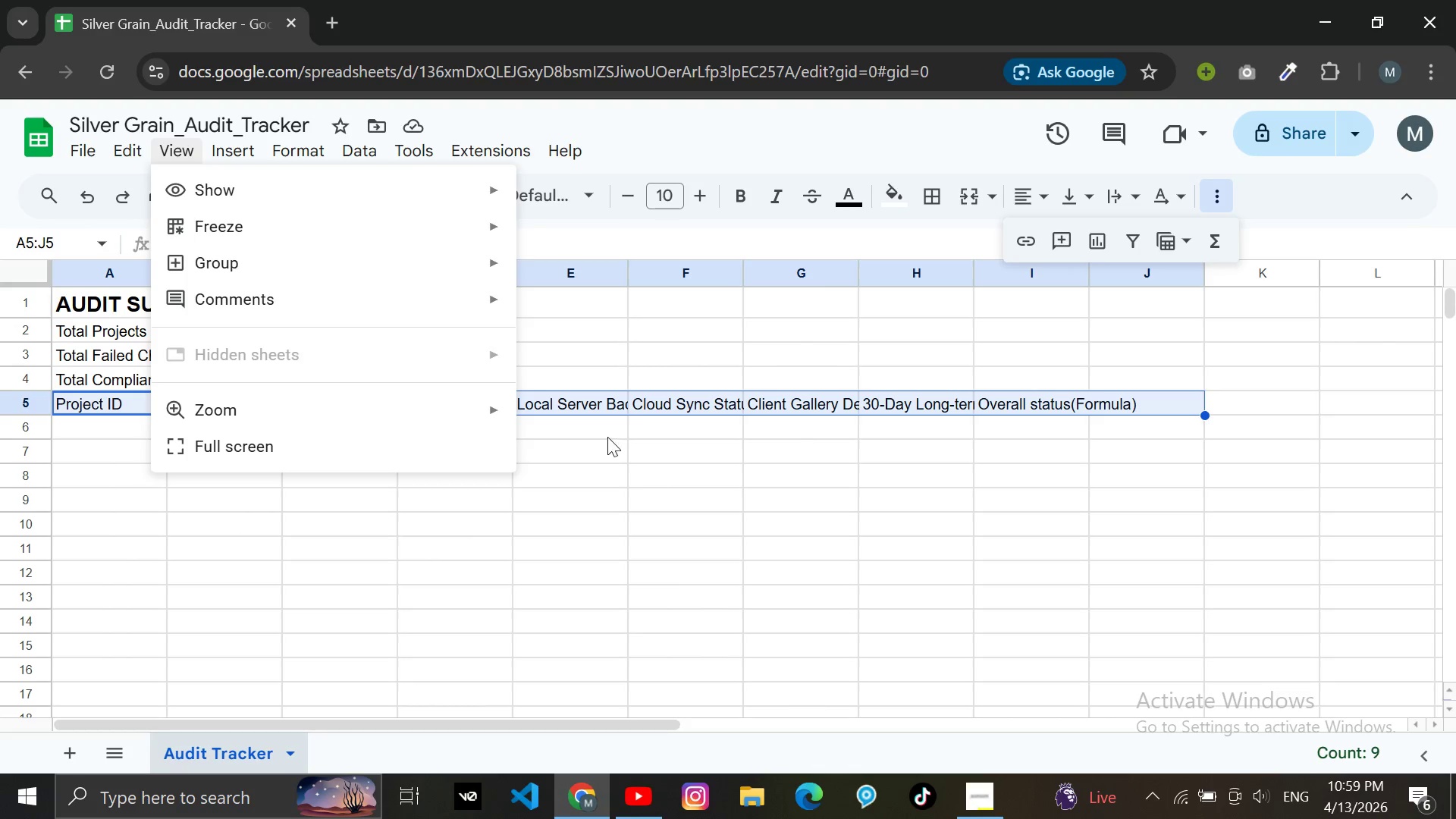 
left_click_drag(start_coordinate=[58, 403], to_coordinate=[1126, 403])
 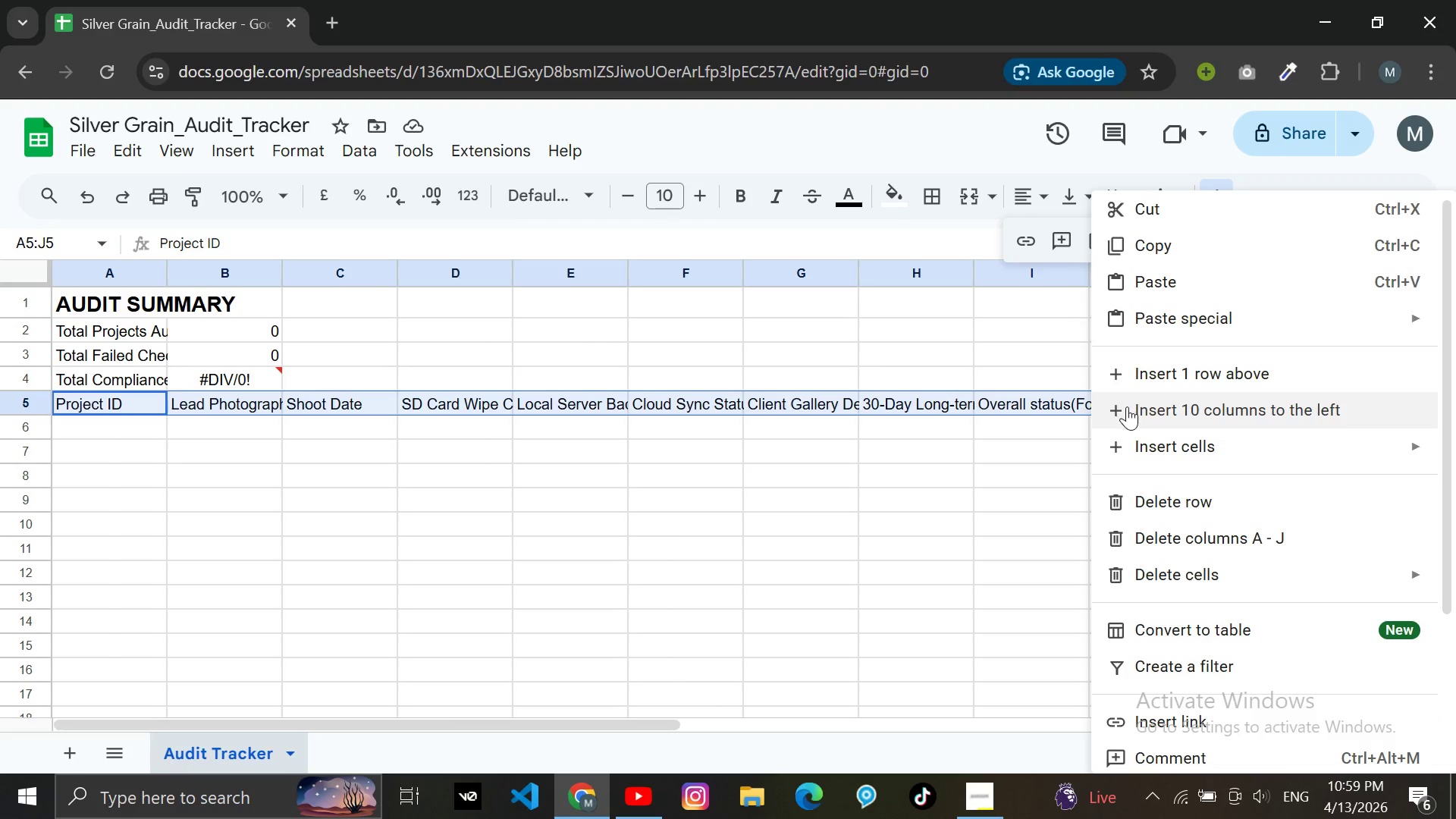 
scroll: coordinate [1122, 425], scroll_direction: down, amount: 1.0
 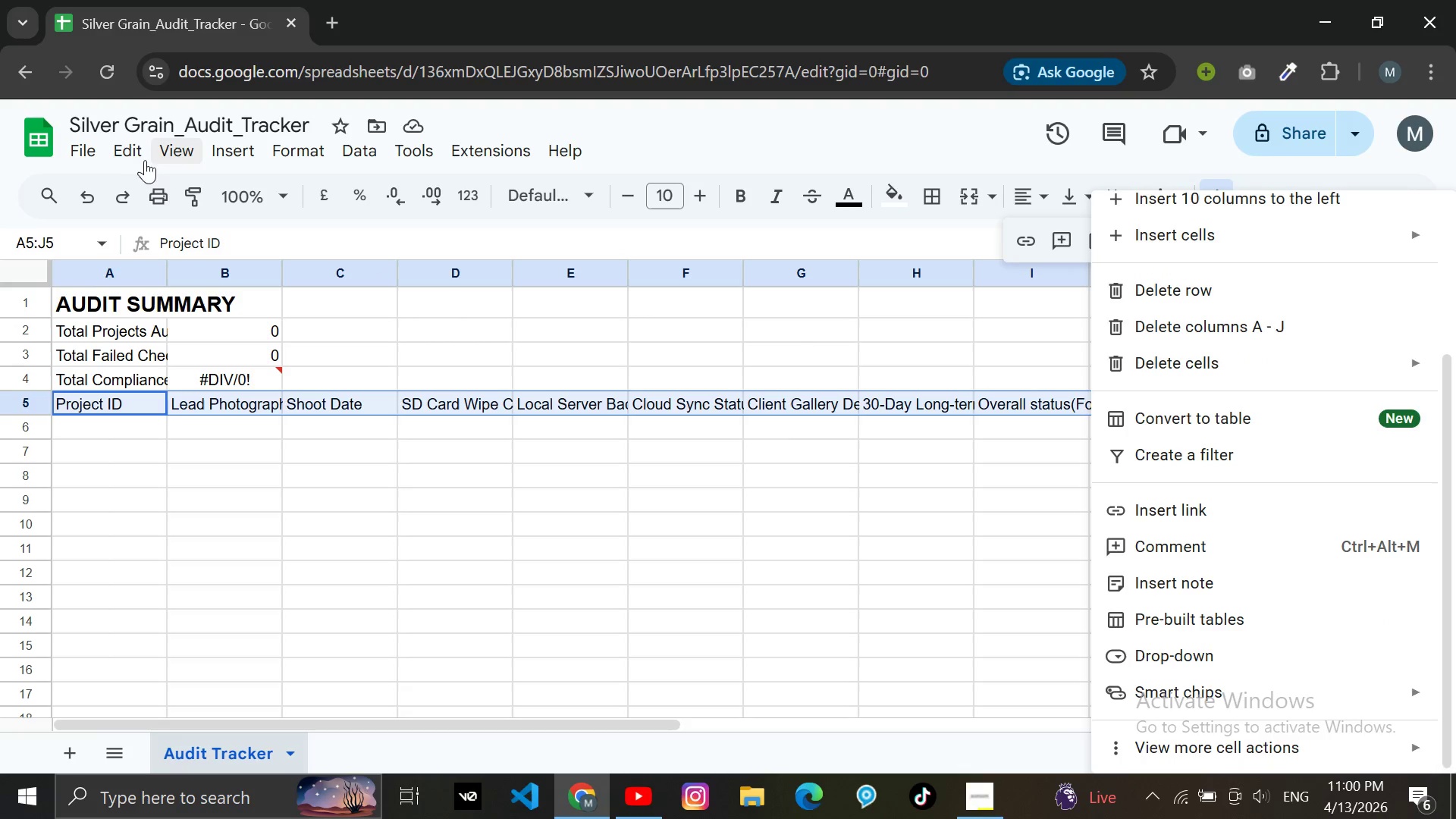 
left_click([242, 157])
 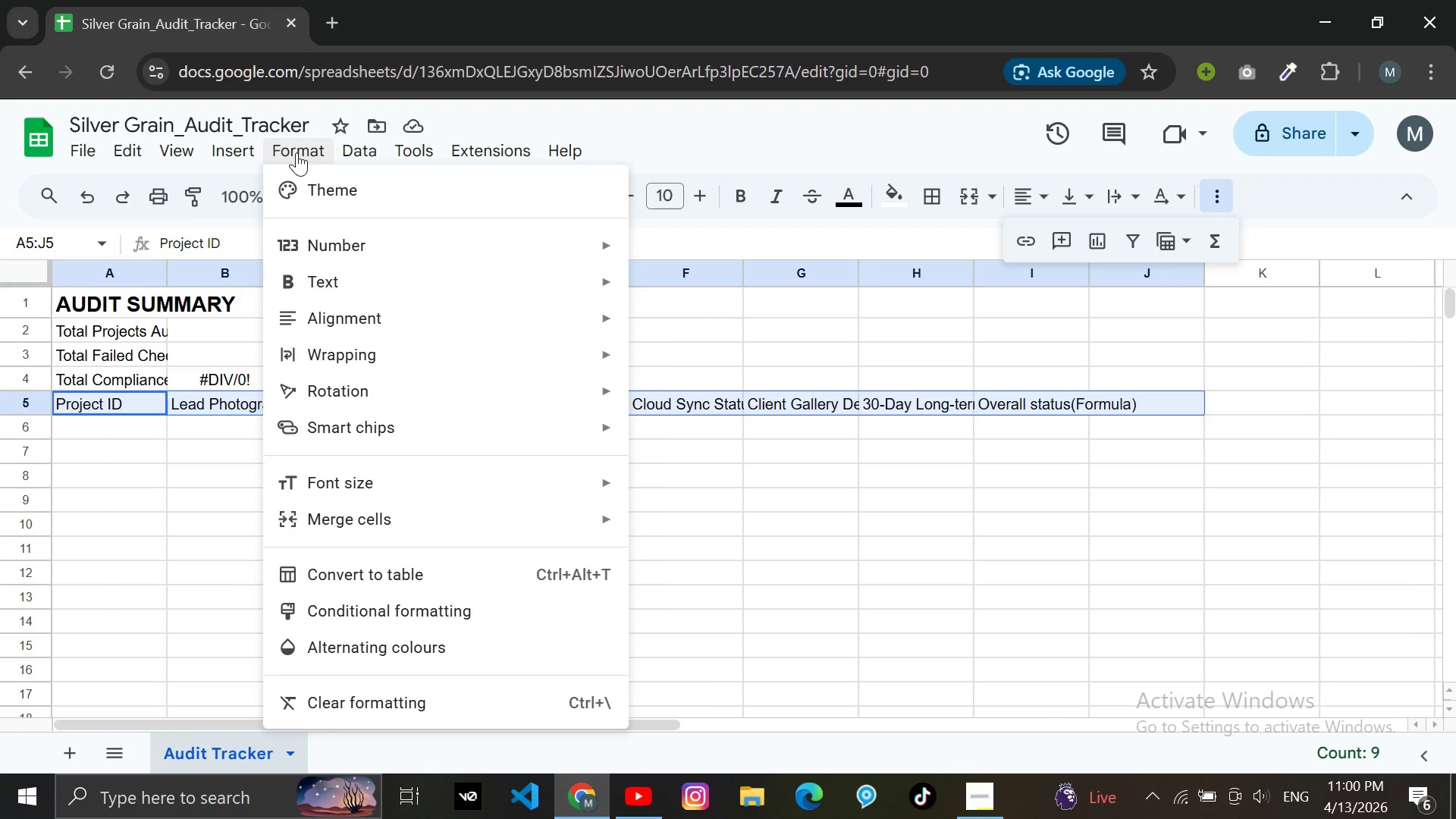 
wait(7.44)
 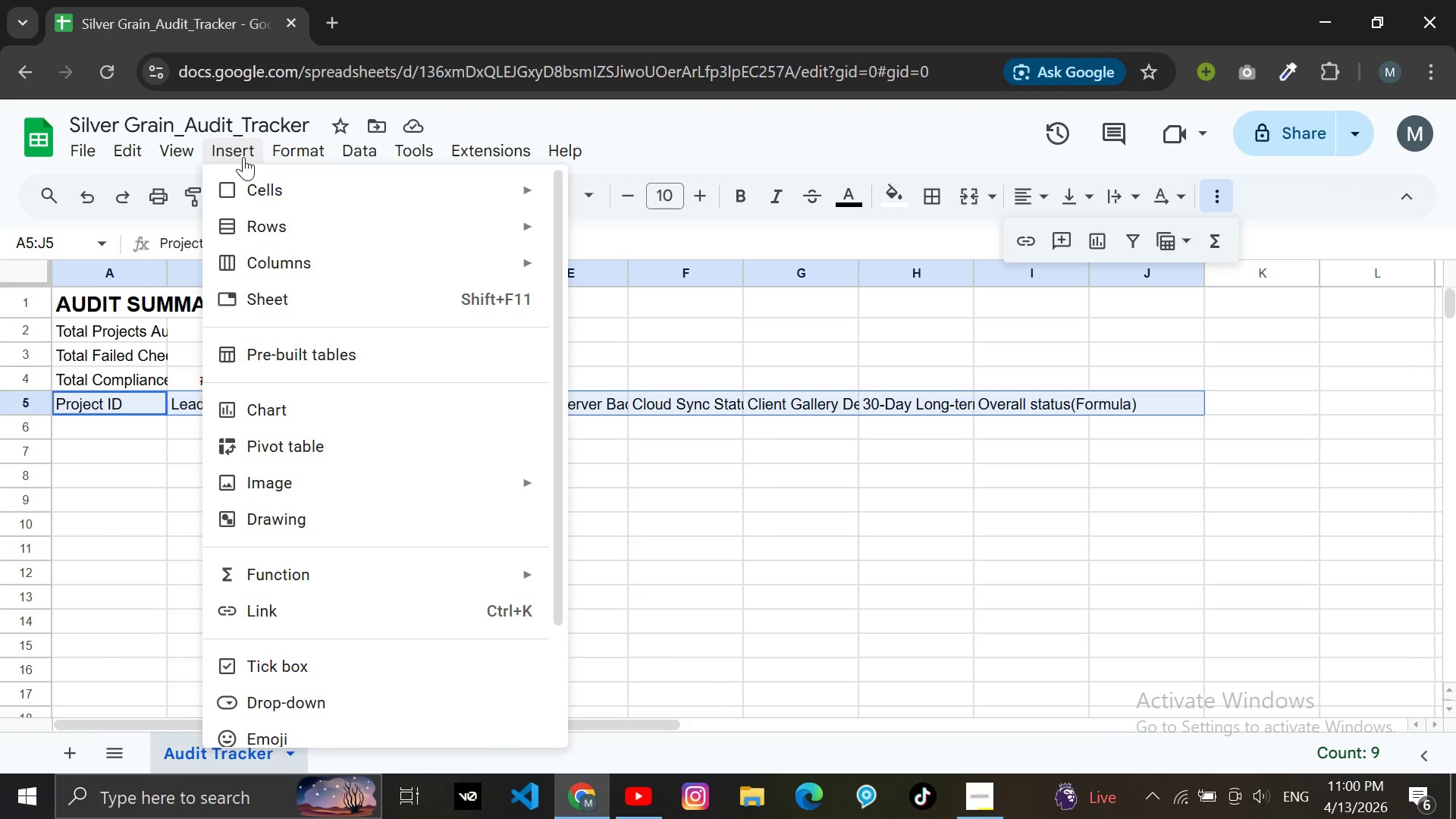 
mouse_move([189, 167])
 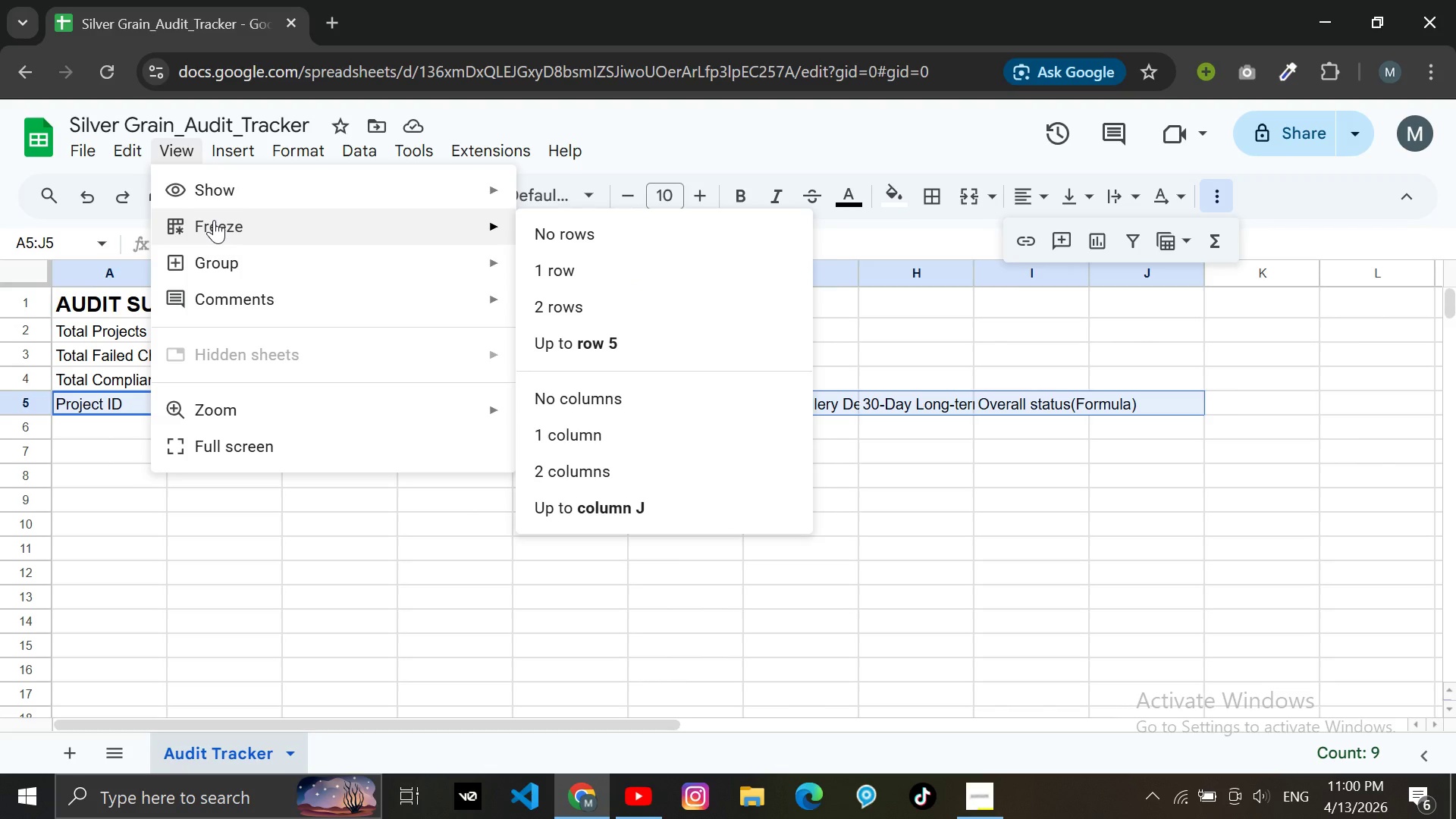 
wait(5.18)
 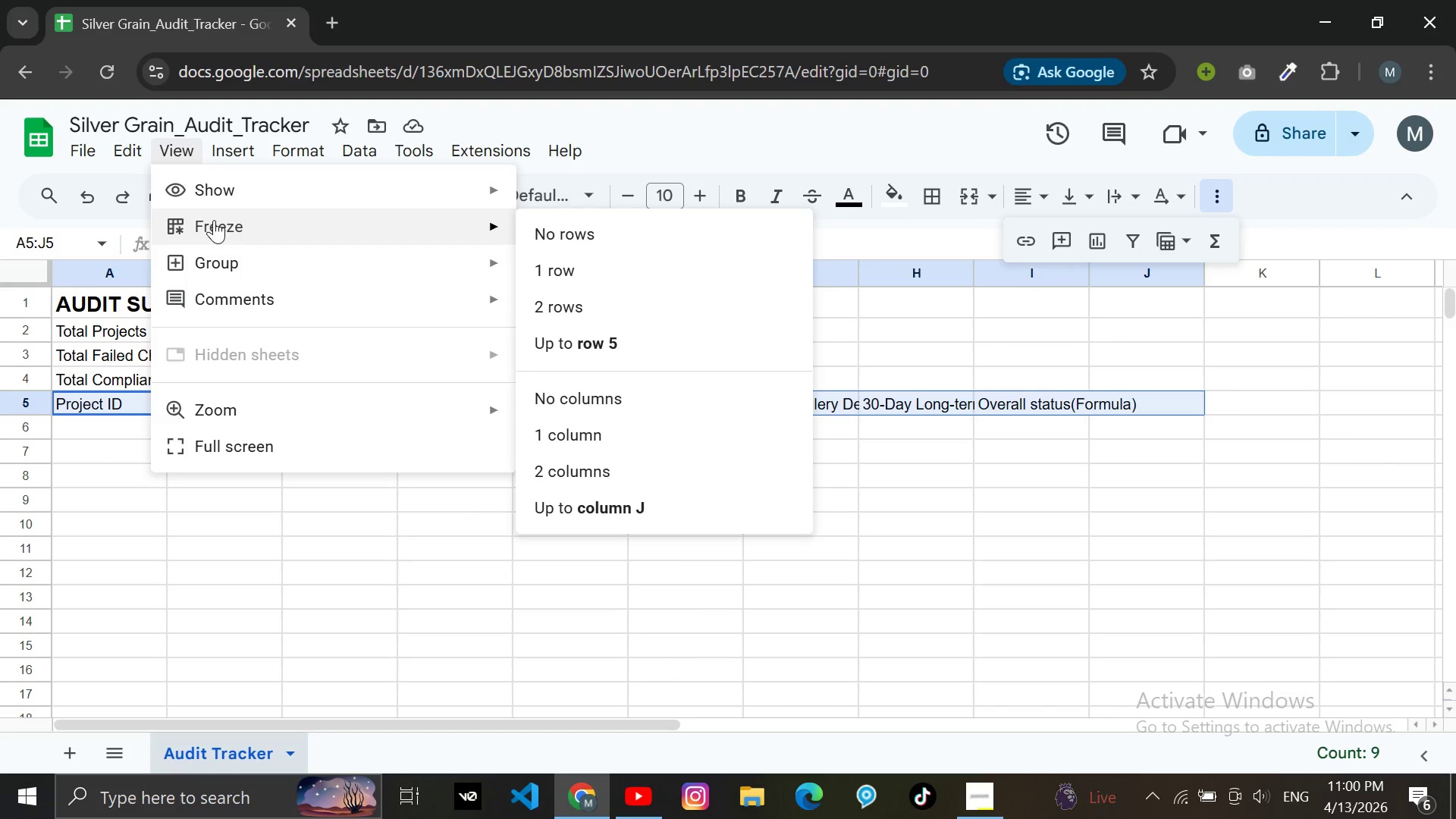 
left_click([122, 441])
 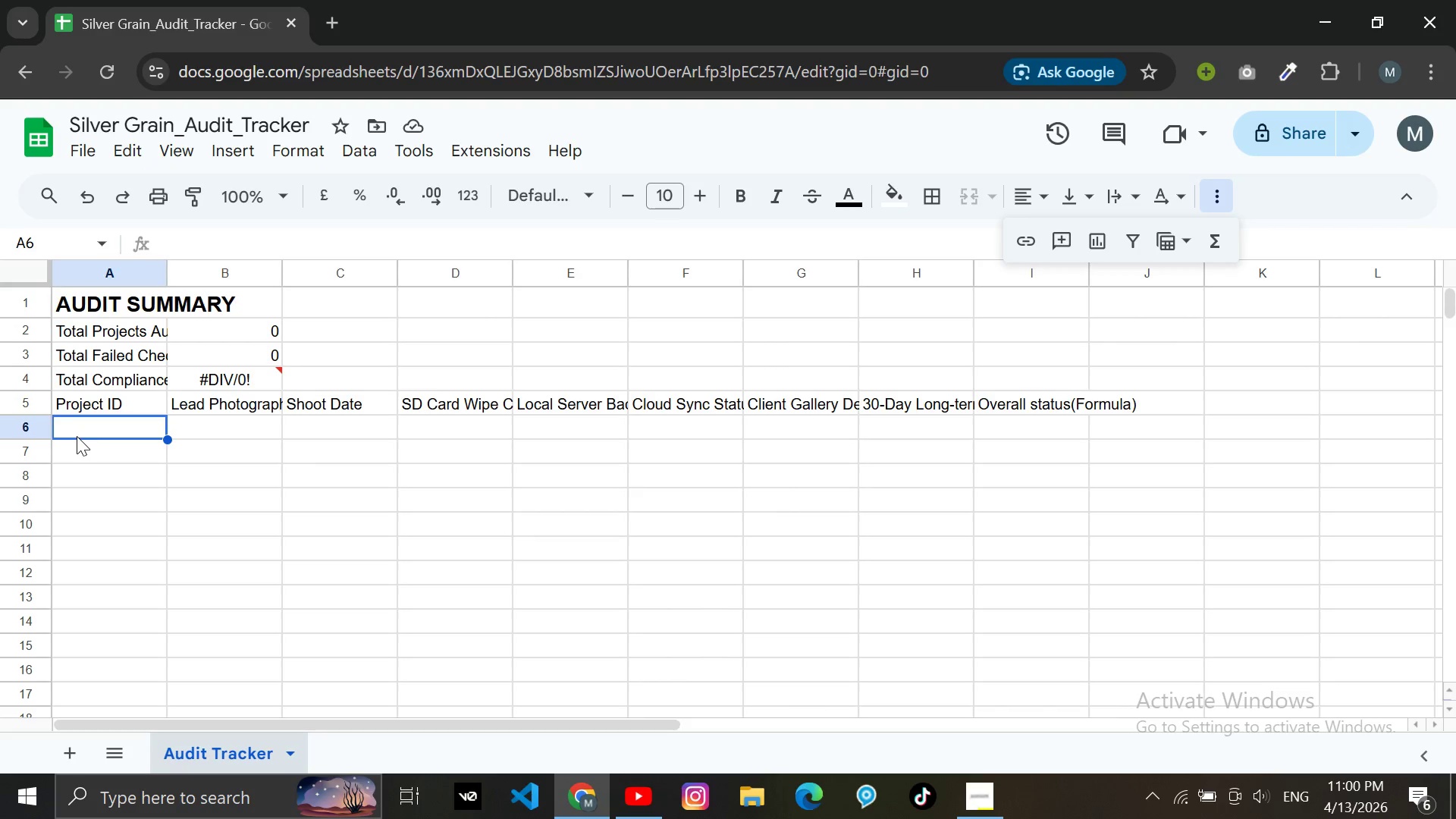 
left_click_drag(start_coordinate=[77, 431], to_coordinate=[1135, 422])
 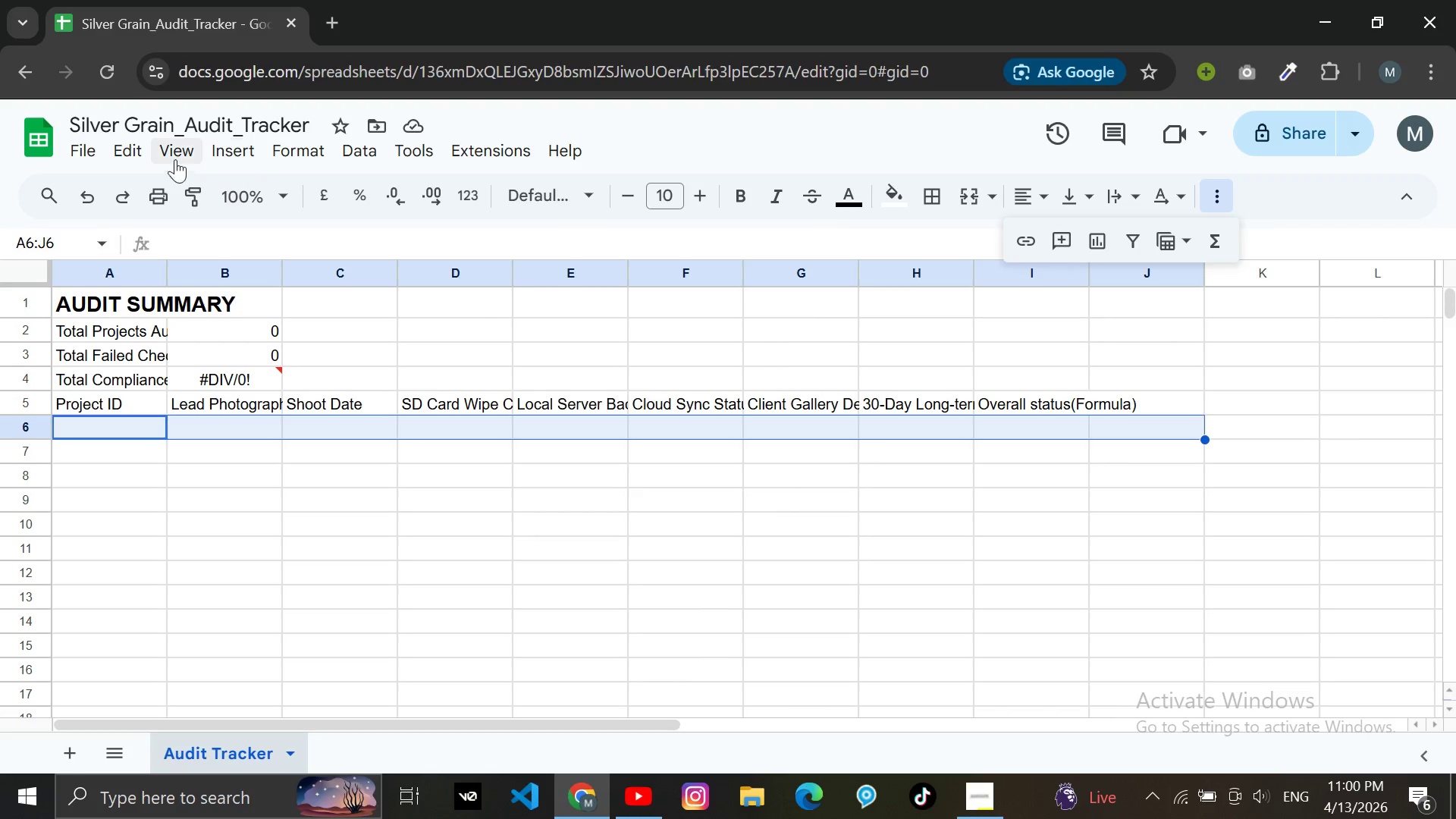 
left_click([167, 153])
 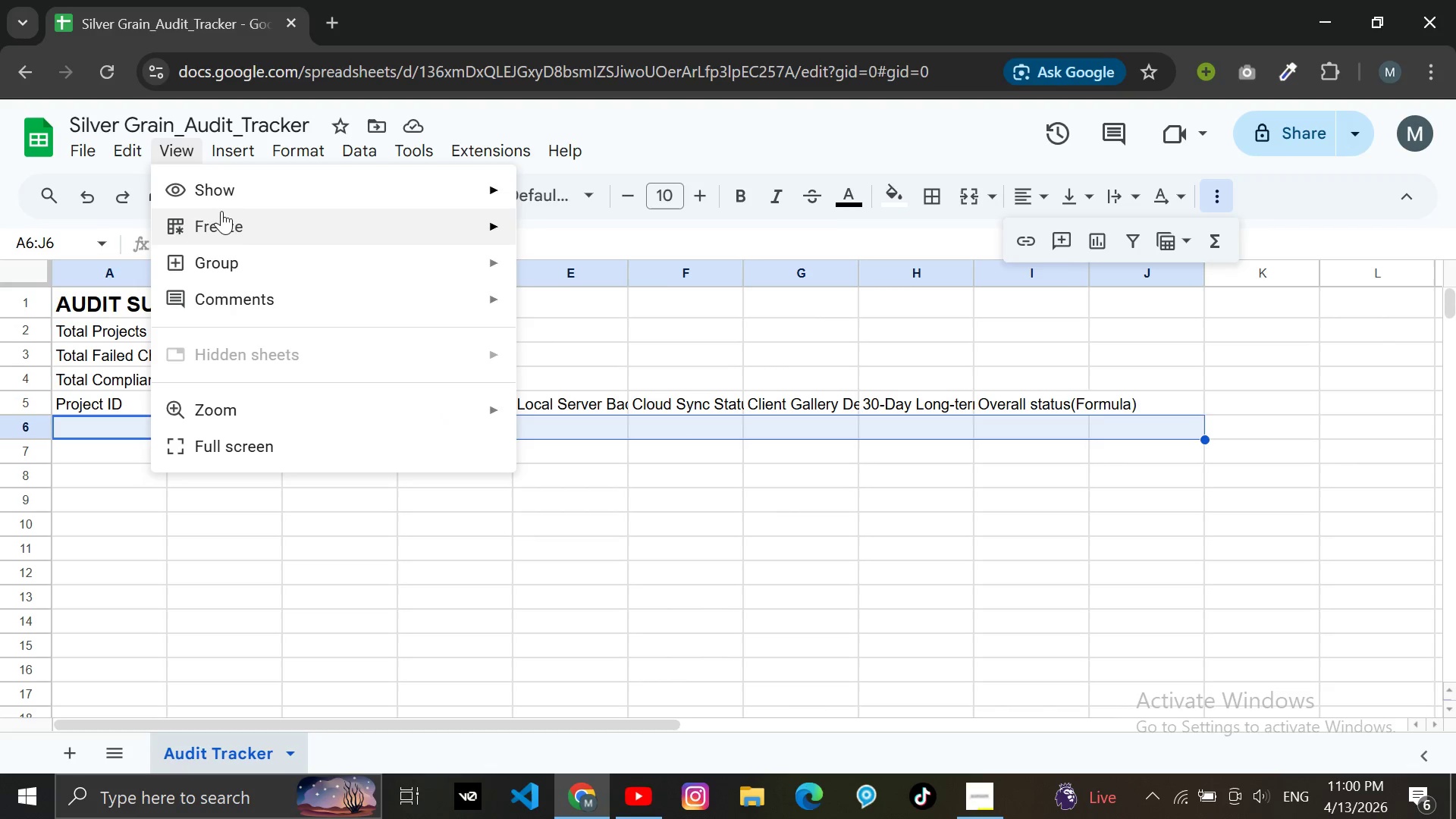 
left_click([221, 219])
 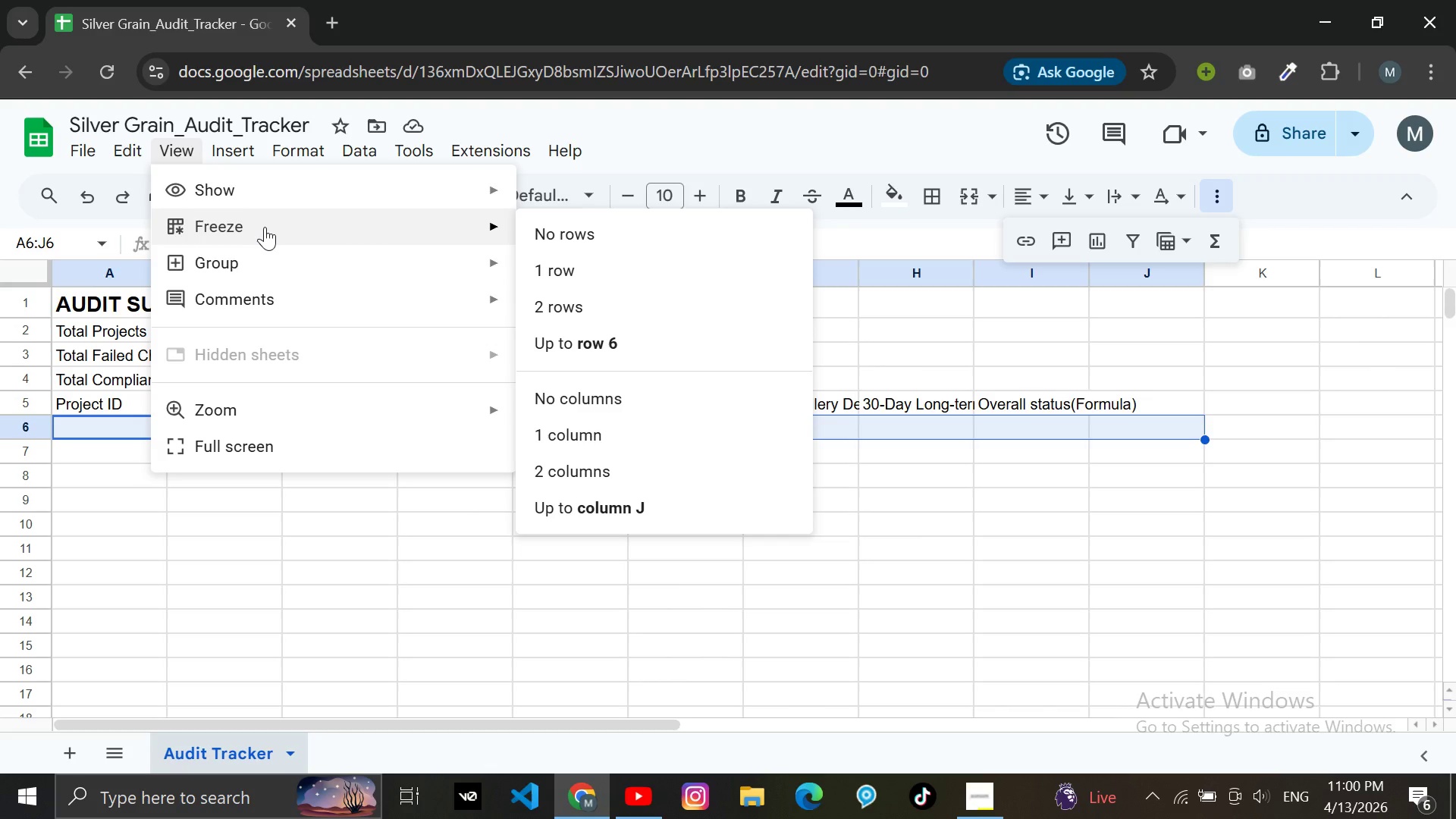 
wait(7.94)
 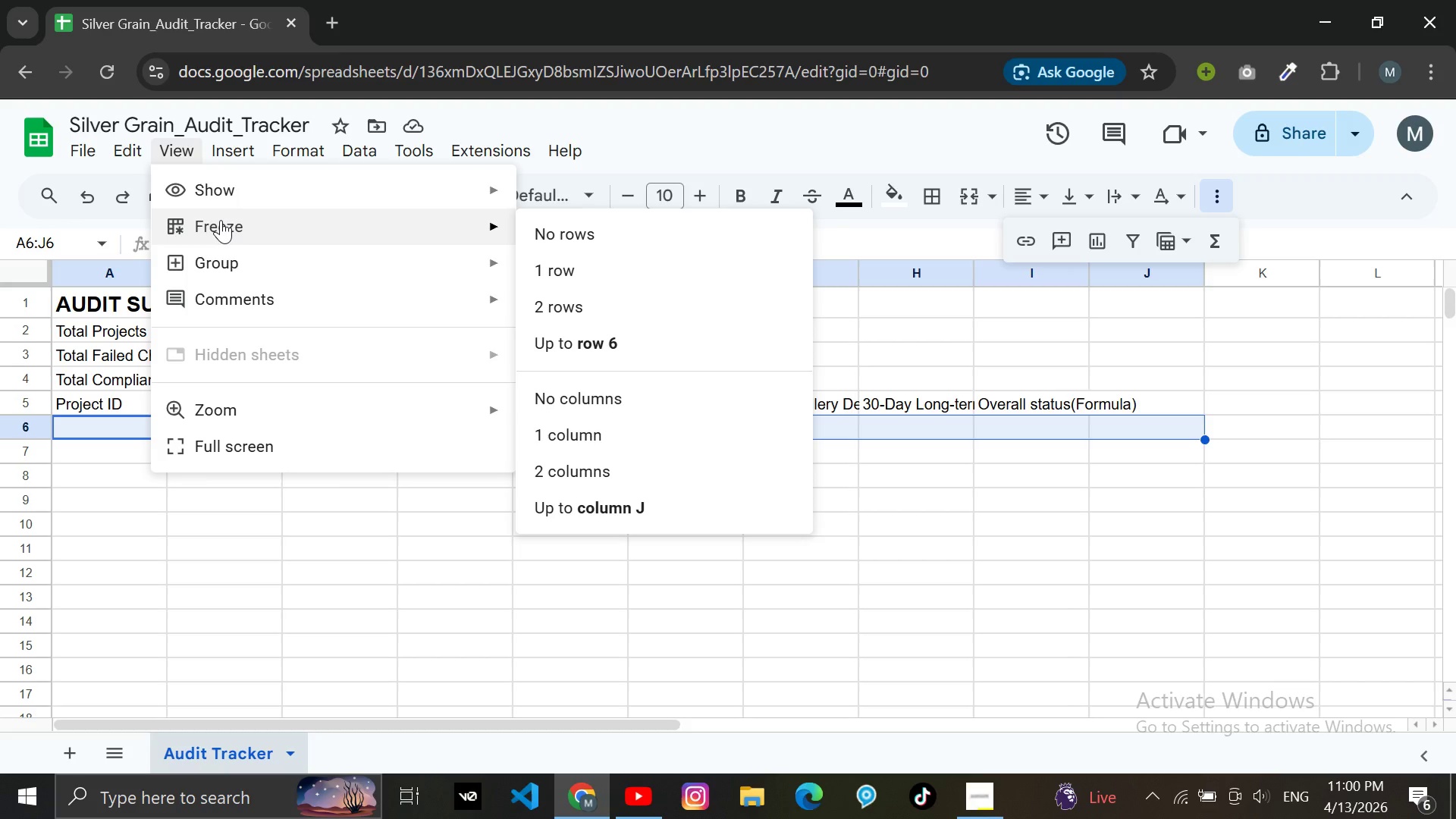 
scroll: coordinate [613, 382], scroll_direction: down, amount: 6.0
 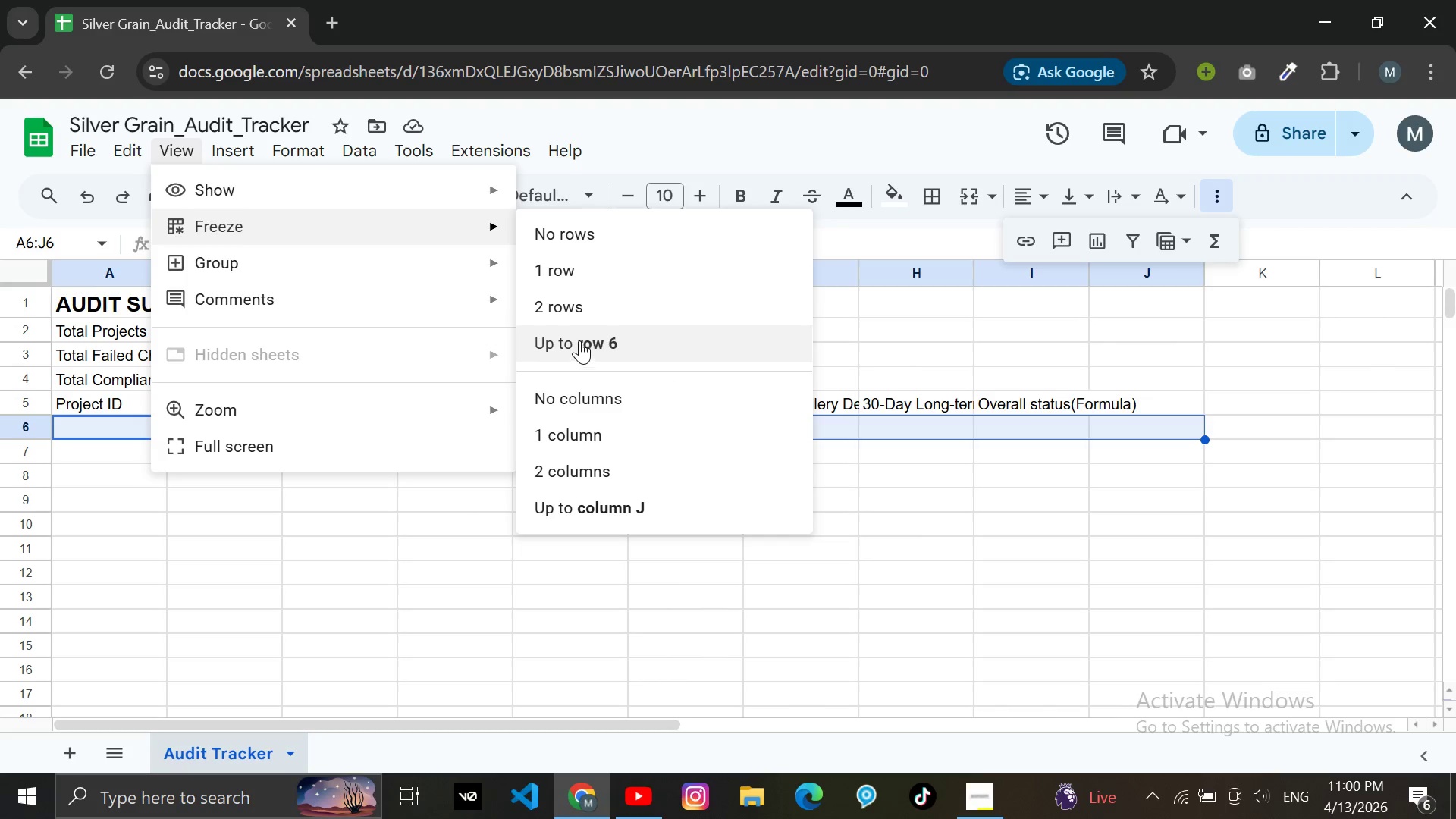 
wait(5.06)
 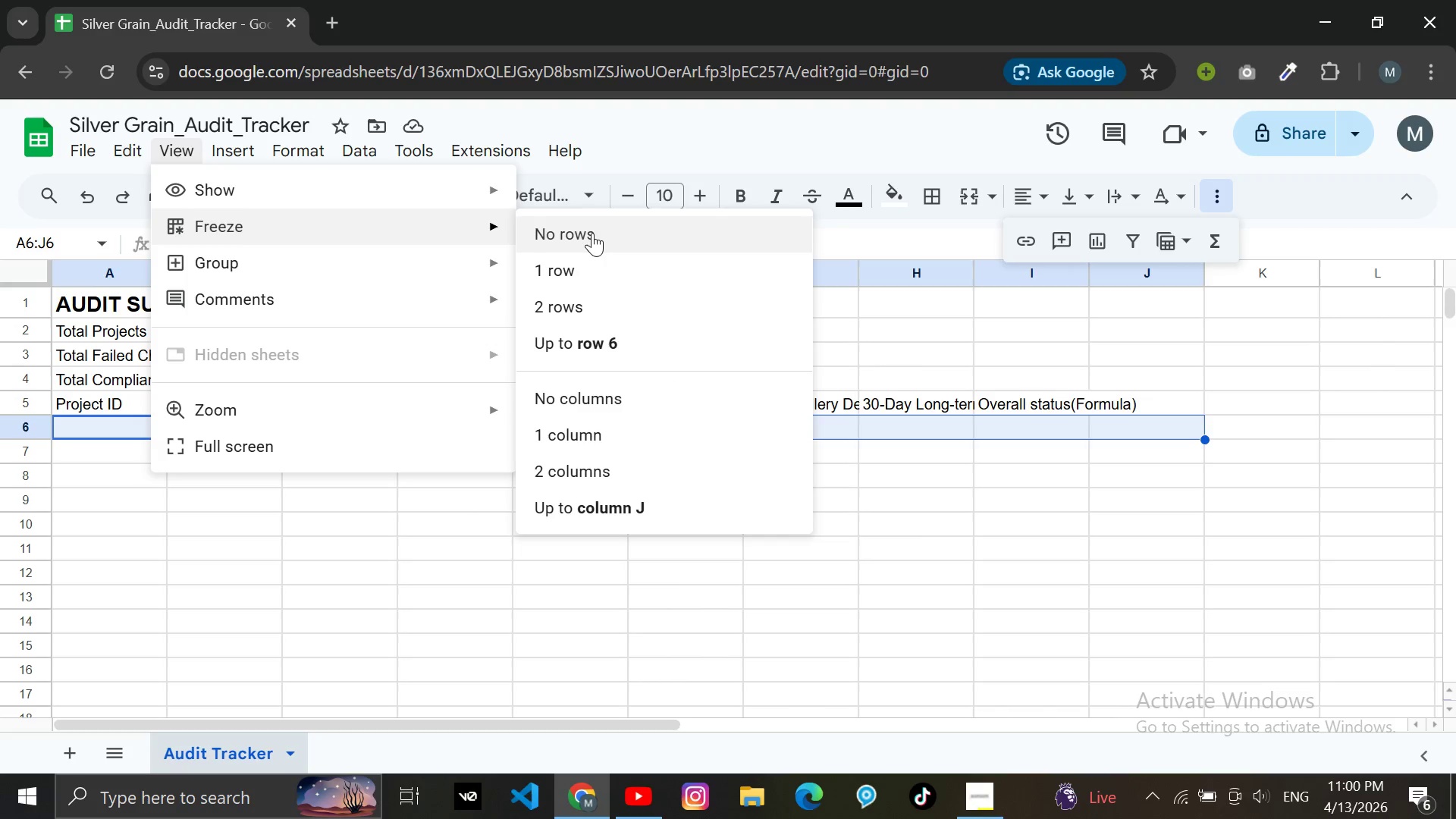 
left_click([564, 265])
 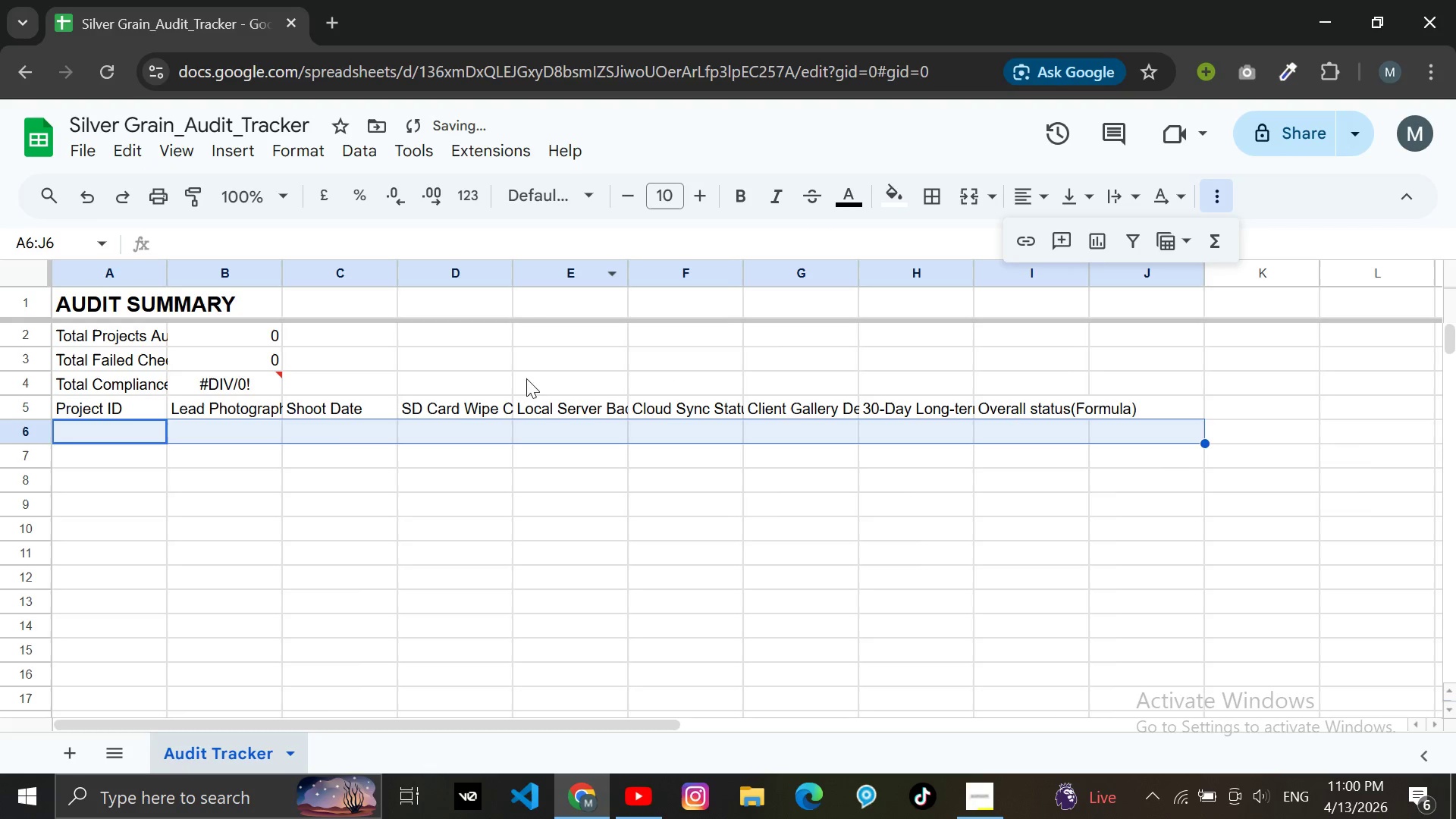 
left_click([515, 495])
 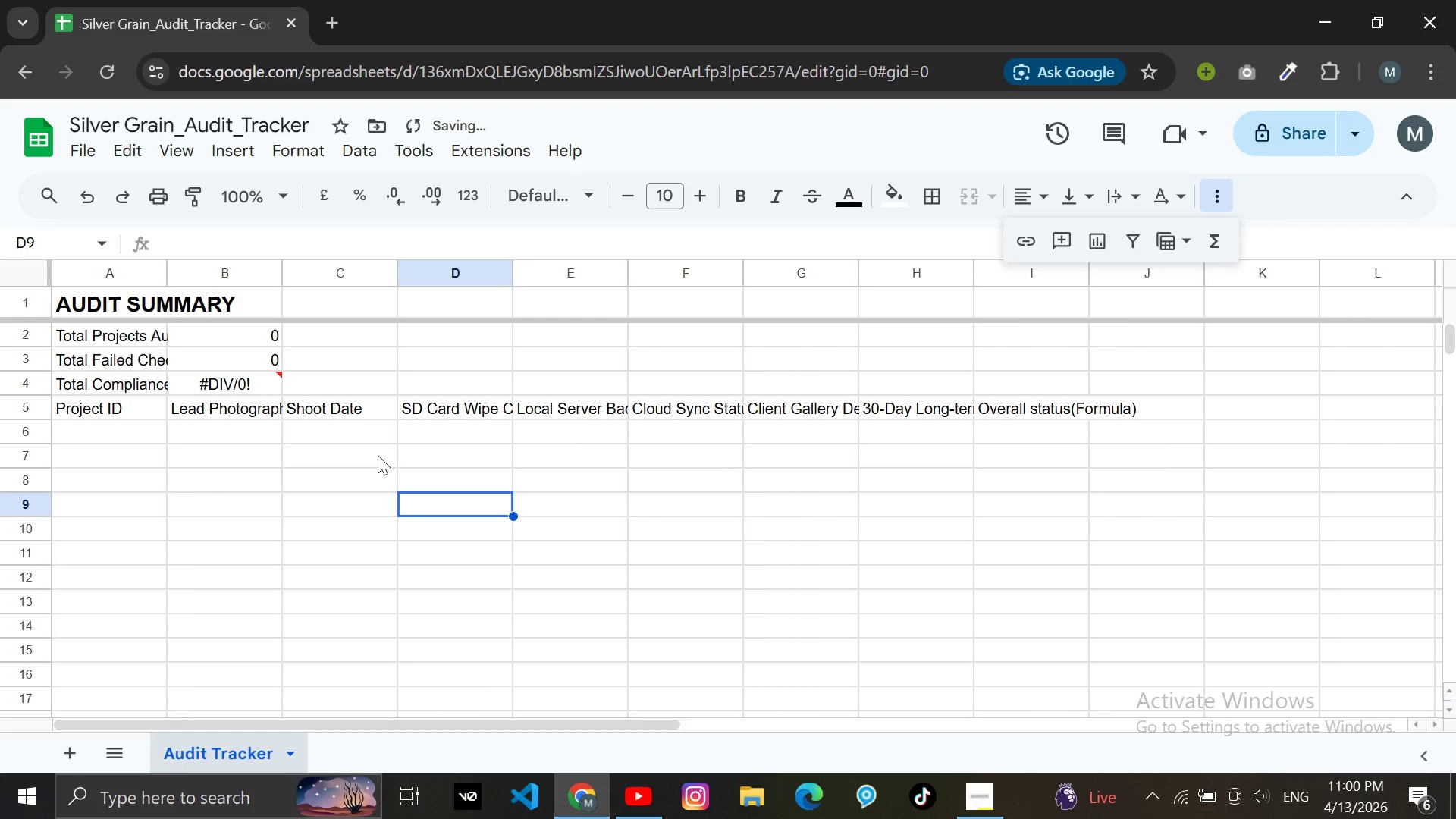 
scroll: coordinate [311, 444], scroll_direction: up, amount: 7.0
 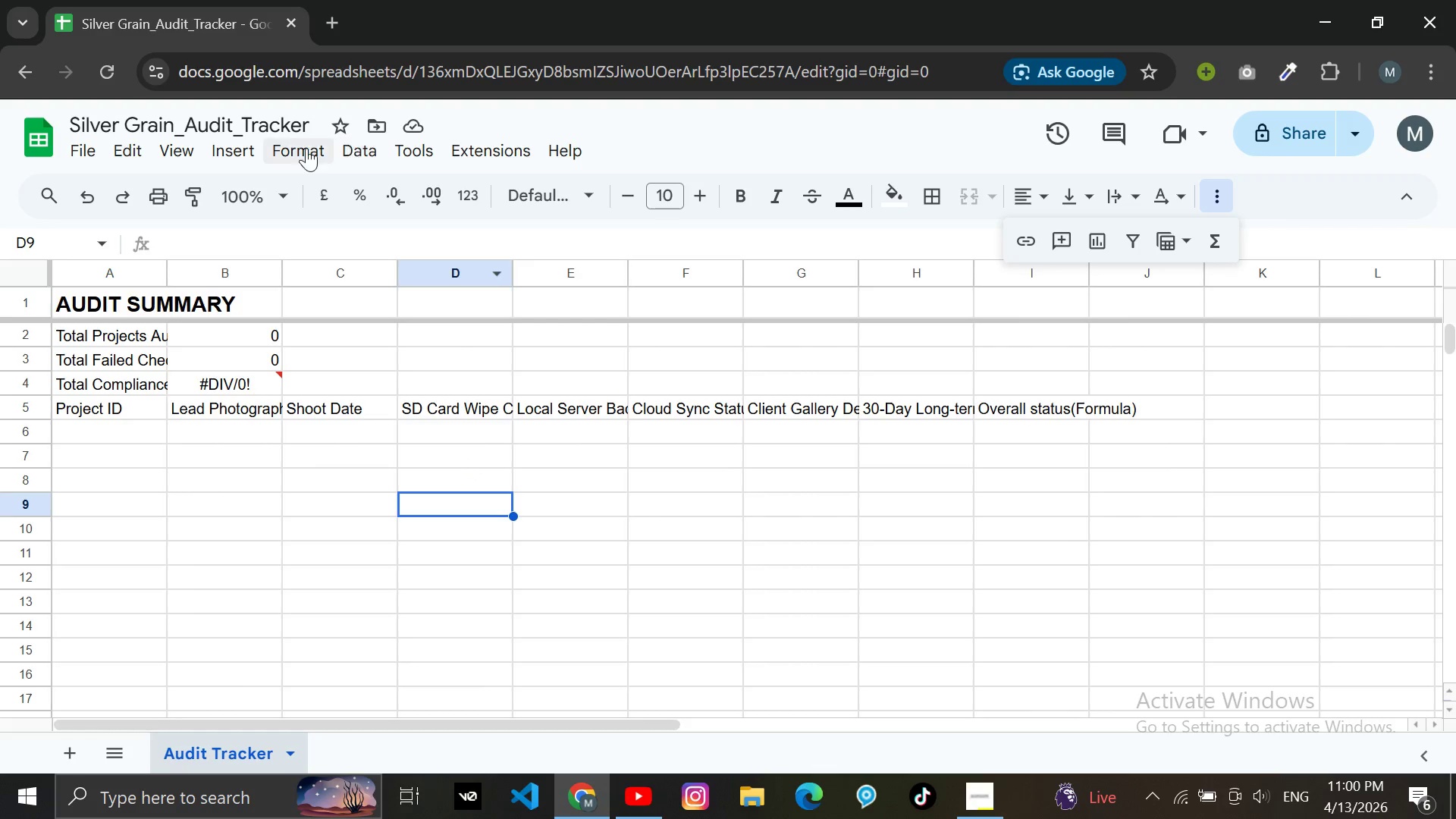 
wait(8.71)
 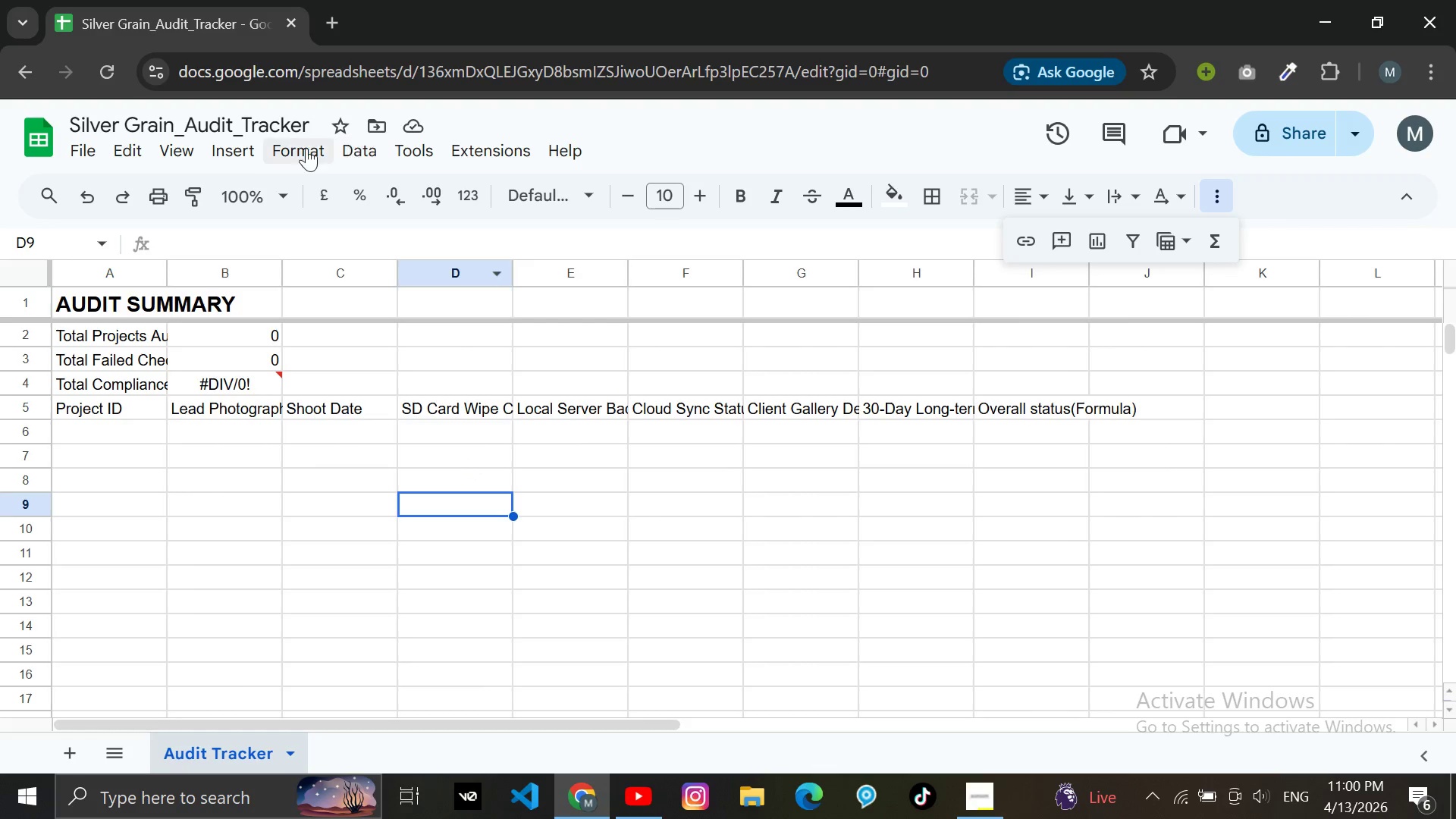 
scroll: coordinate [300, 215], scroll_direction: up, amount: 2.0
 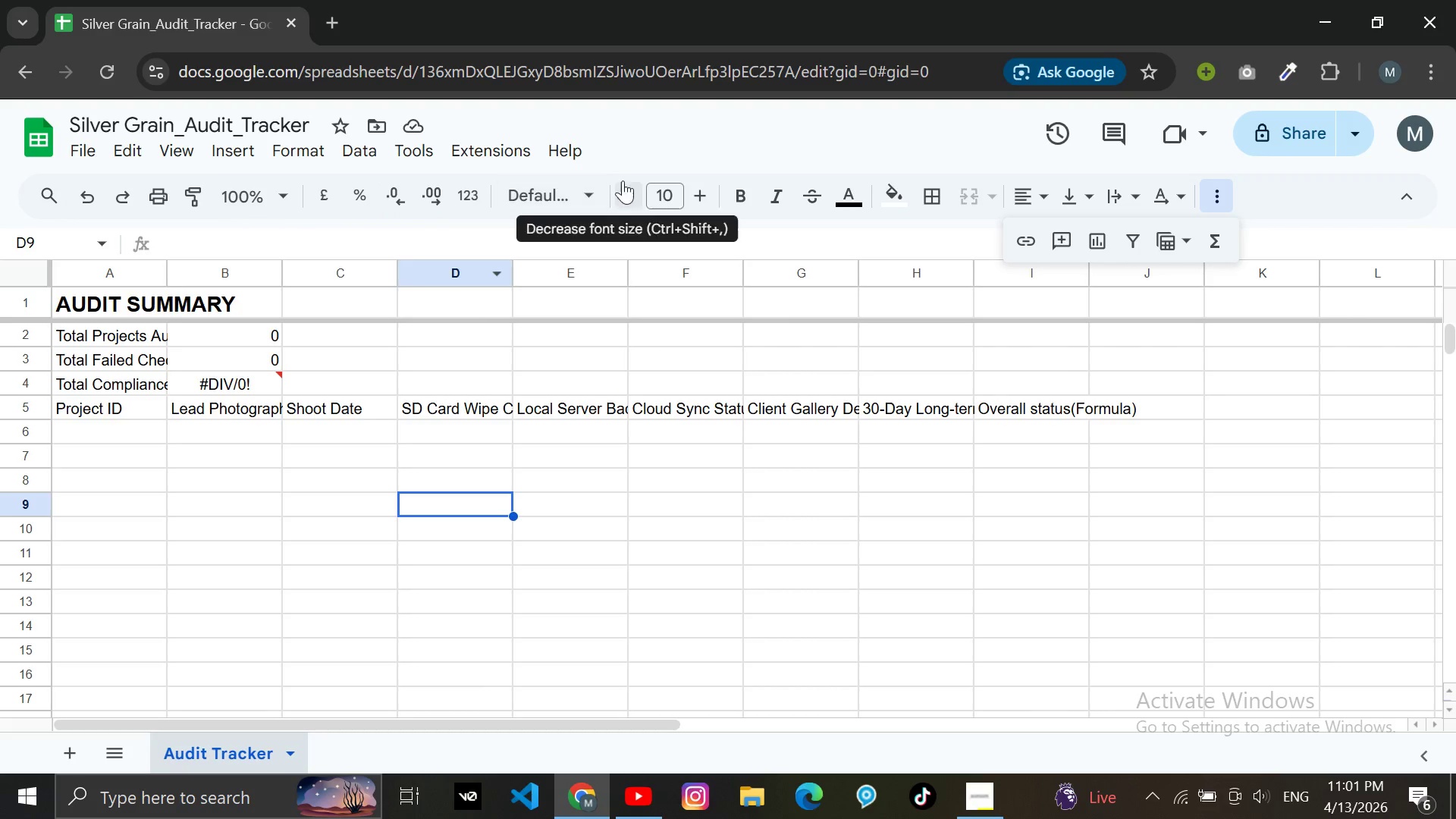 
wait(11.12)
 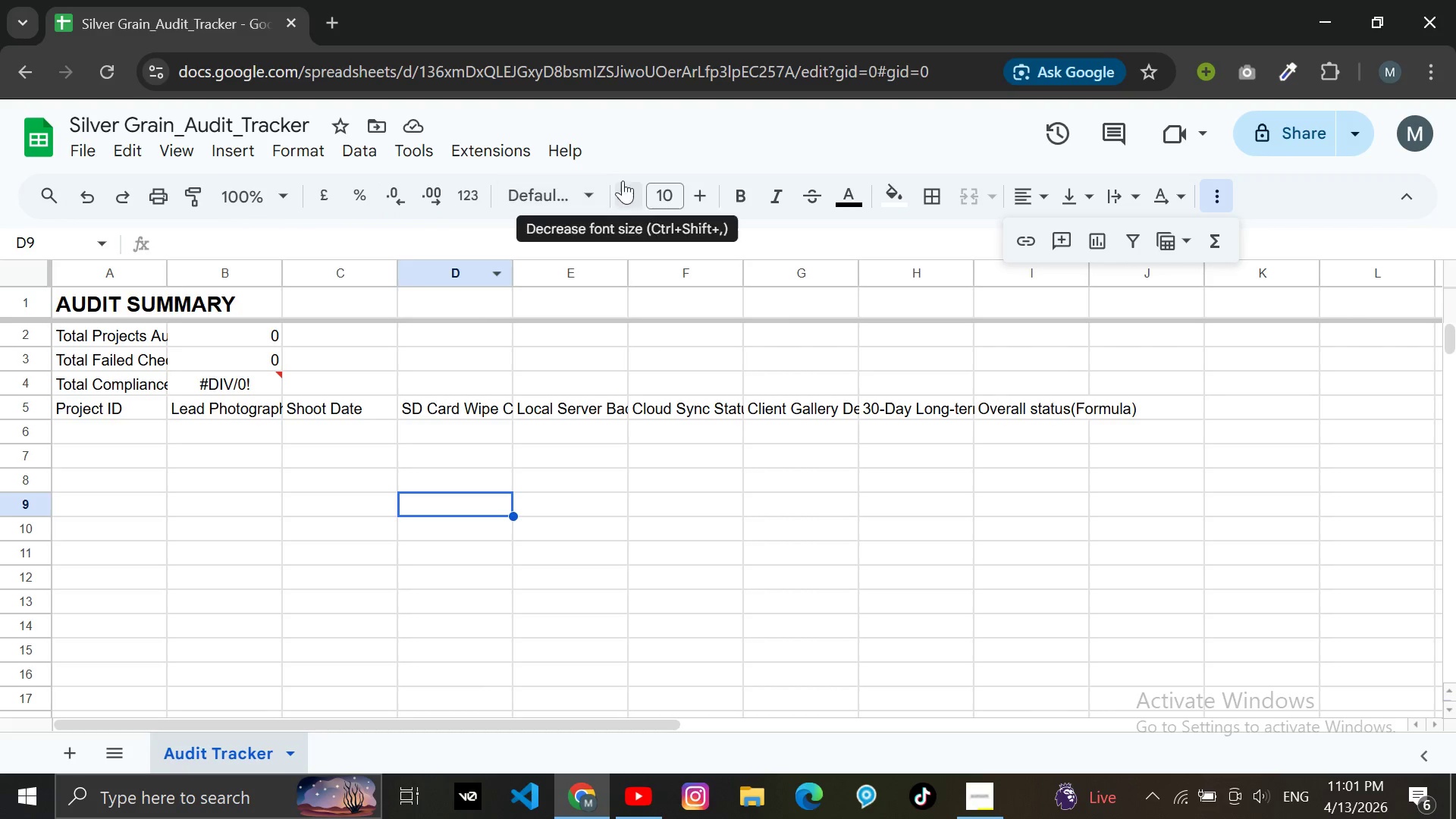 
left_click_drag(start_coordinate=[60, 407], to_coordinate=[1131, 413])
 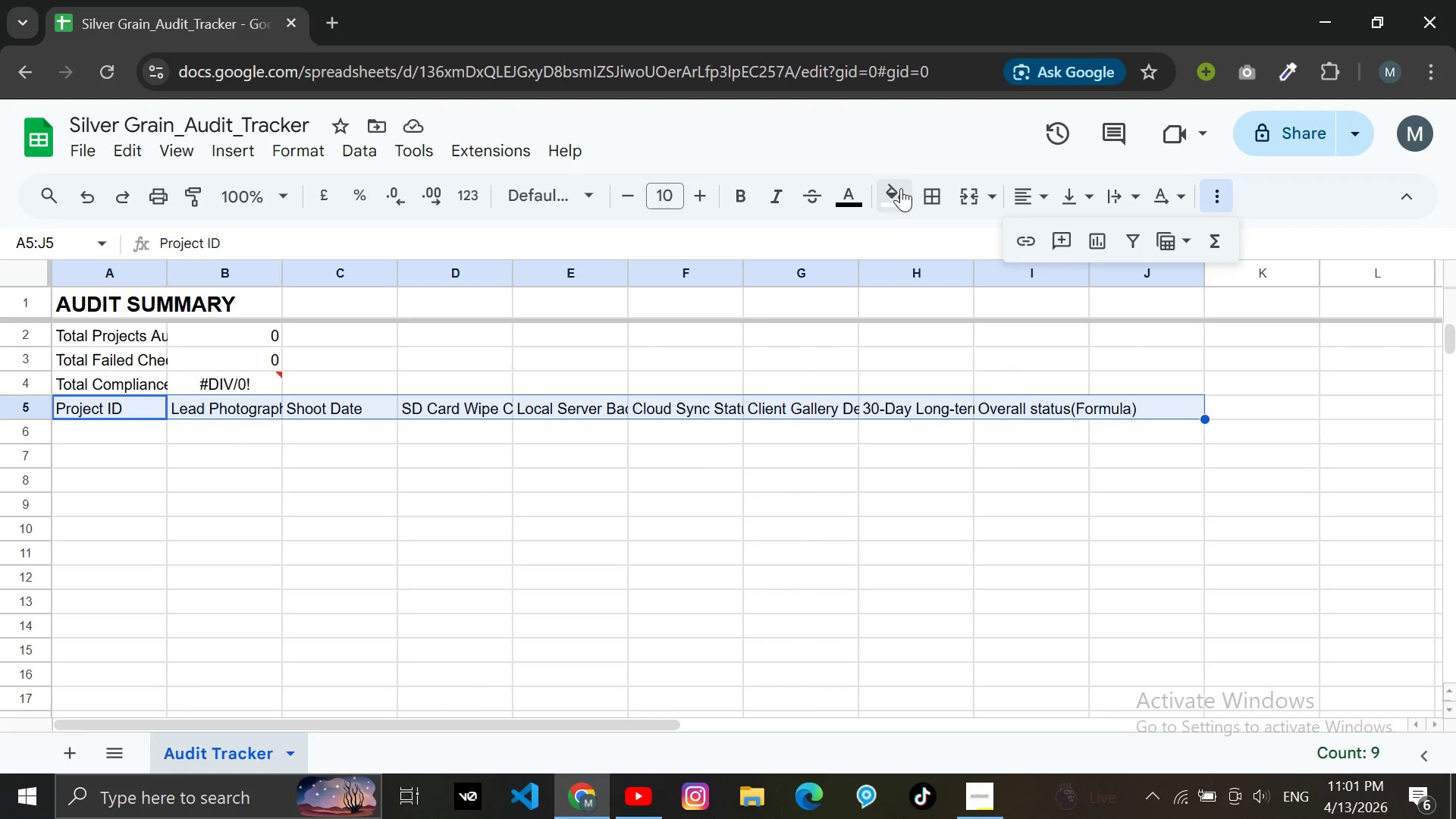 
left_click([887, 187])
 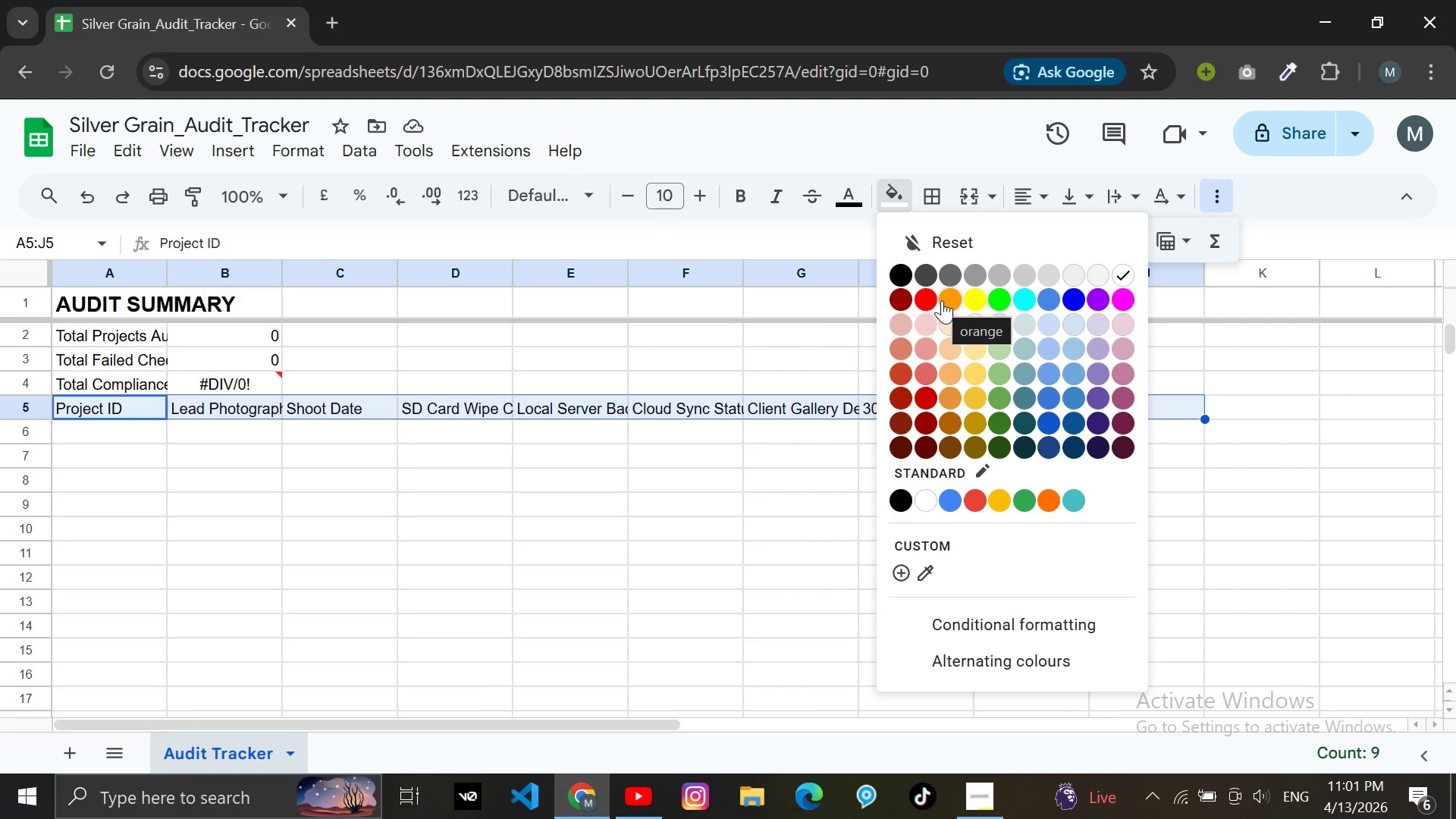 
wait(7.56)
 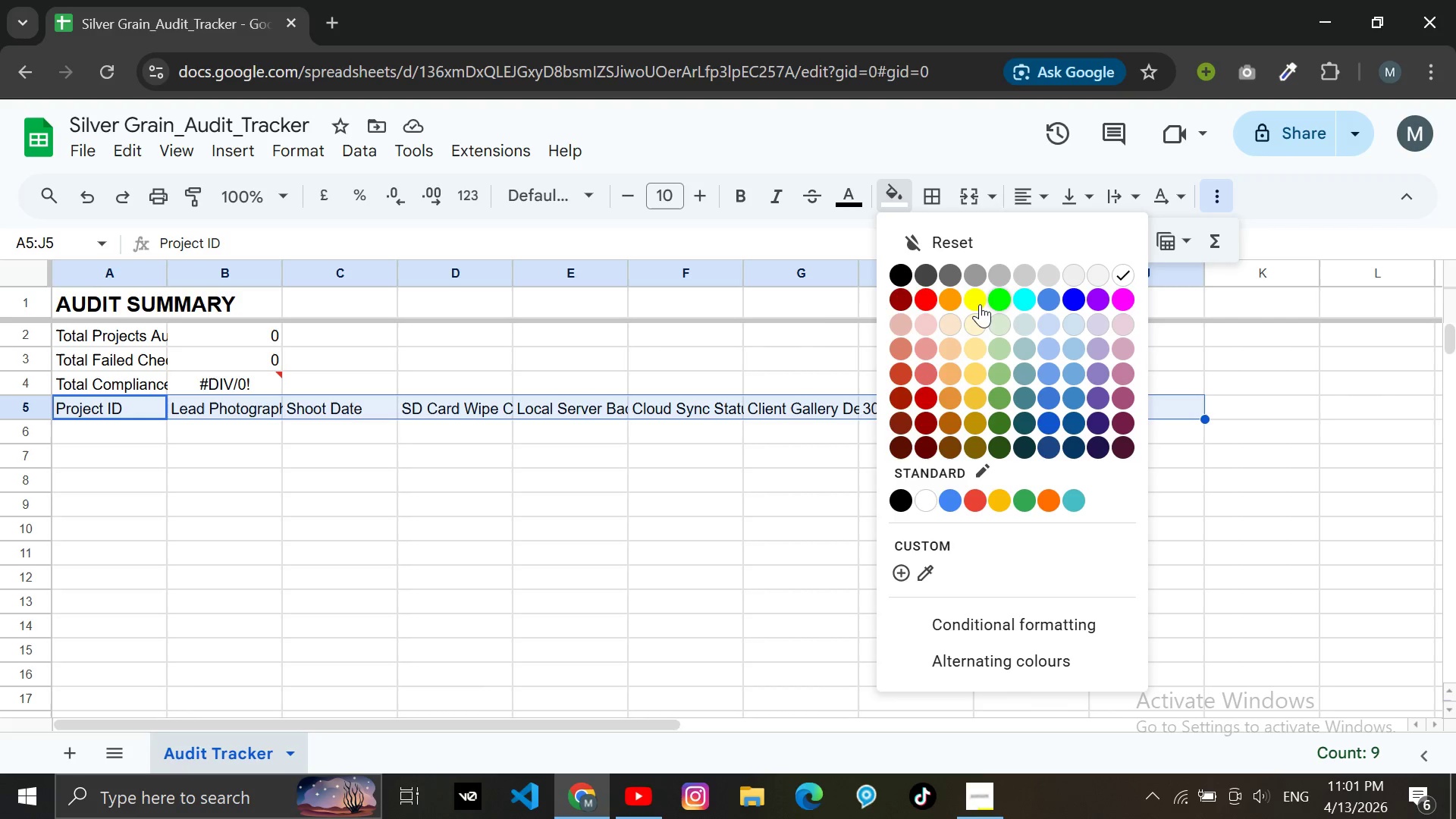 
left_click([907, 271])
 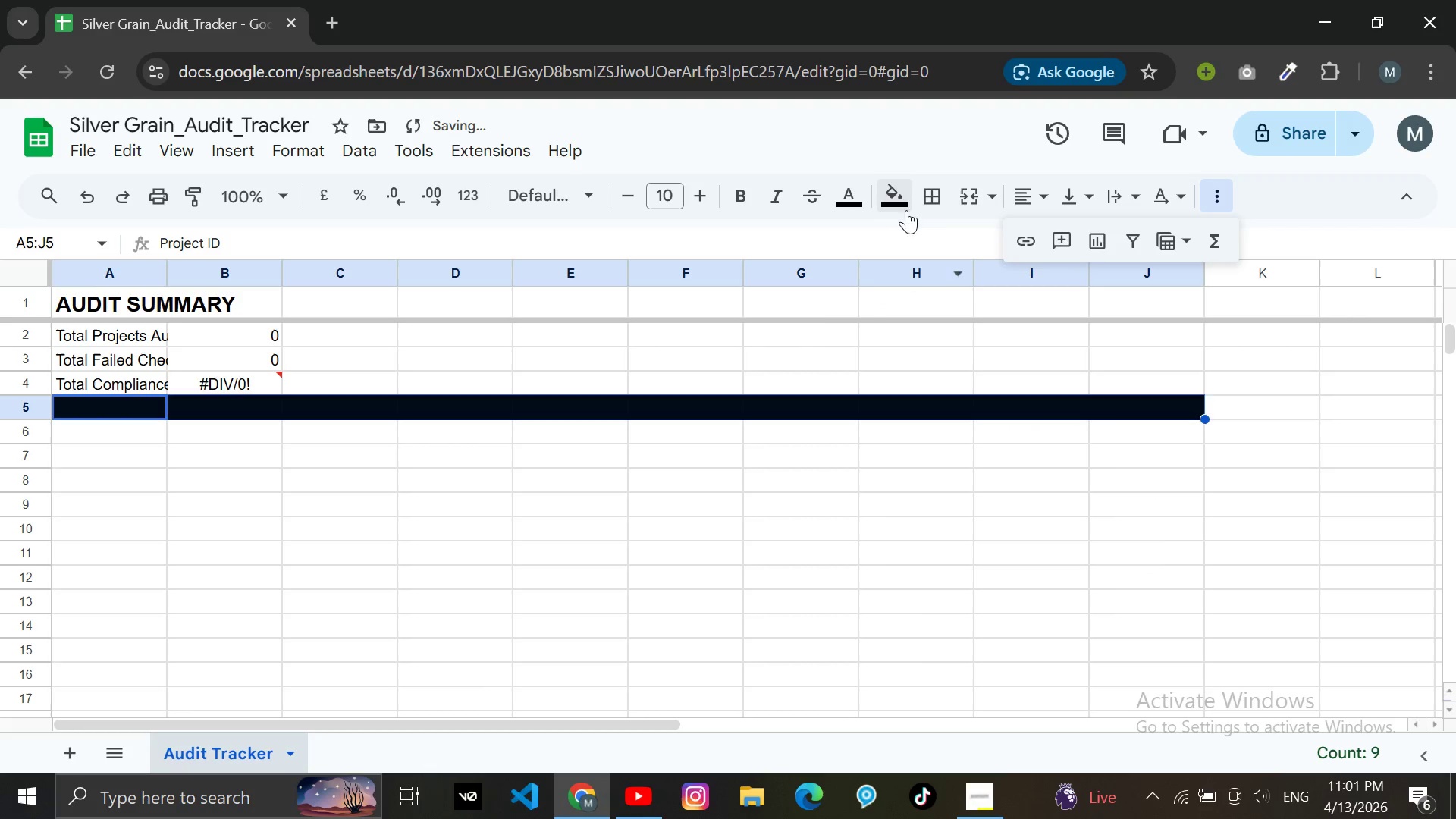 
left_click([902, 194])
 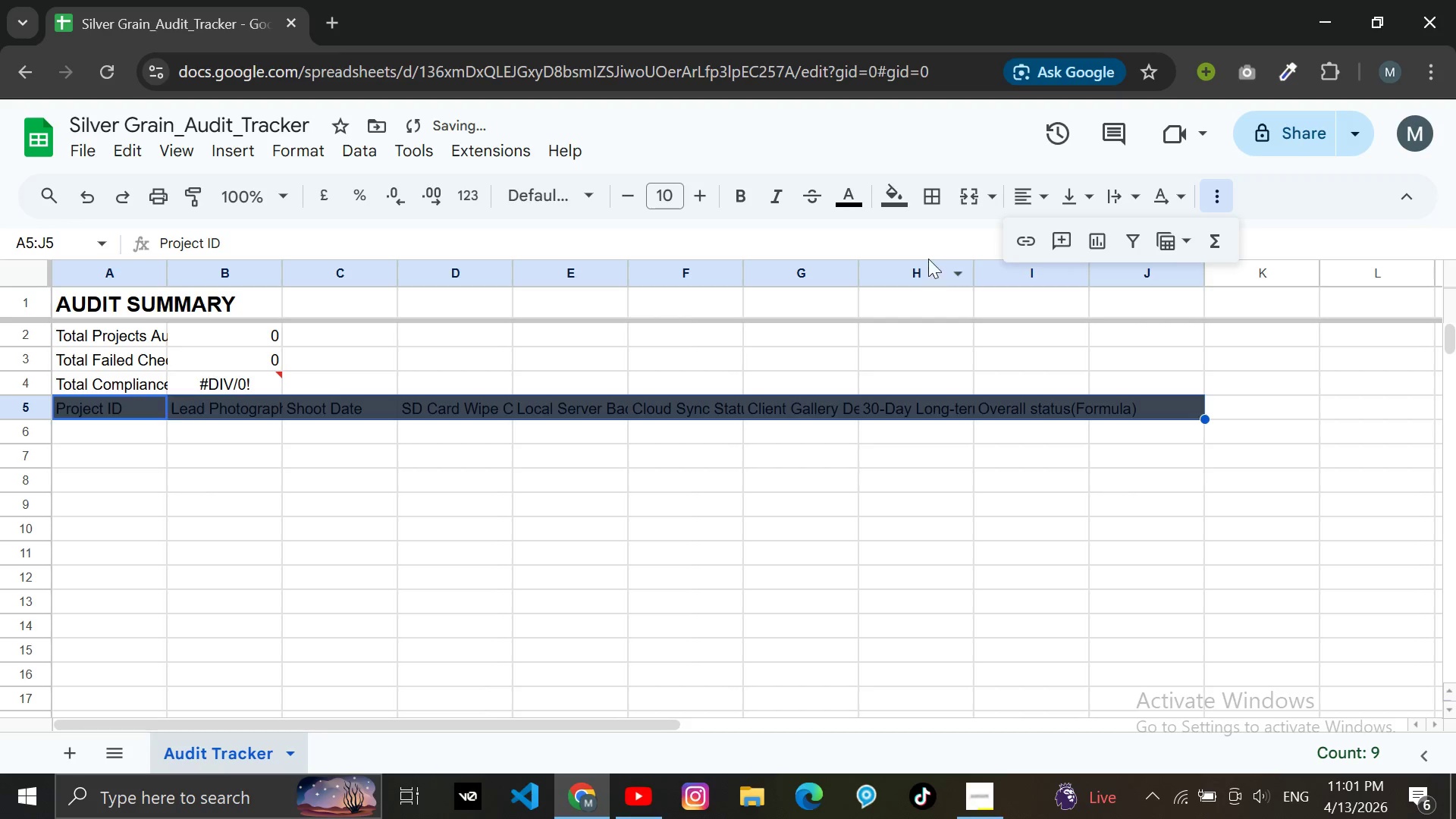 
left_click([896, 195])
 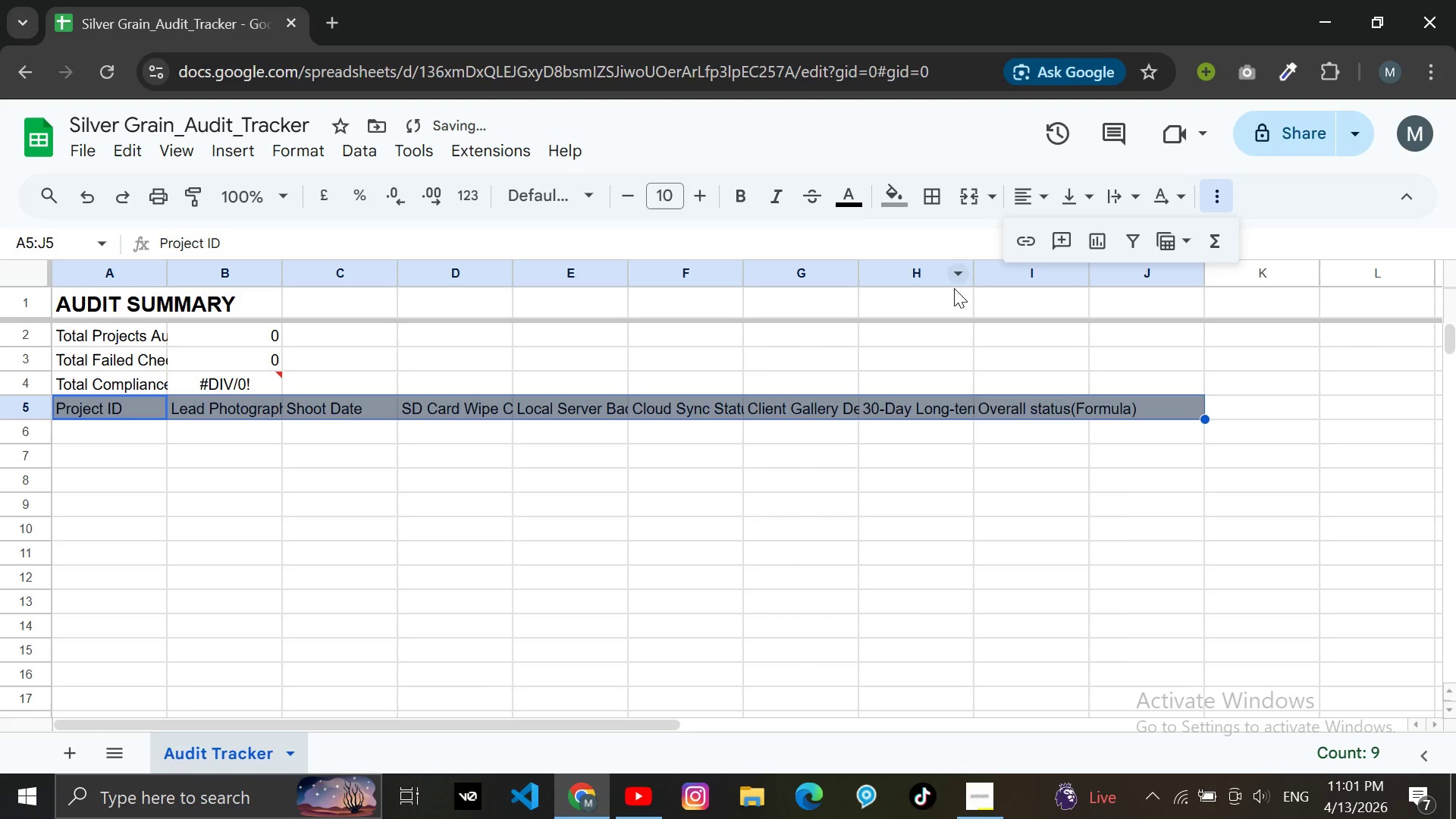 
left_click([698, 526])
 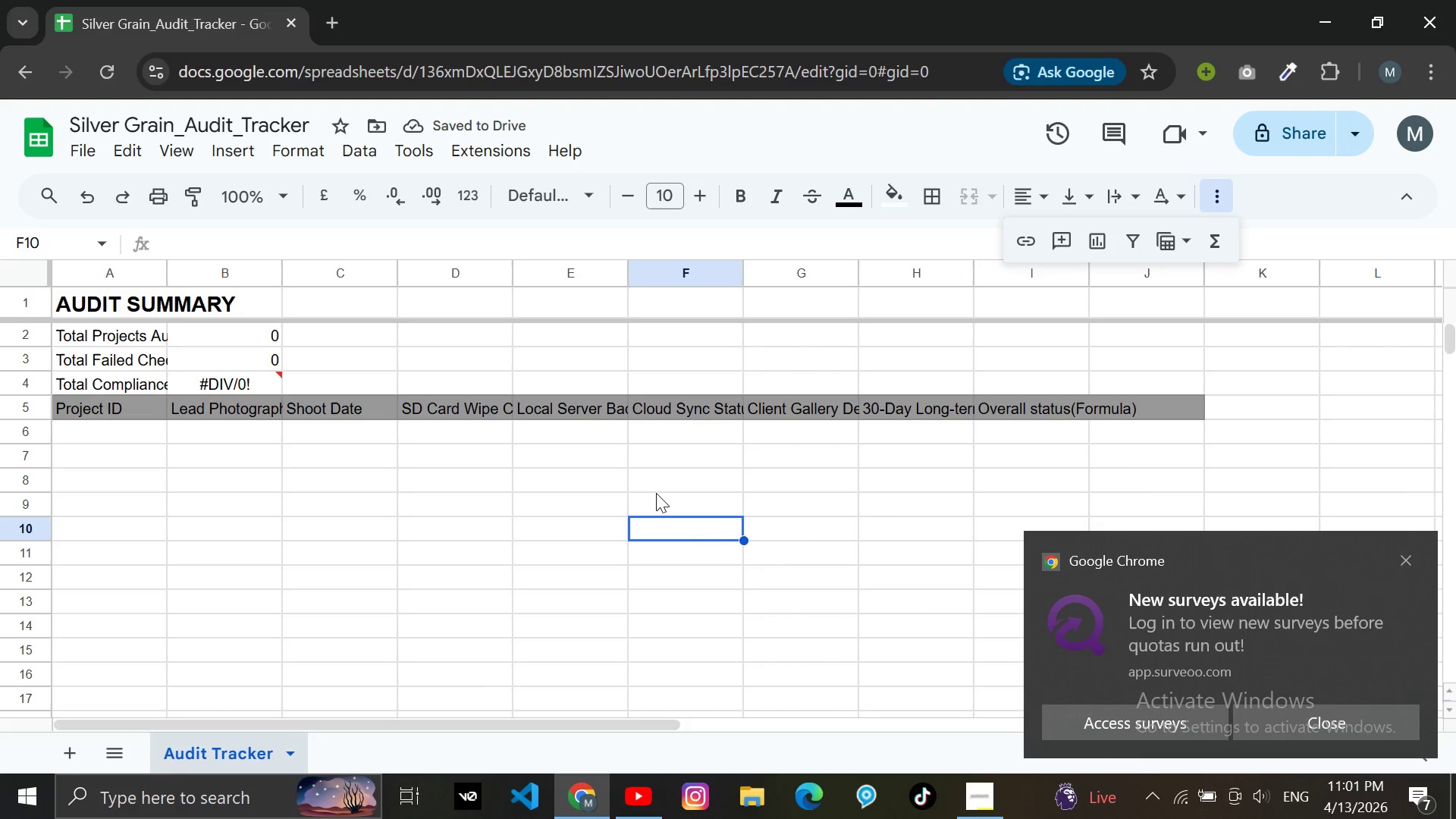 
wait(5.02)
 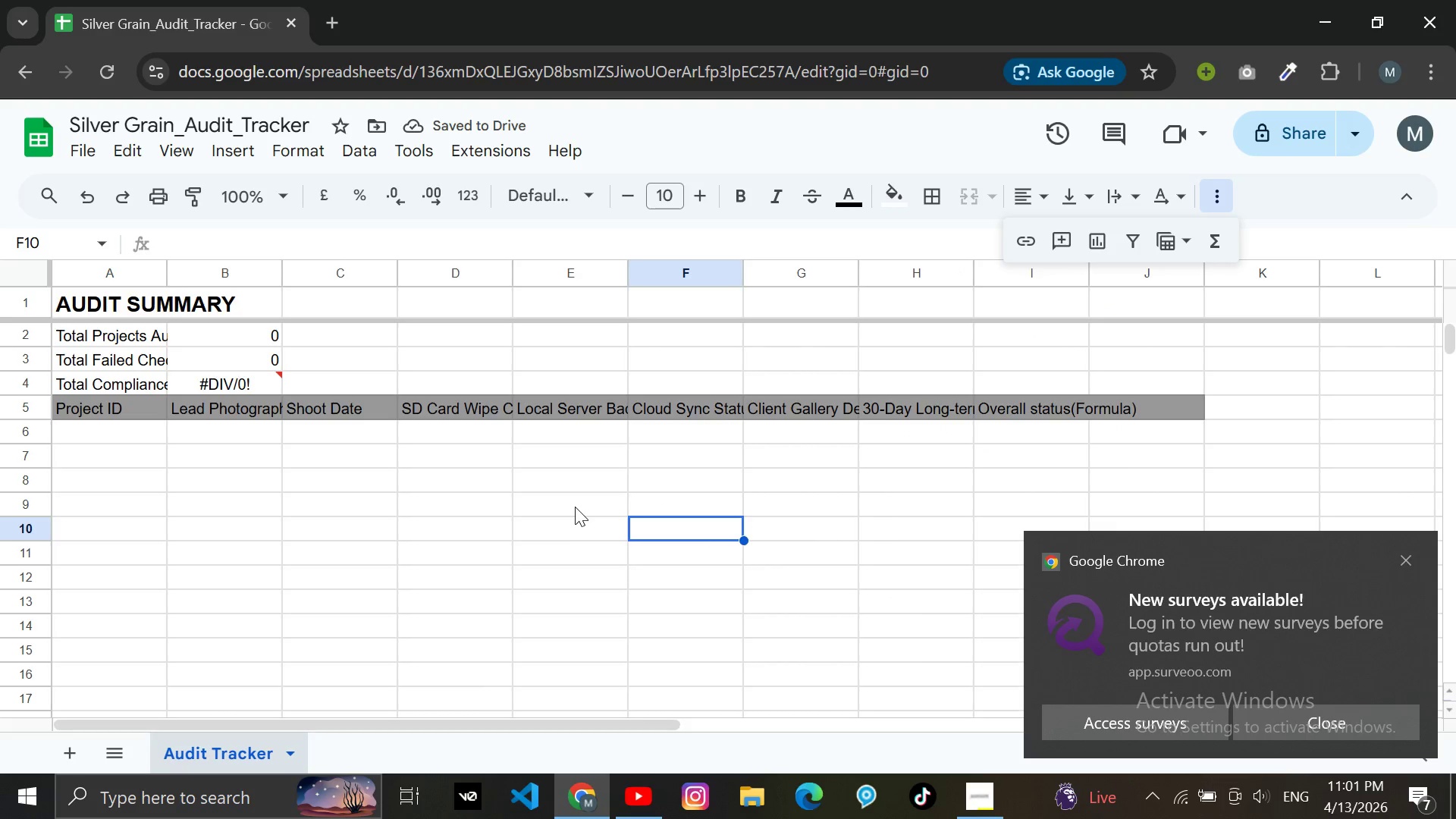 
left_click([463, 479])
 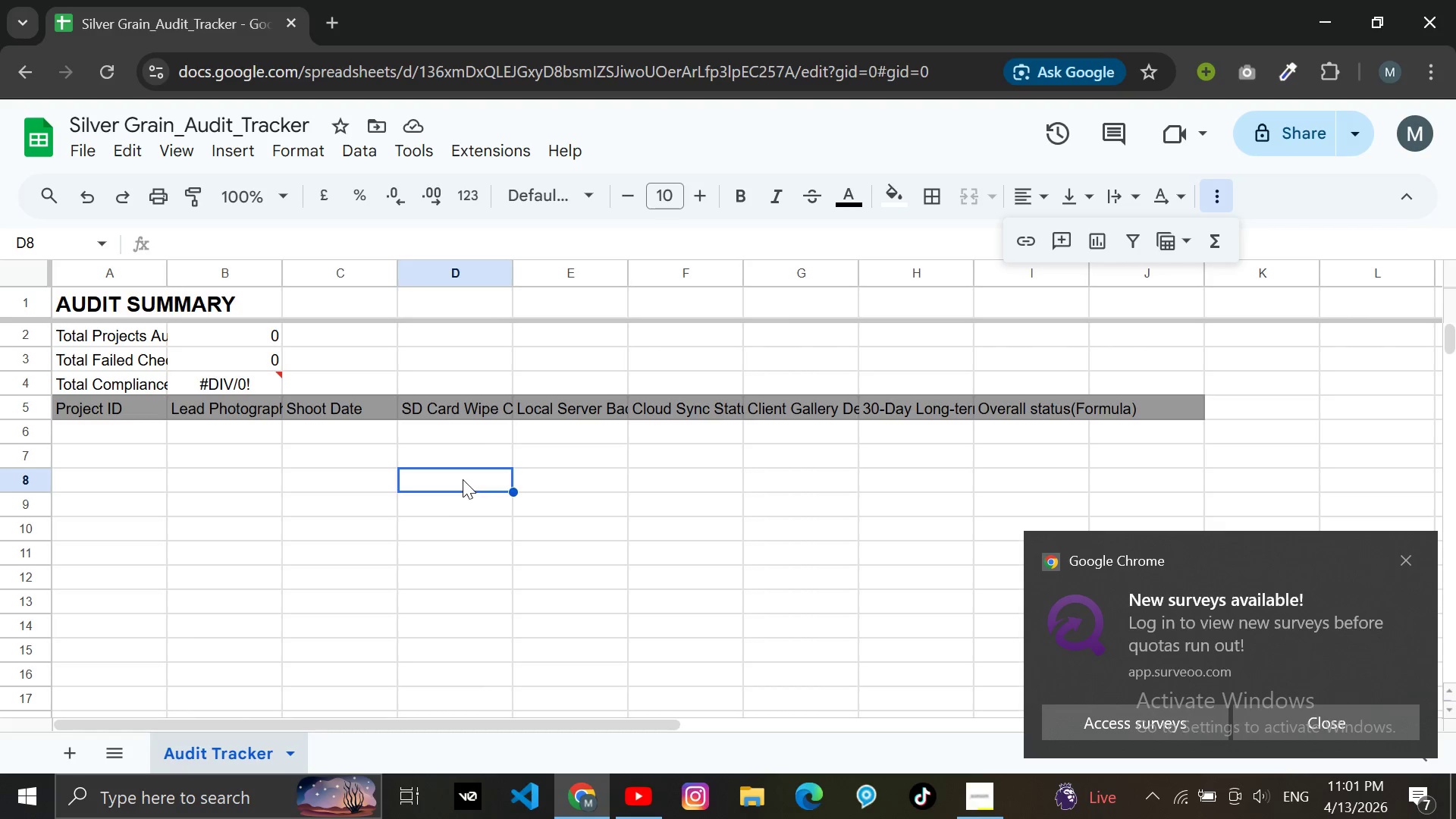 
wait(8.05)
 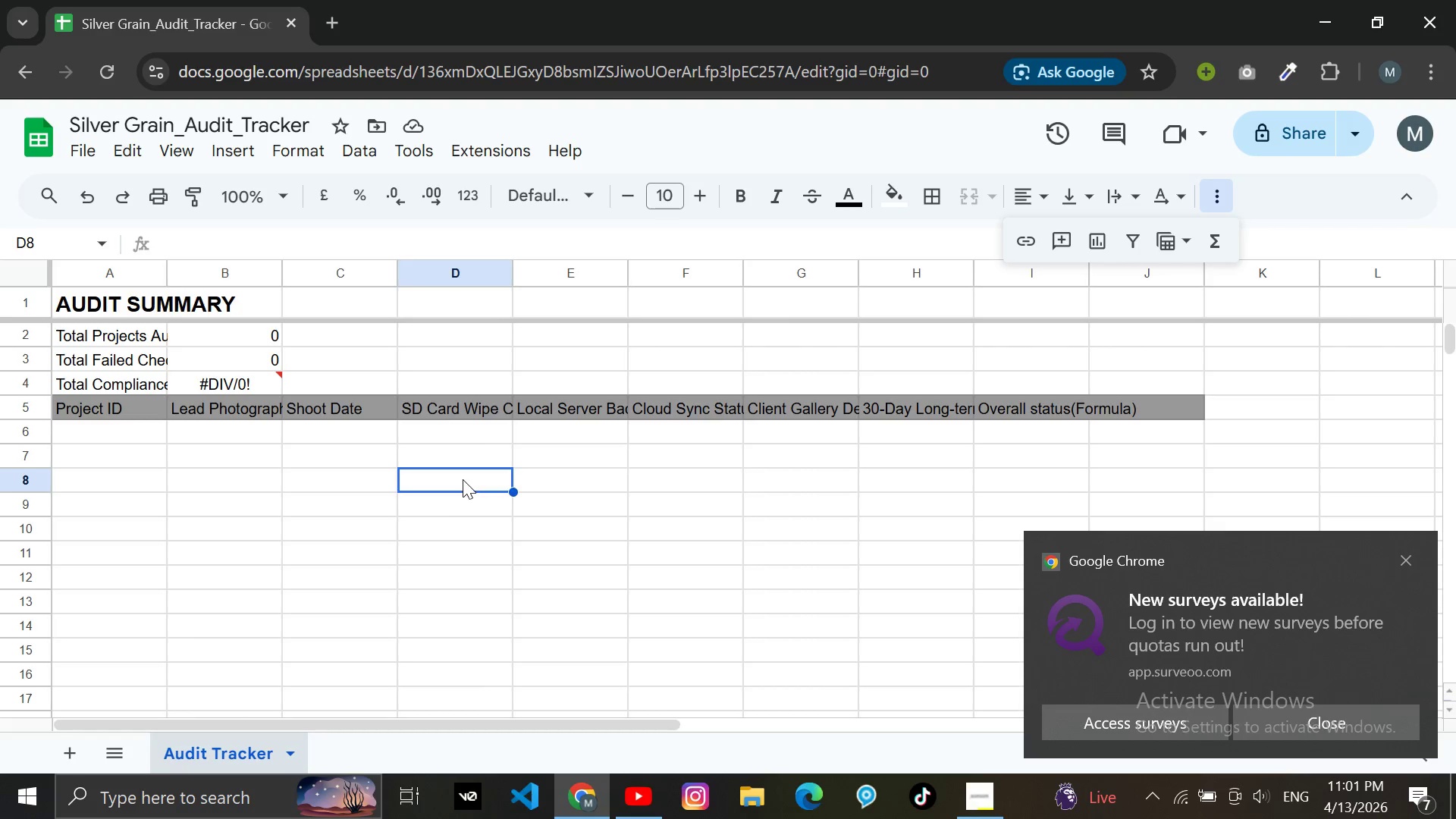 
left_click([450, 435])
 